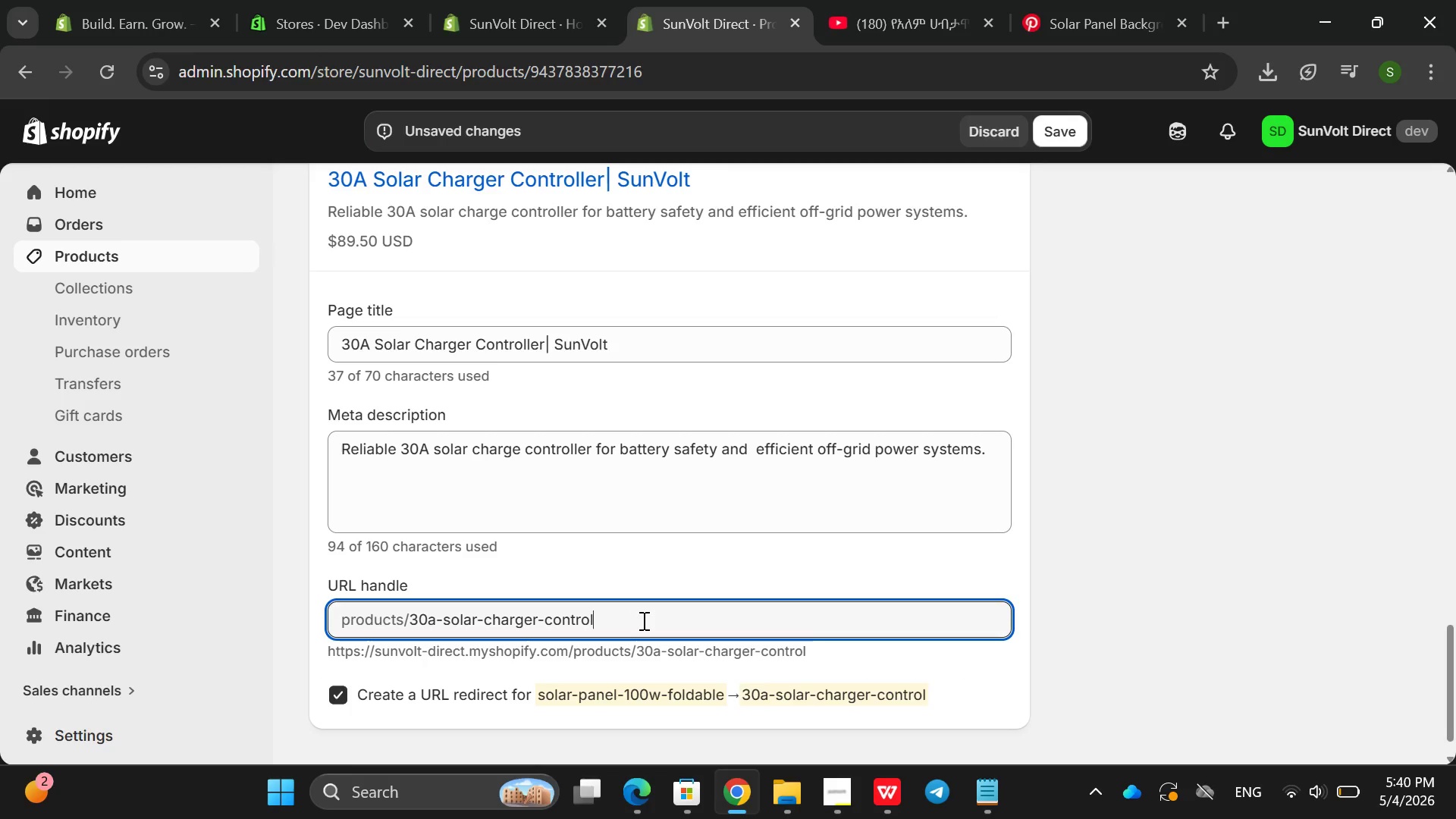 
hold_key(key=Backspace, duration=1.5)
 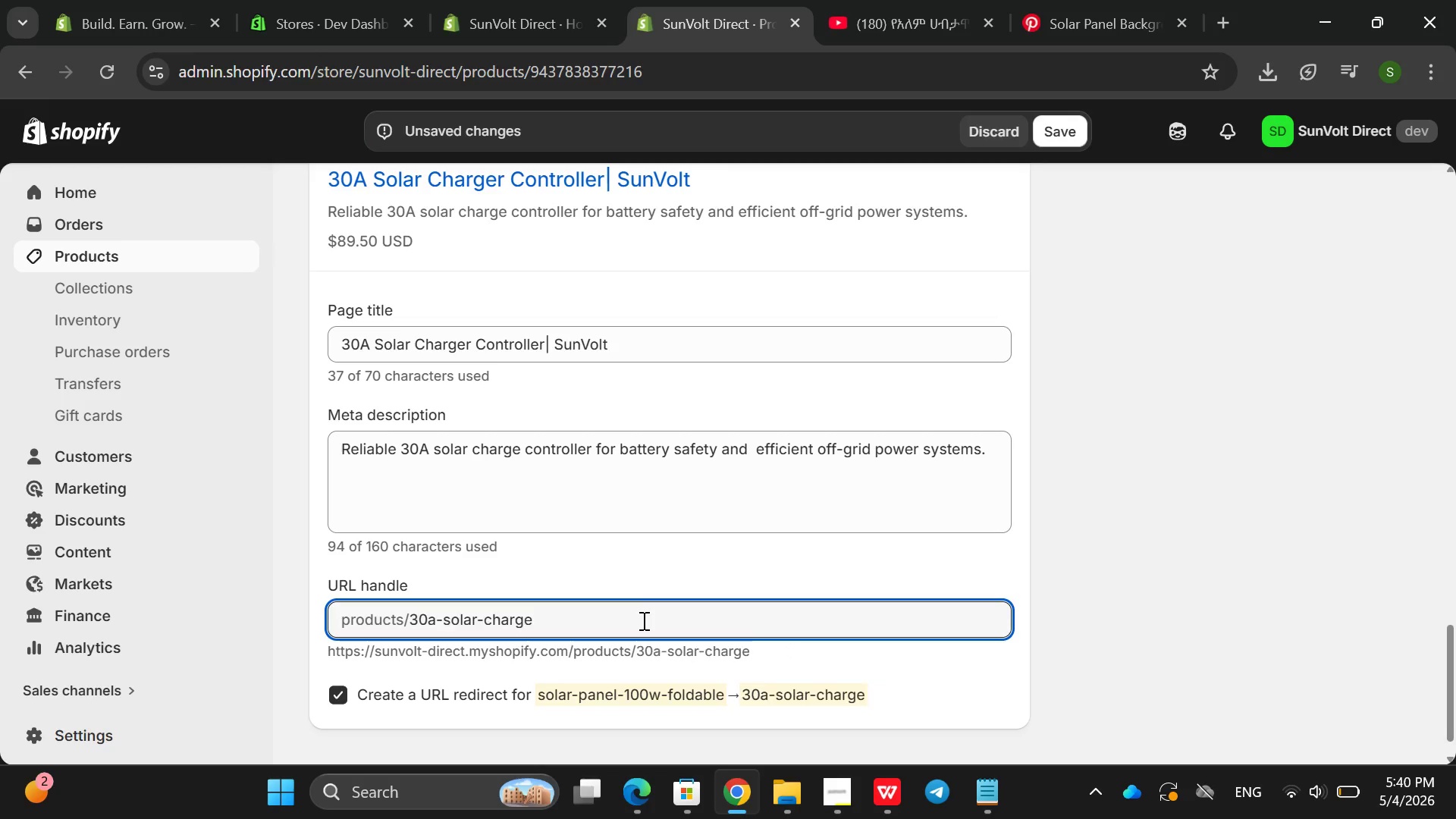 
key(Backspace)
 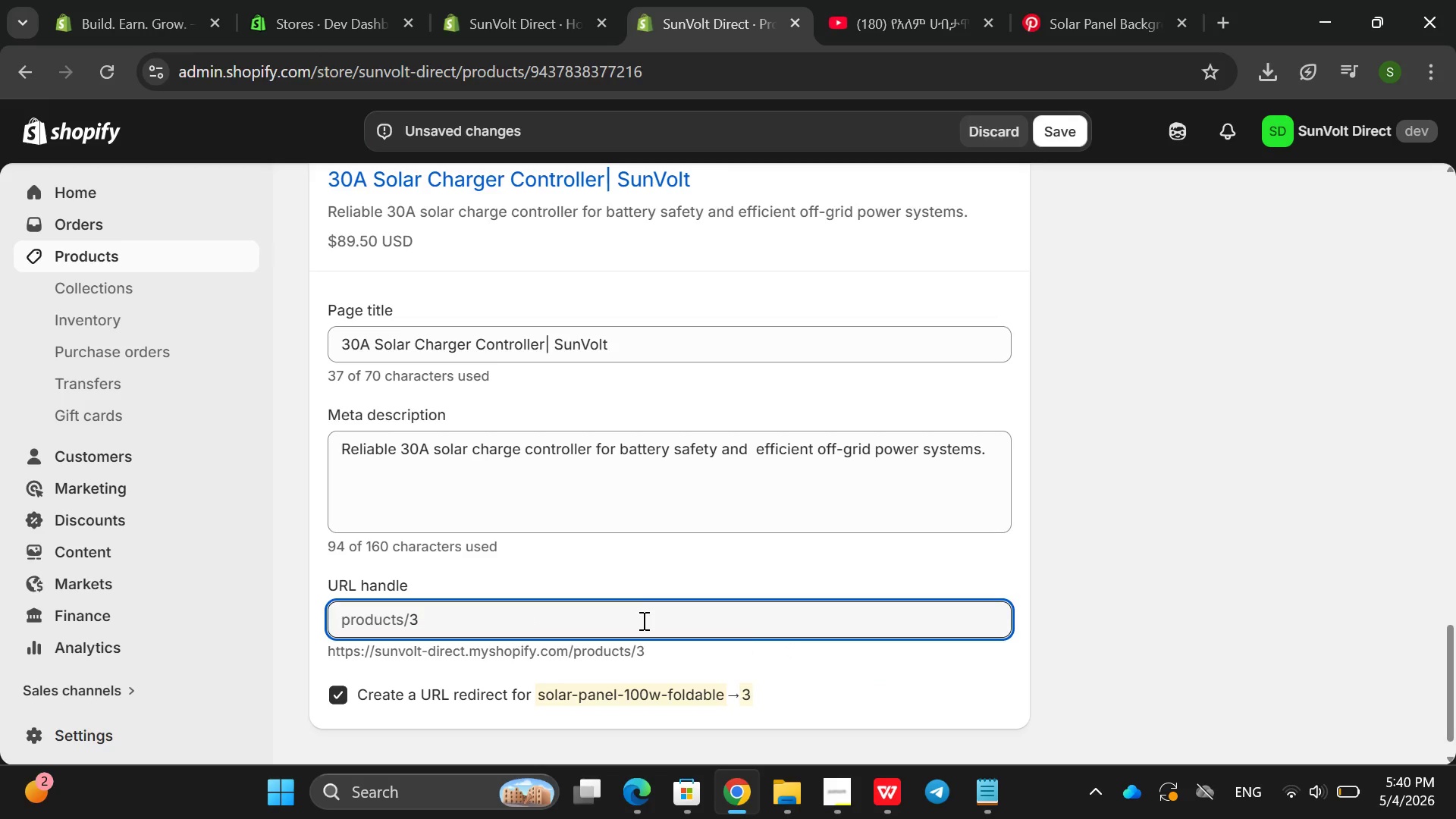 
key(Backspace)
 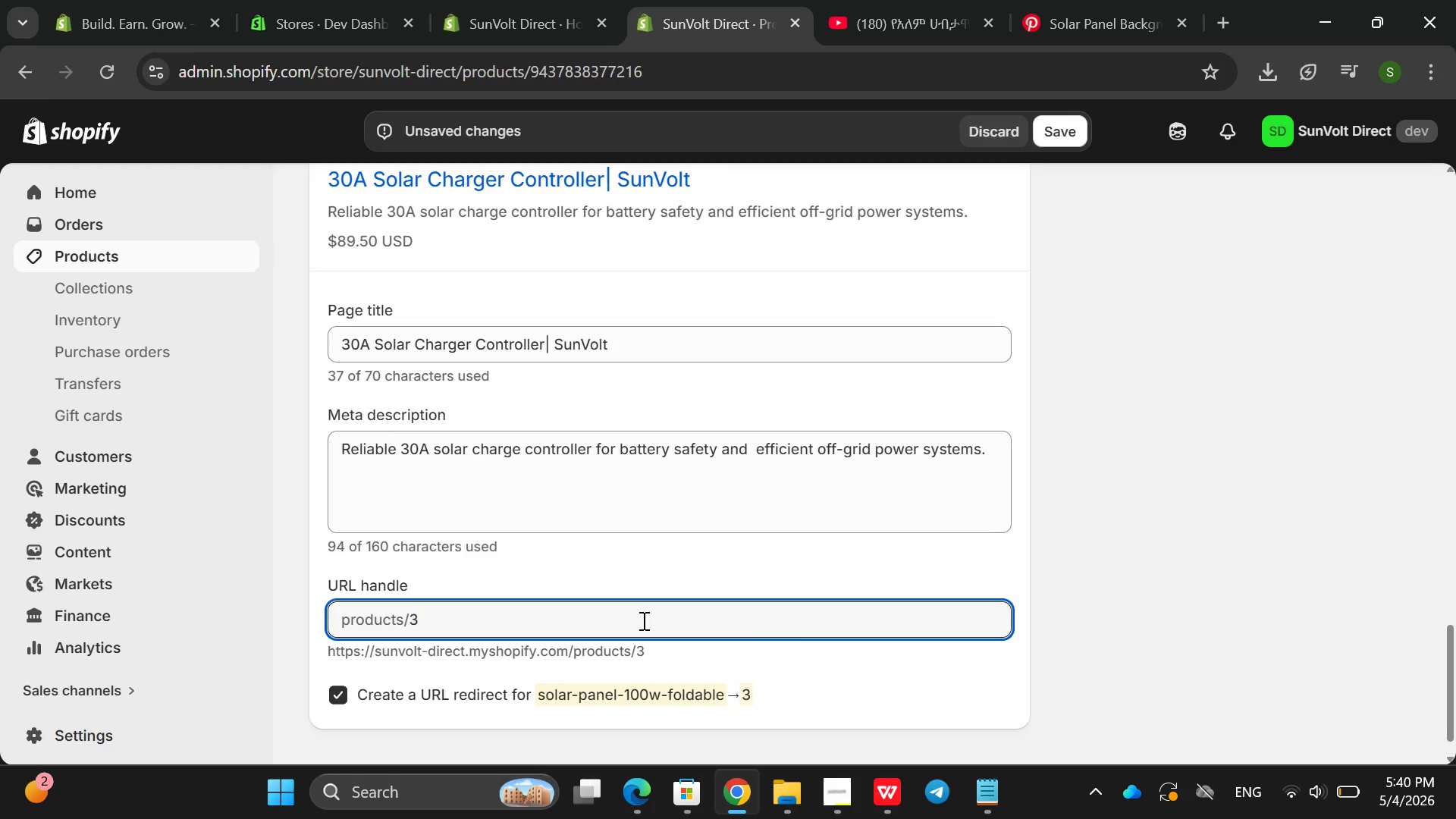 
key(Backspace)
 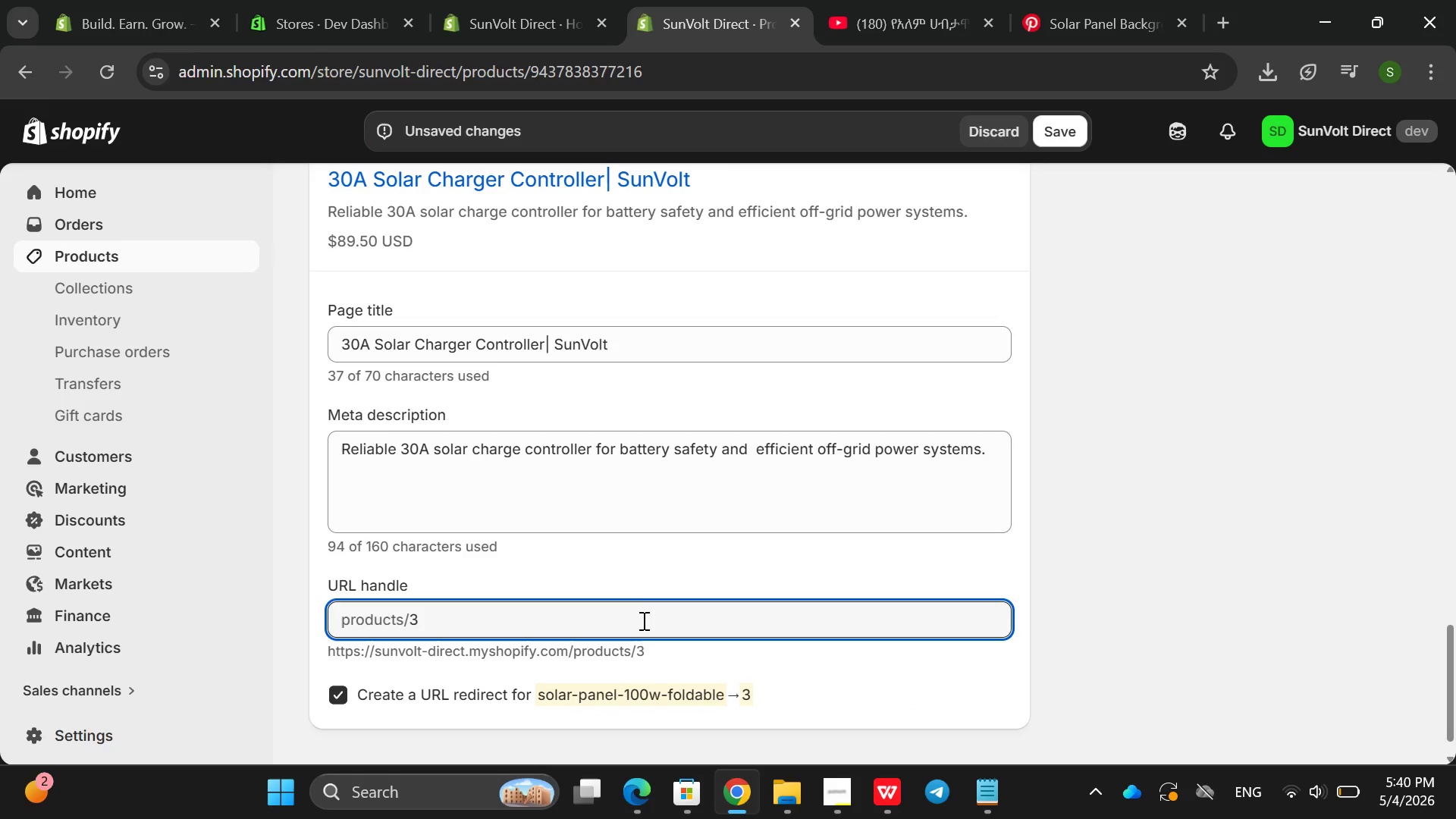 
key(Backspace)
 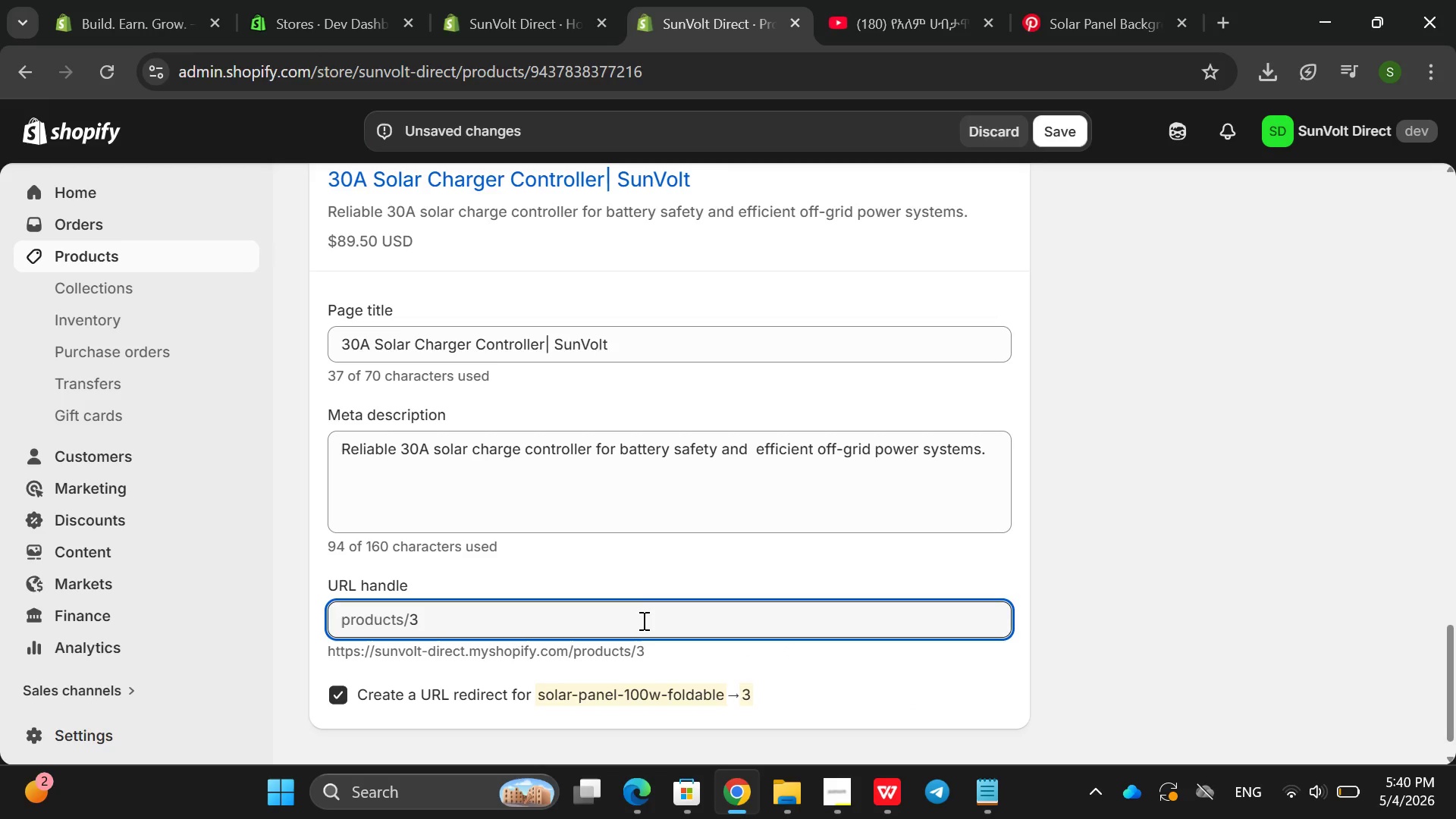 
key(Backspace)
 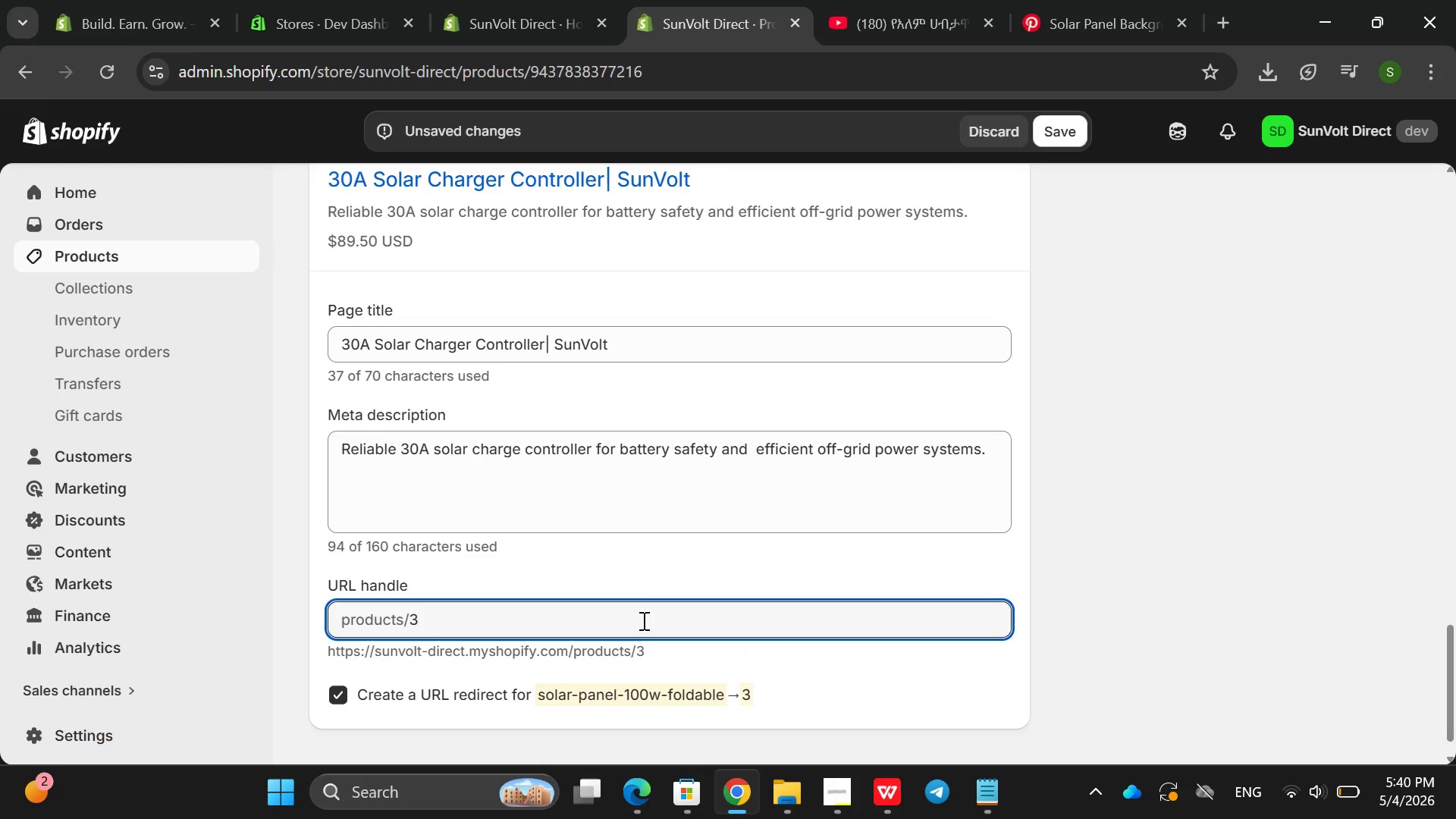 
key(Backspace)
 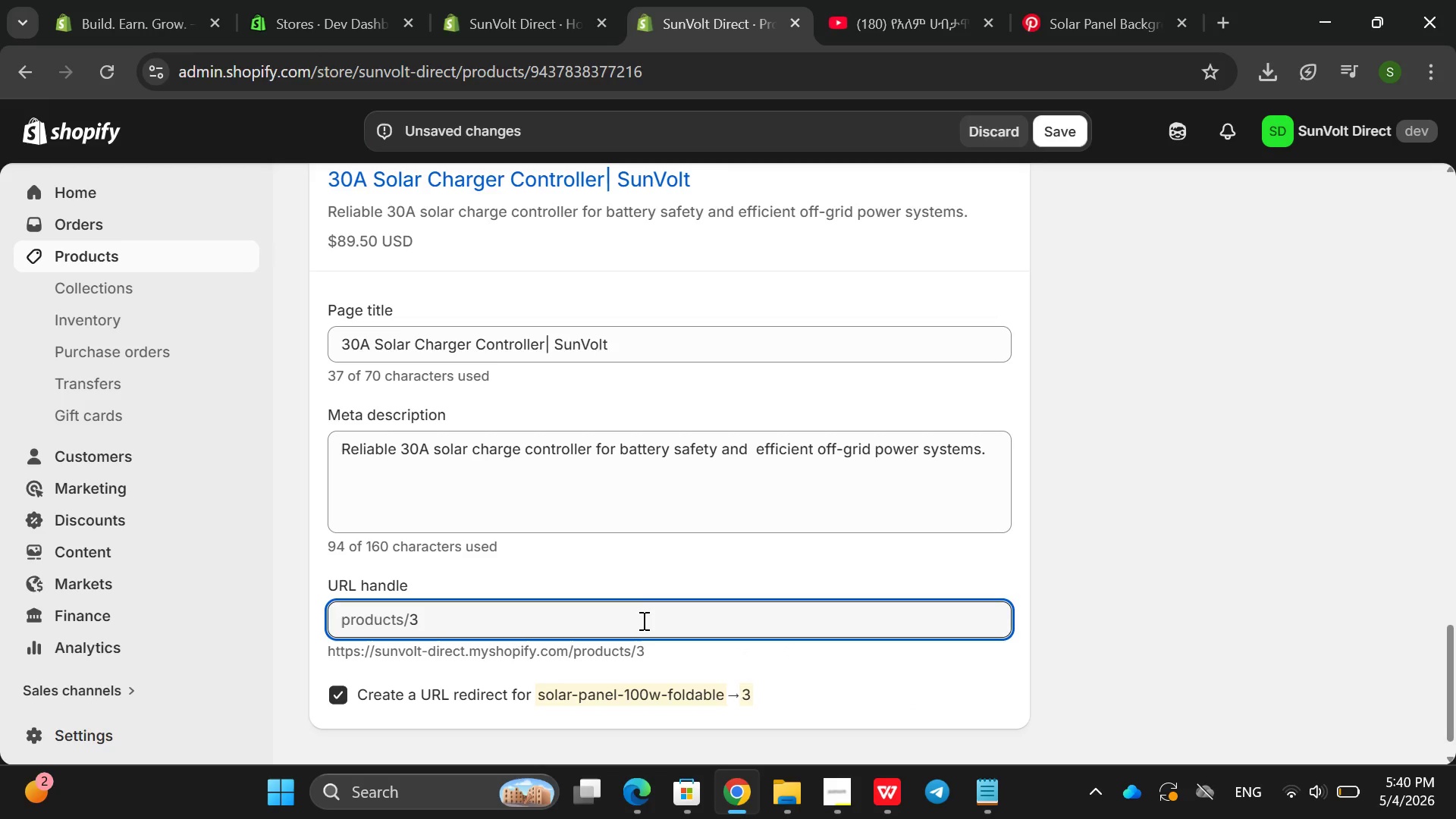 
key(Backspace)
 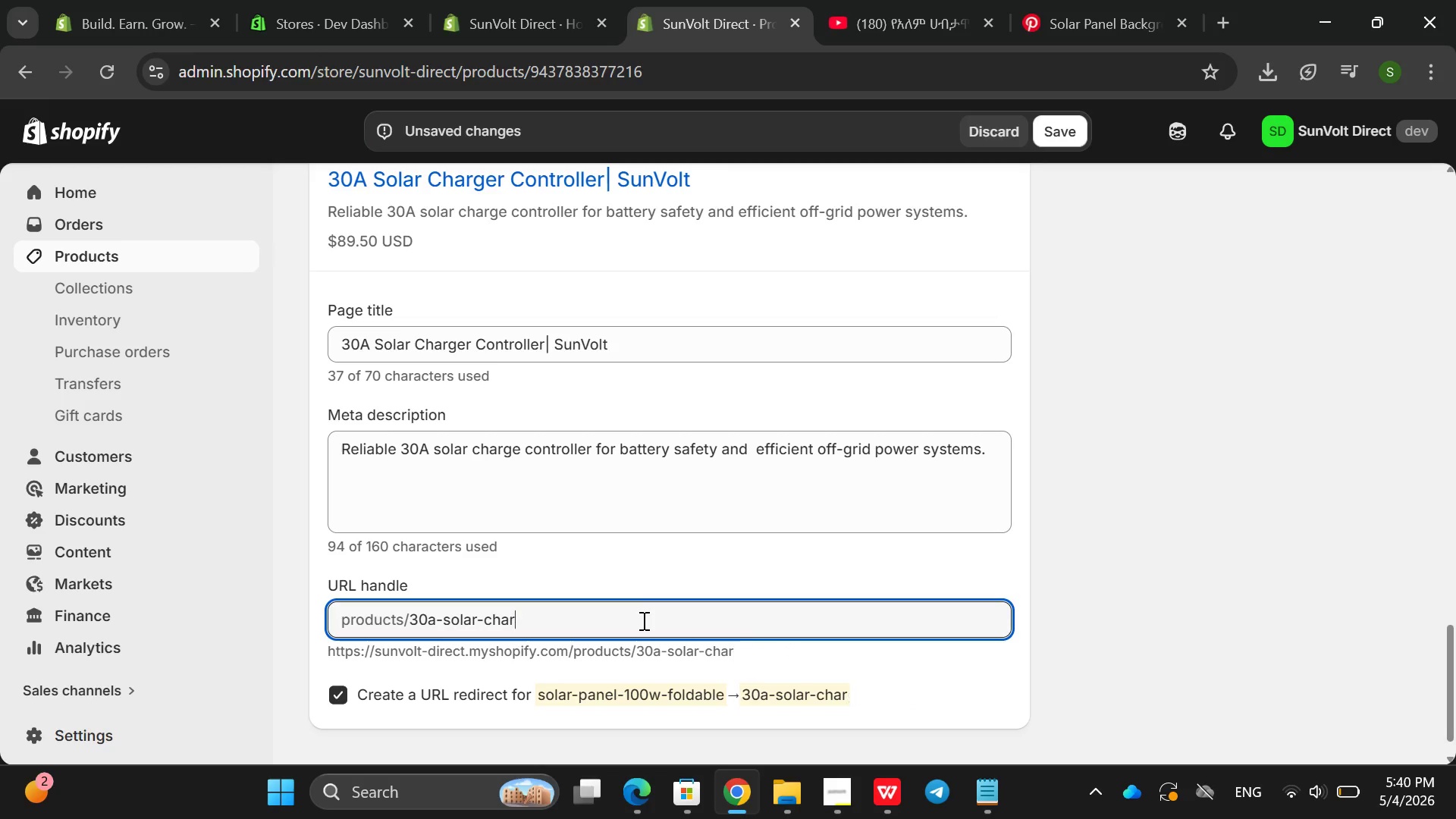 
key(Backspace)
 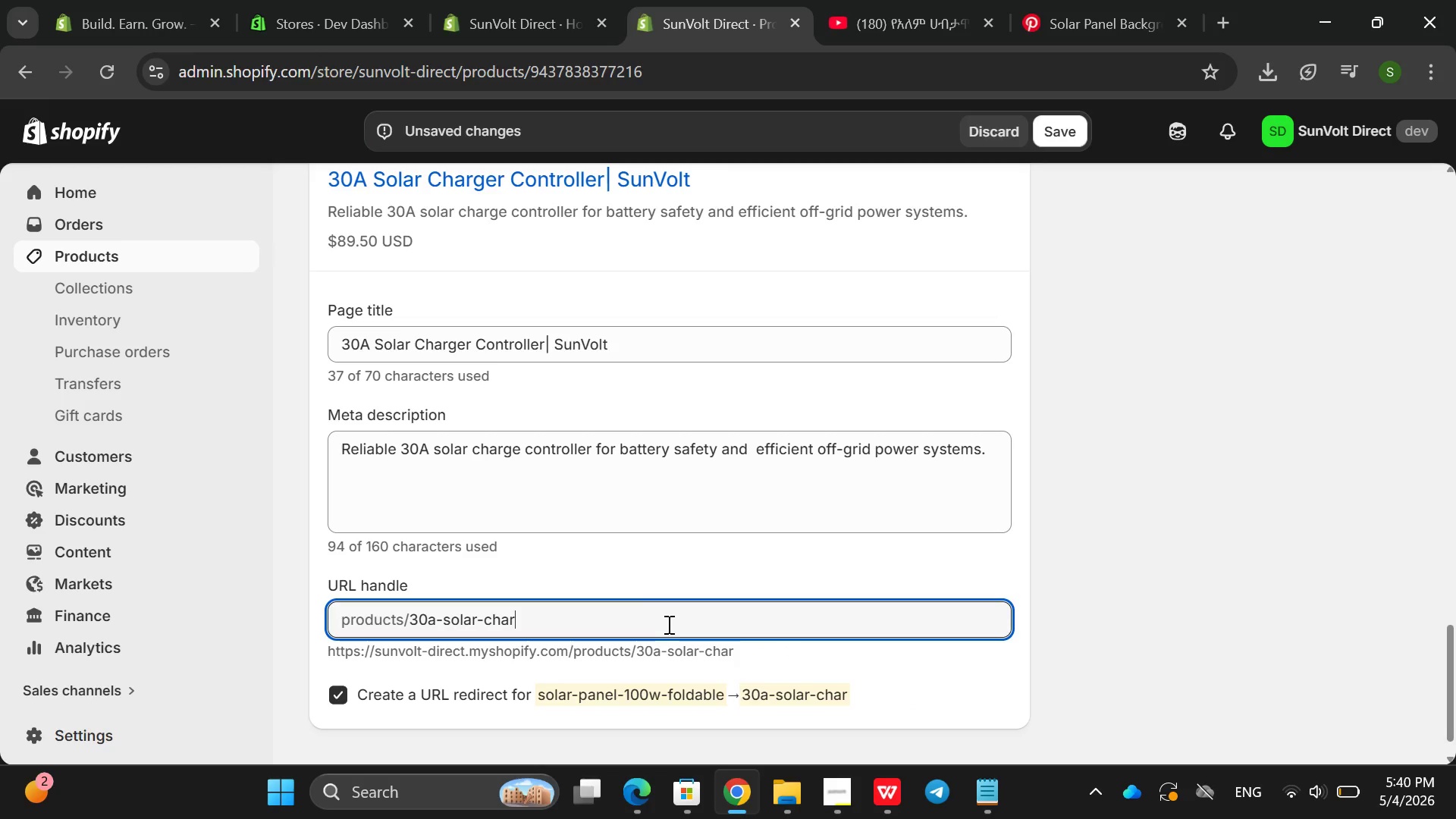 
left_click([667, 624])
 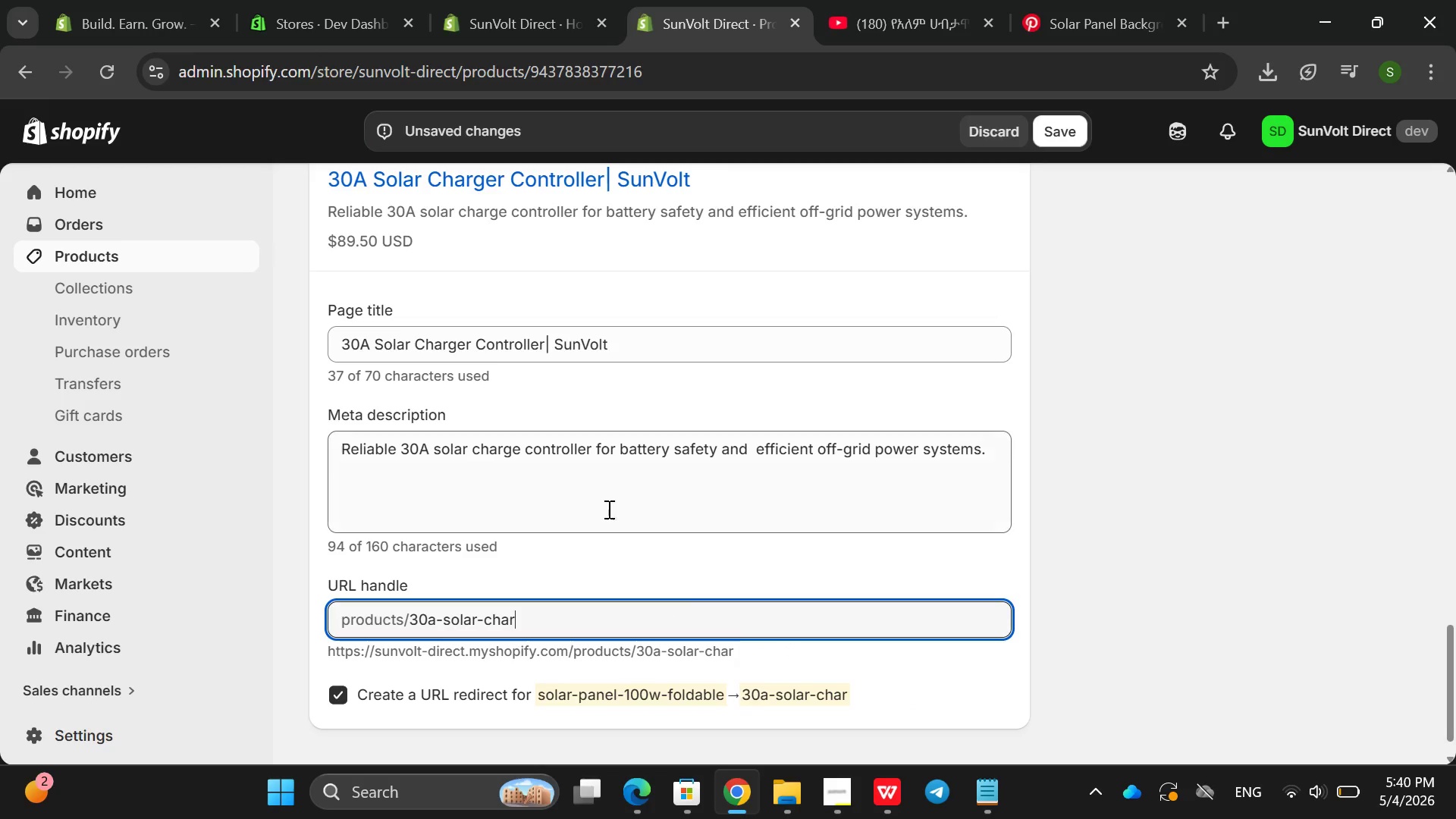 
left_click([604, 500])
 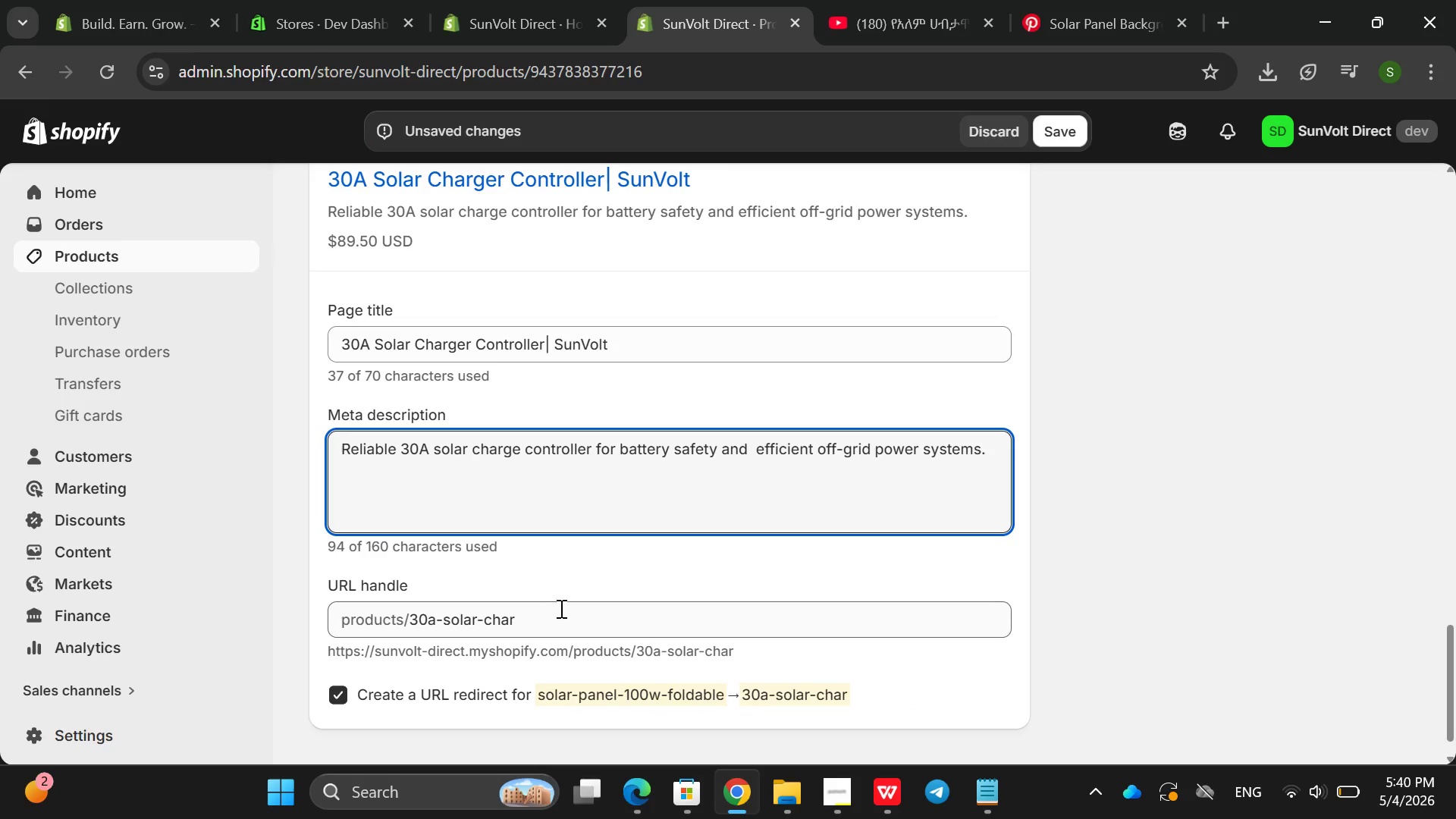 
left_click([560, 608])
 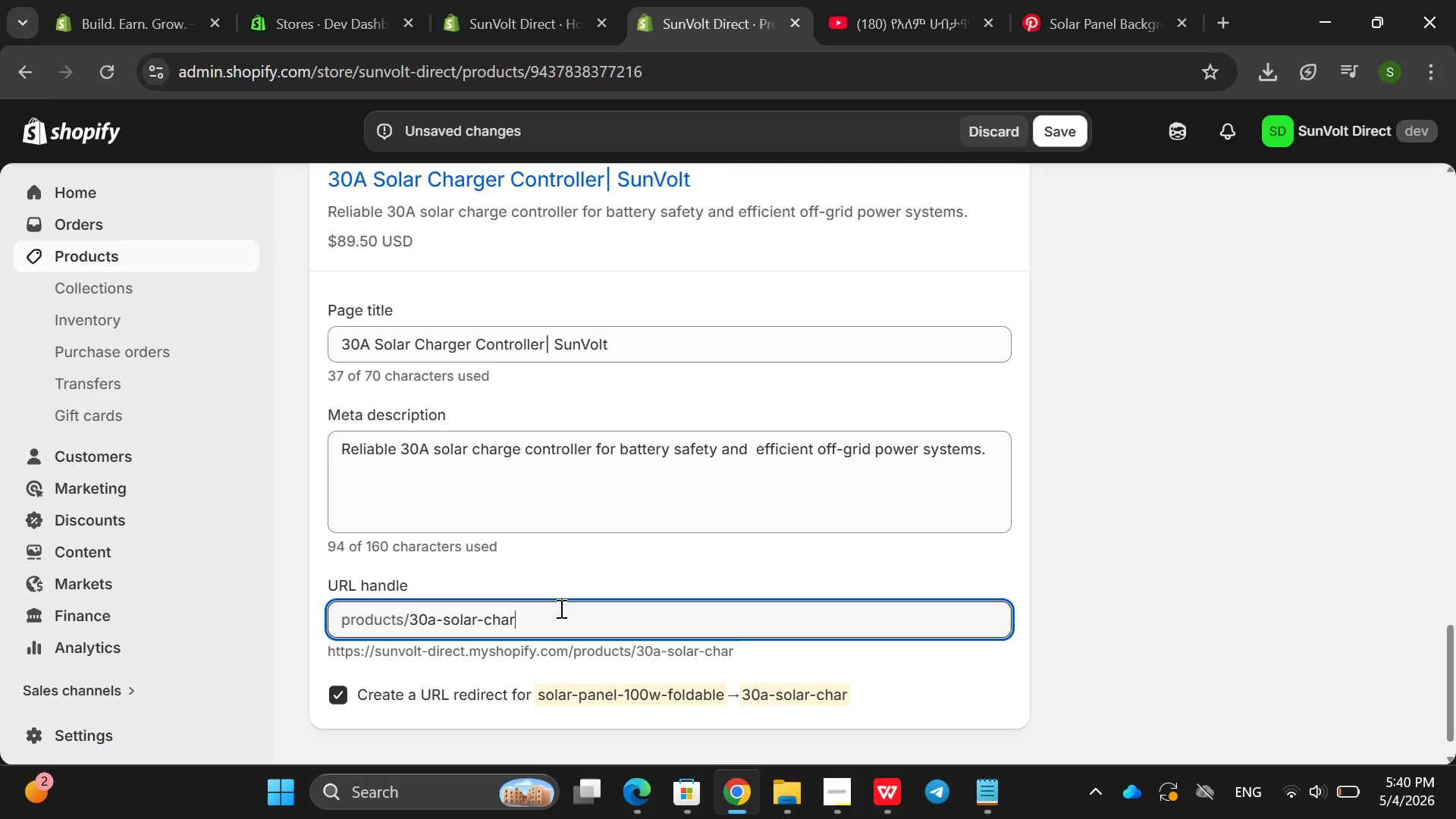 
key(Backspace)
 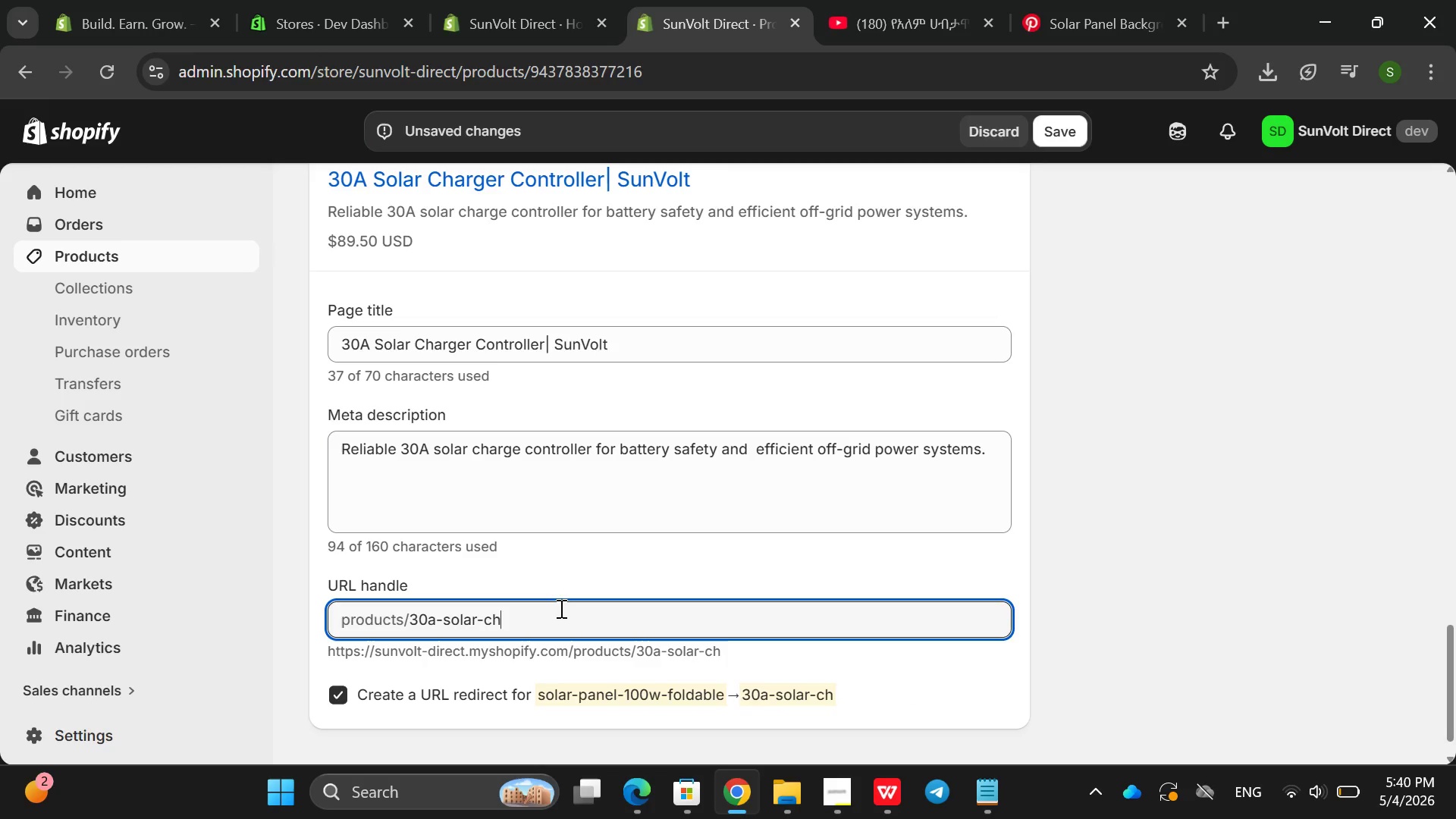 
key(Backspace)
 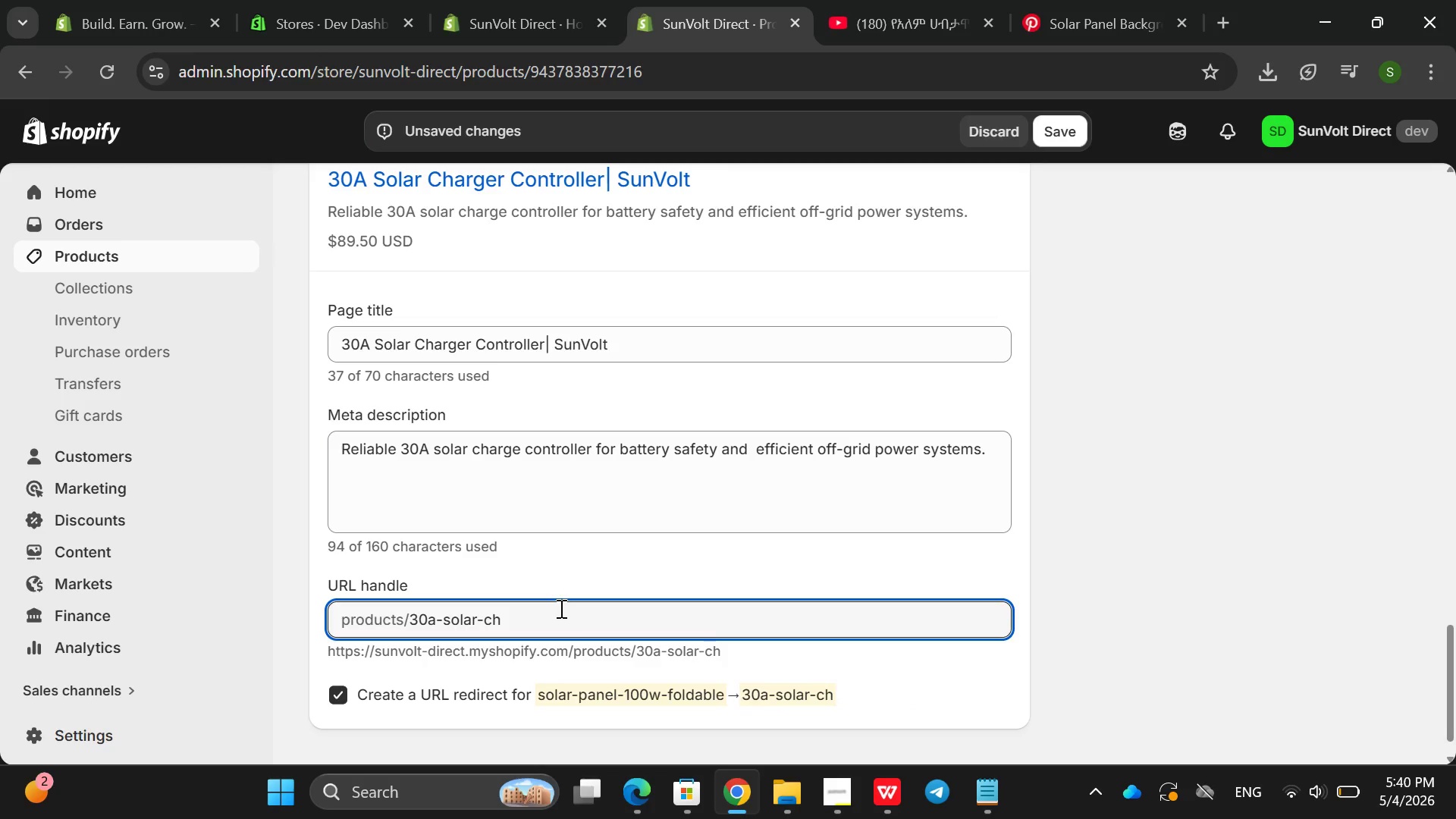 
key(Backspace)
 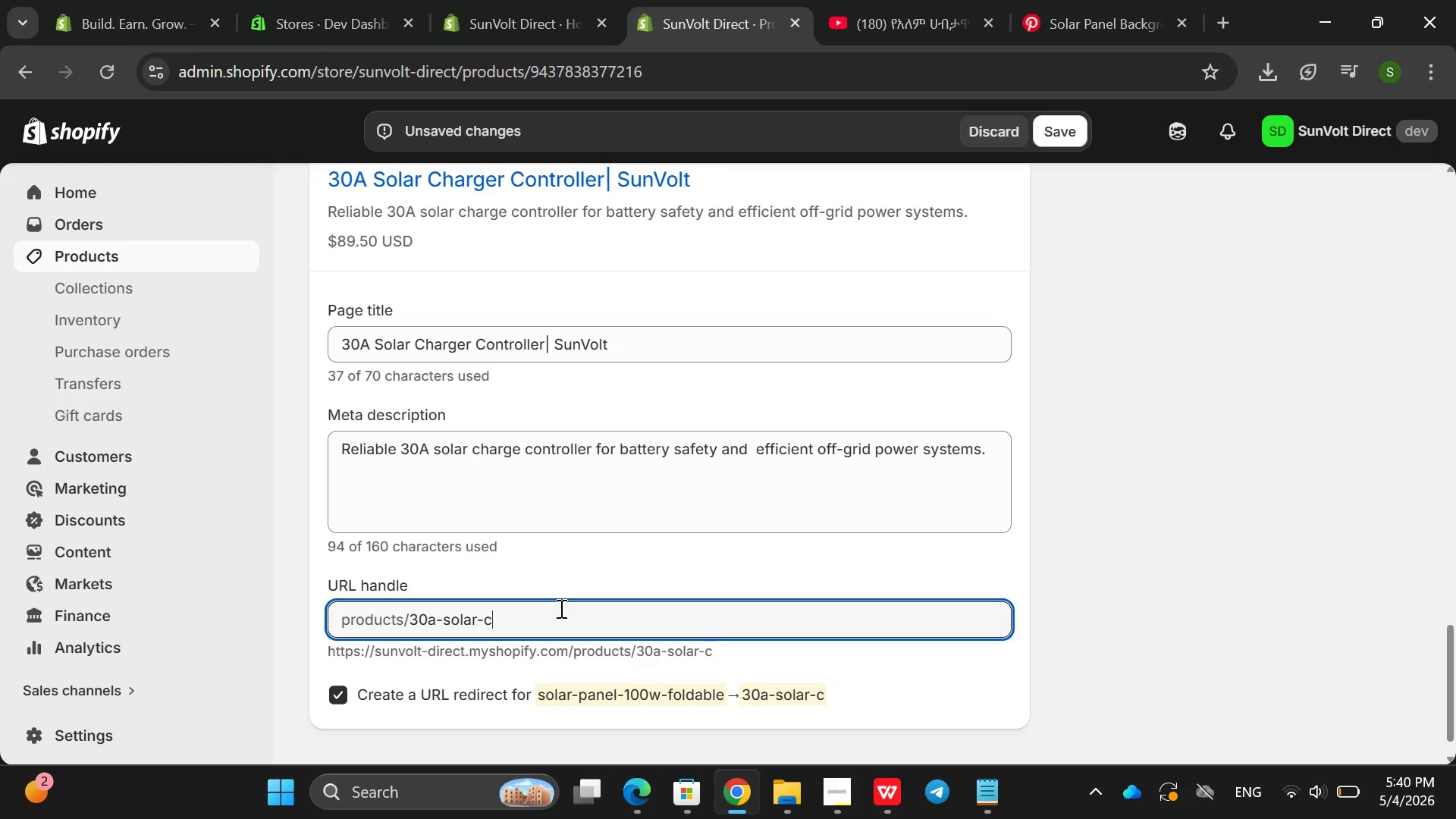 
key(Backspace)
 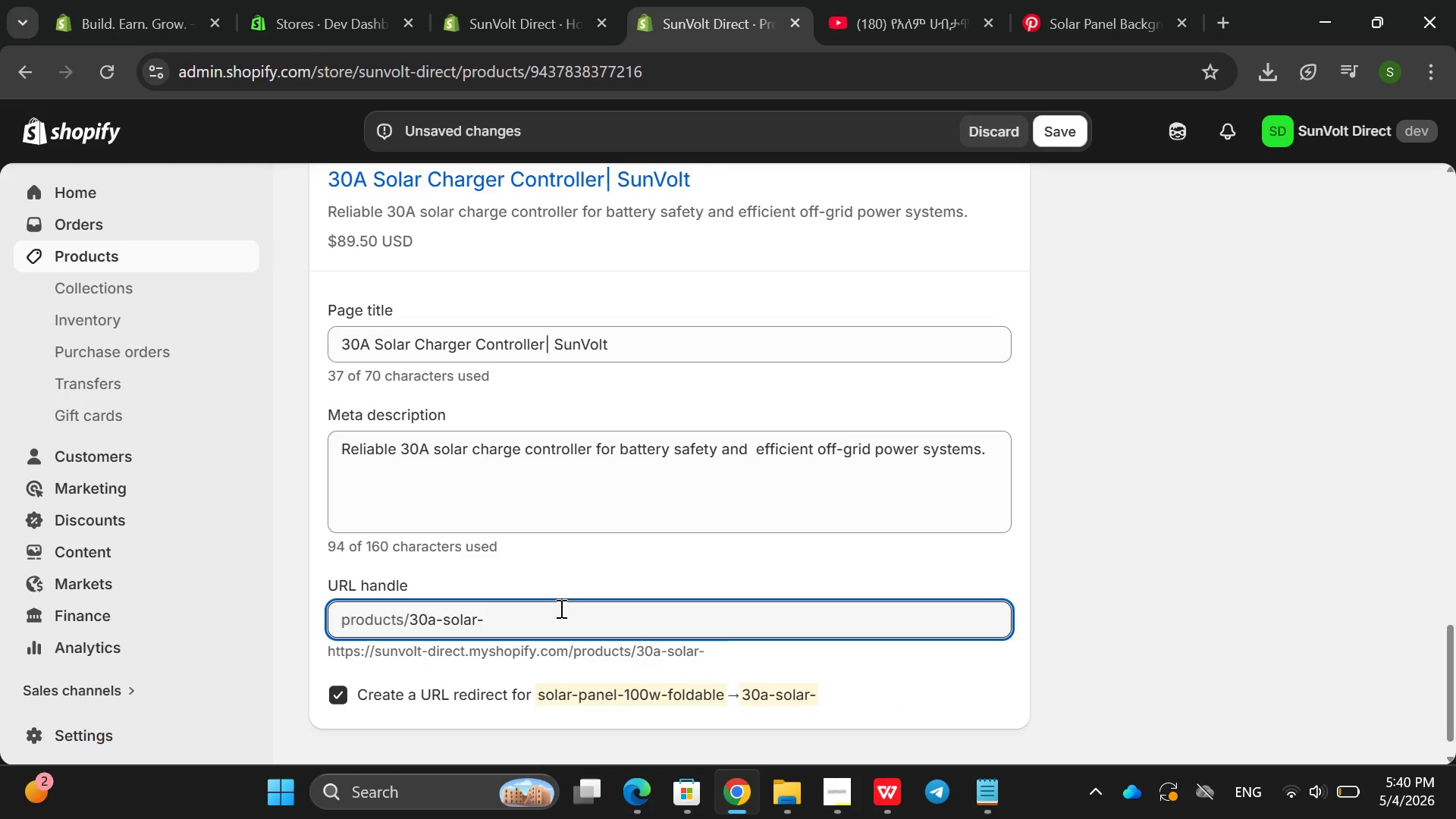 
key(Backspace)
 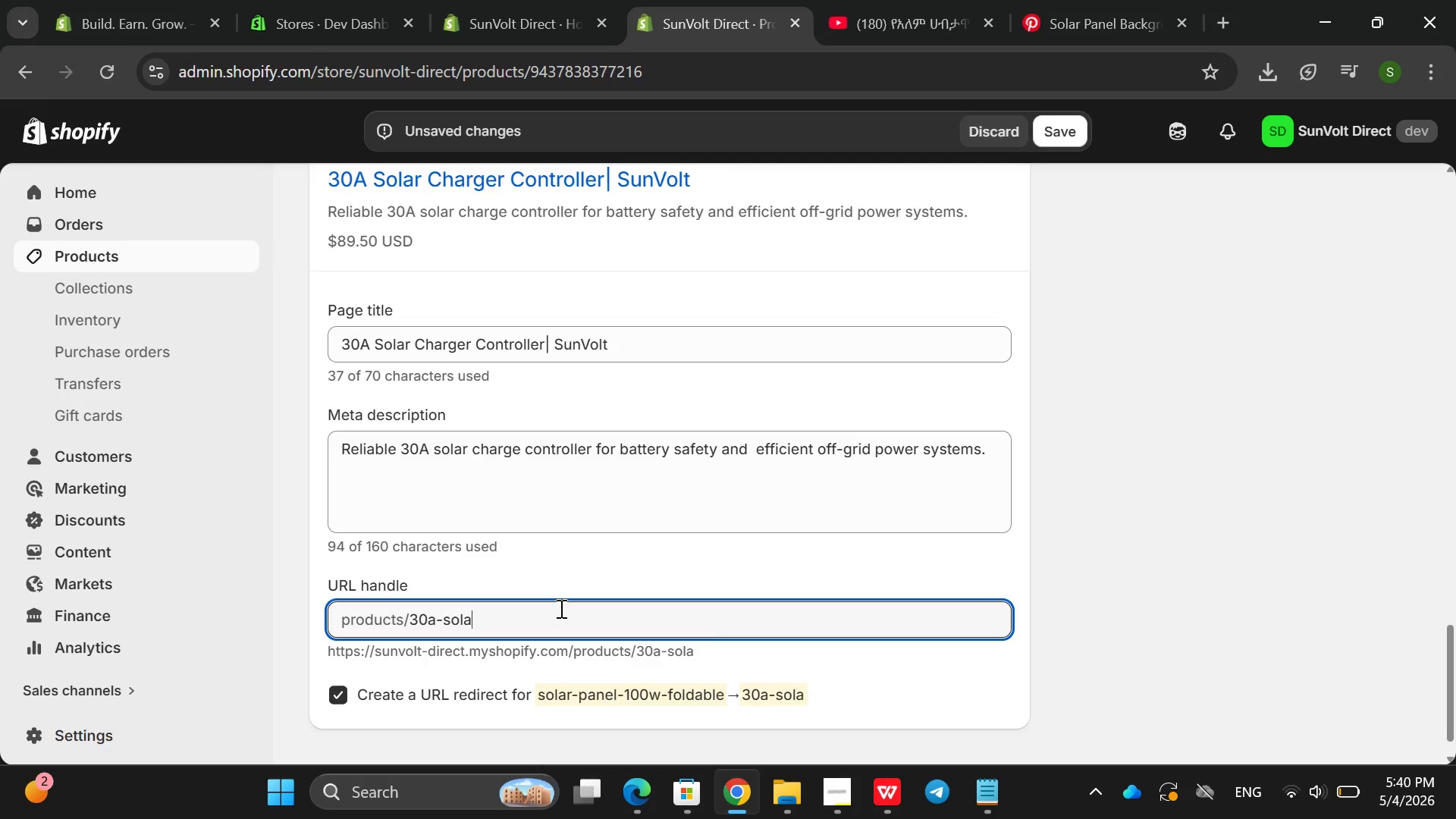 
key(Backspace)
 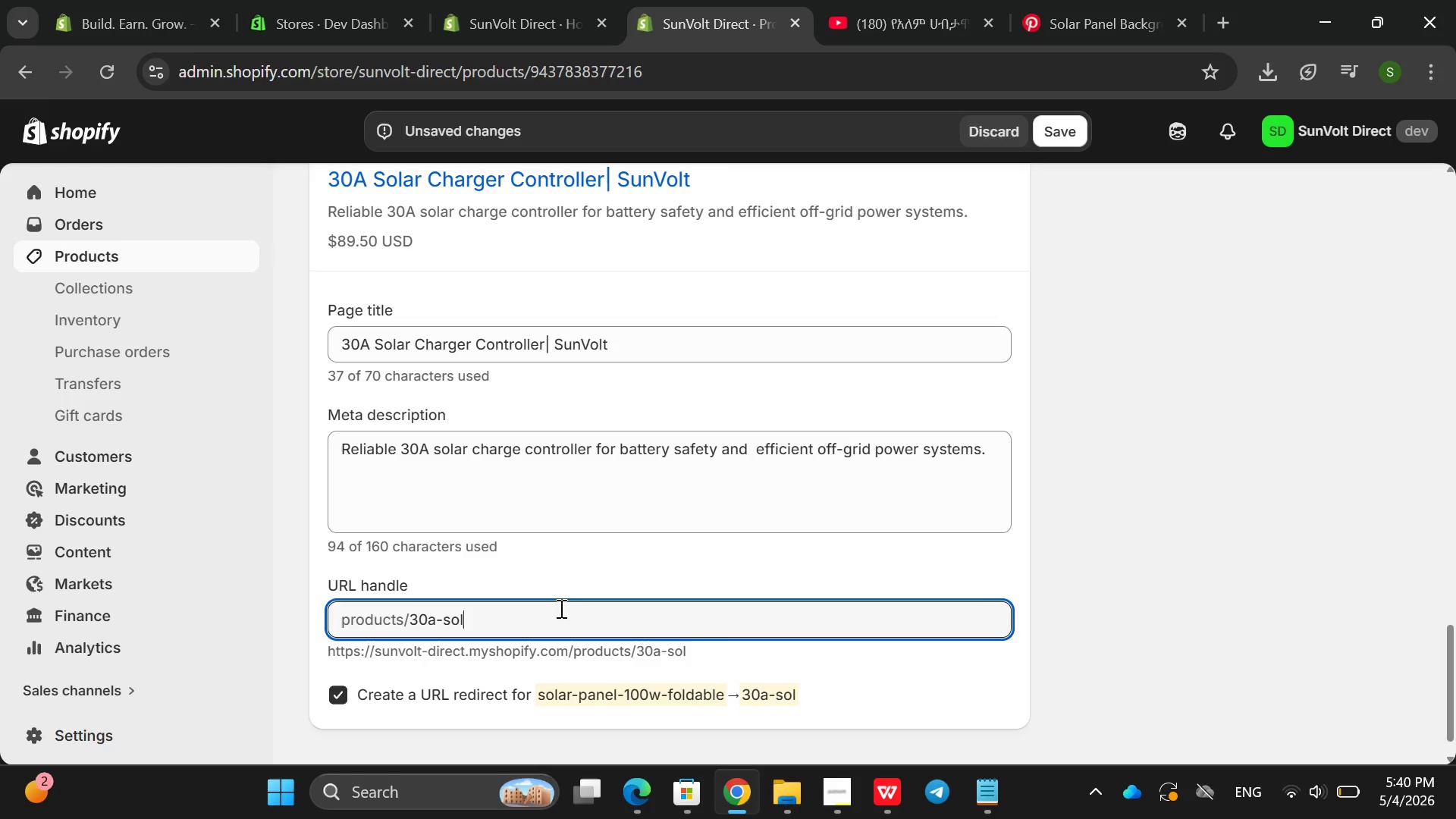 
key(Backspace)
 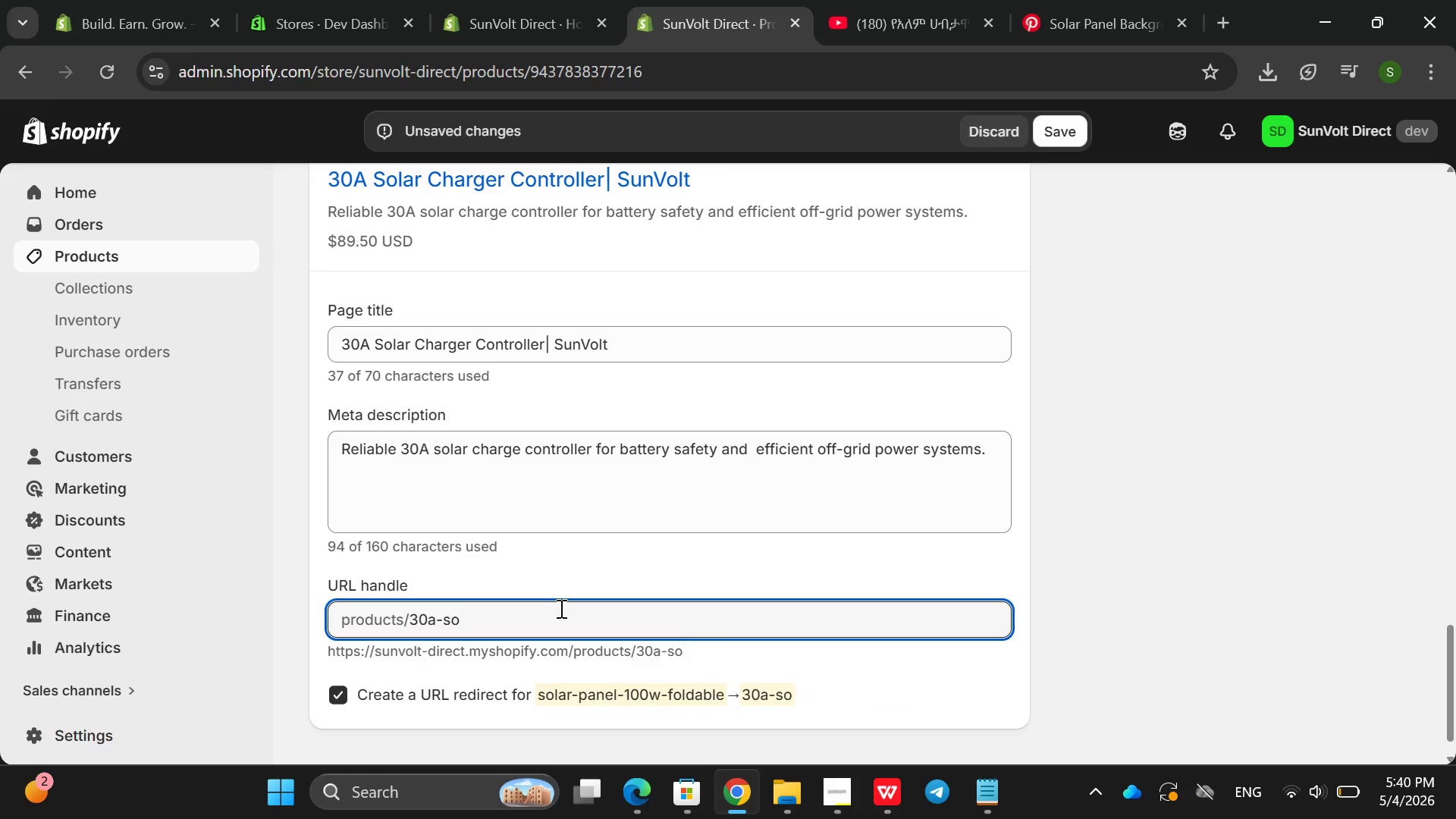 
key(Backspace)
 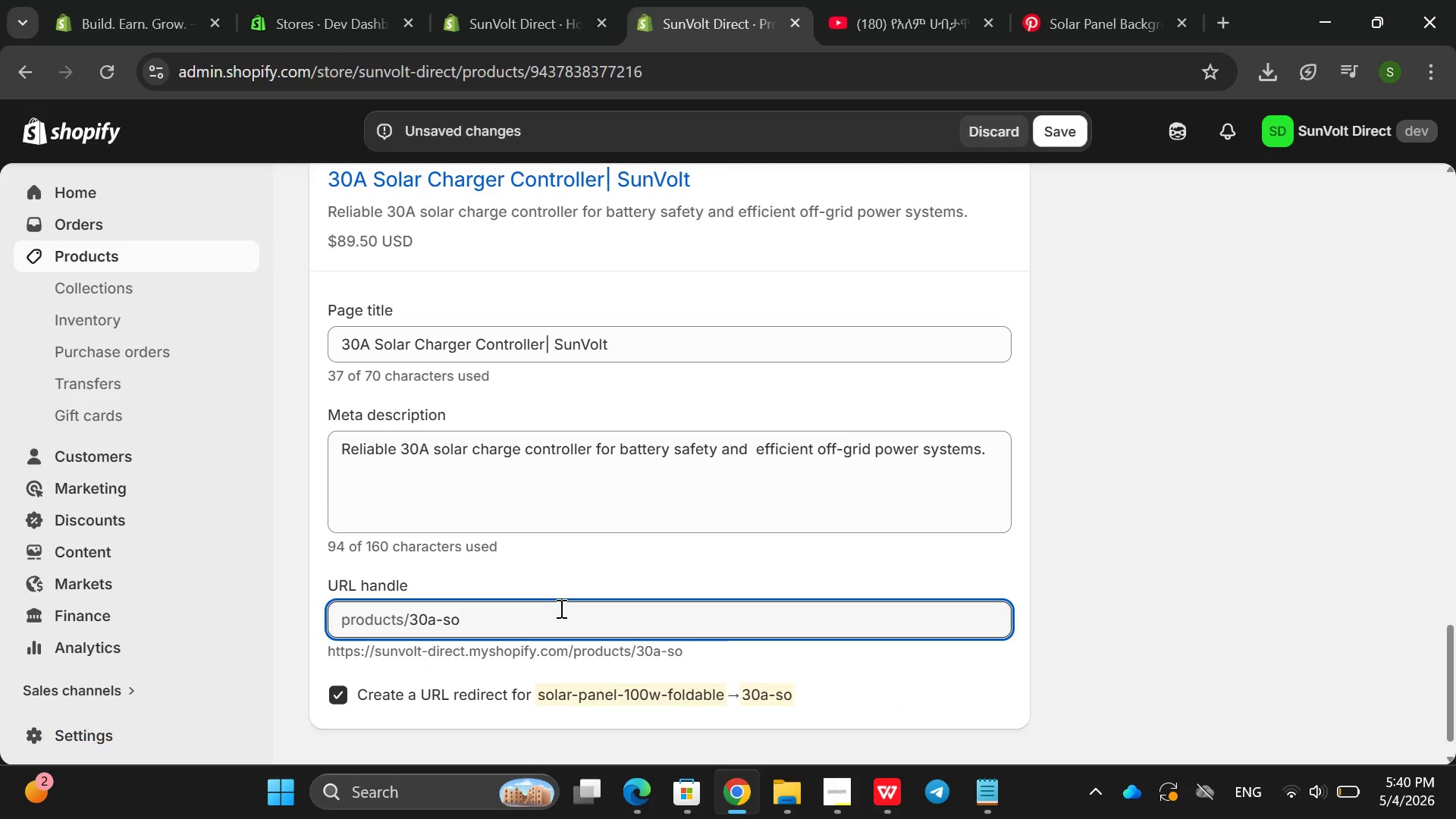 
key(Backspace)
 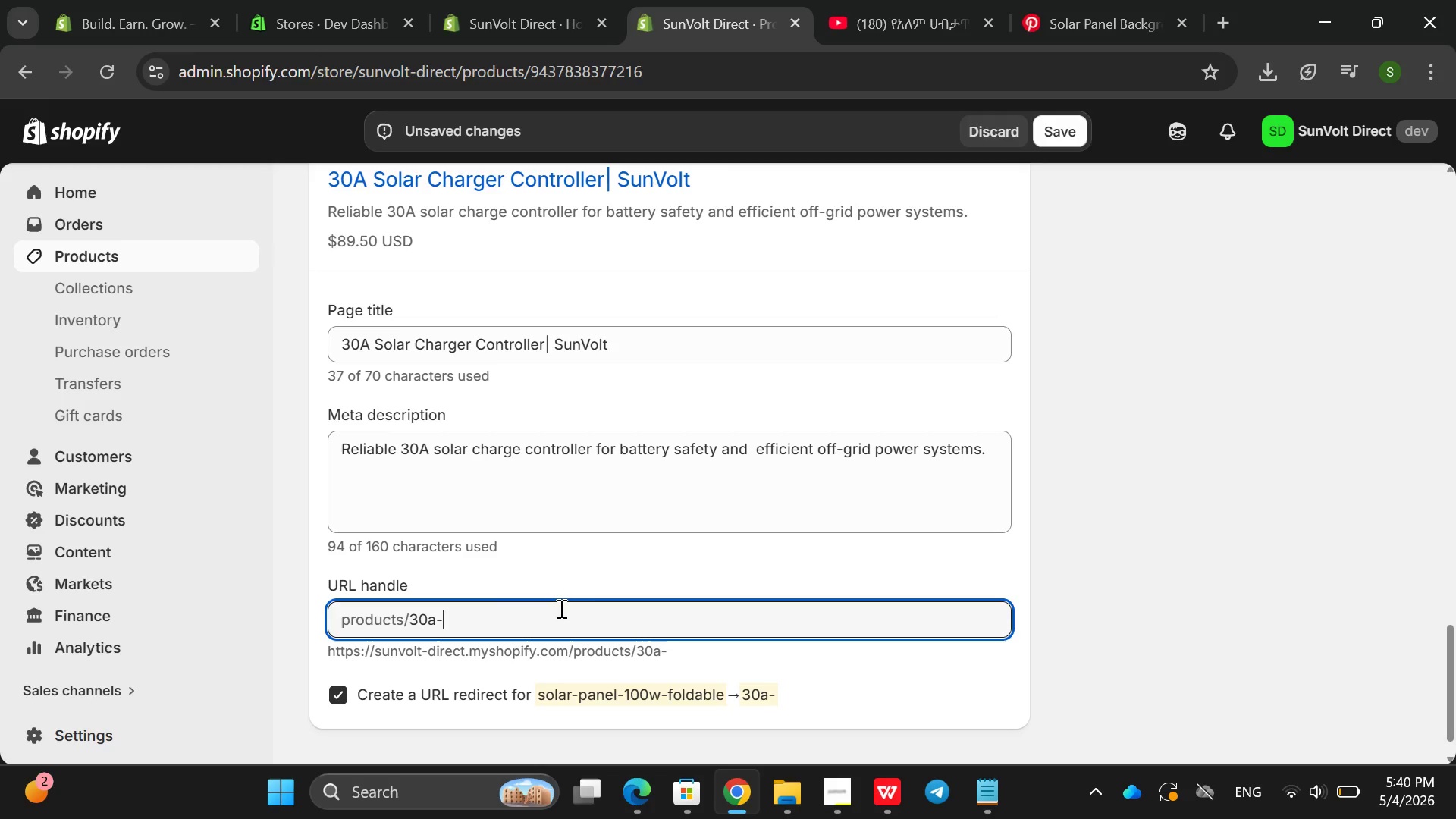 
key(Backspace)
 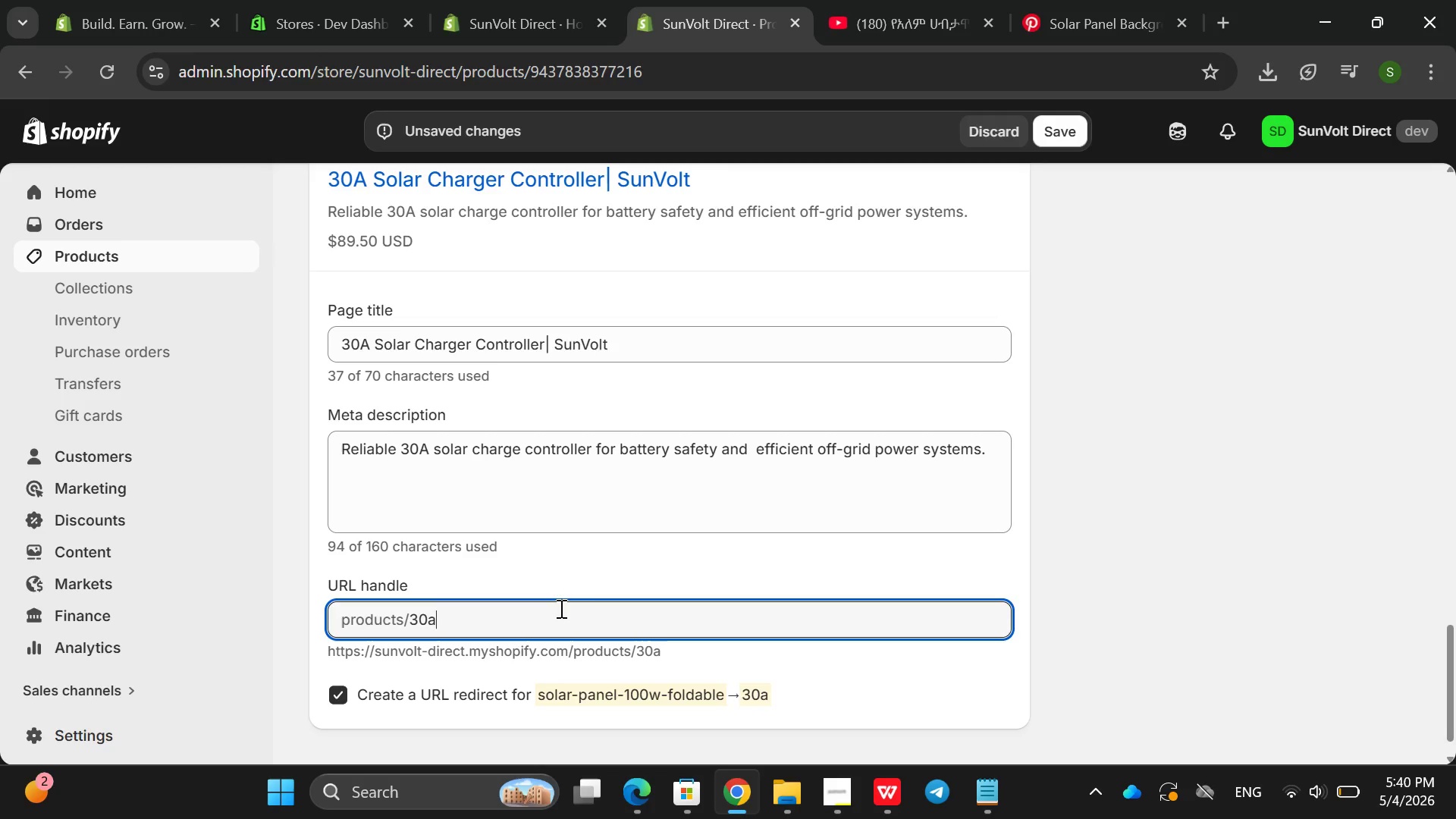 
key(Backspace)
 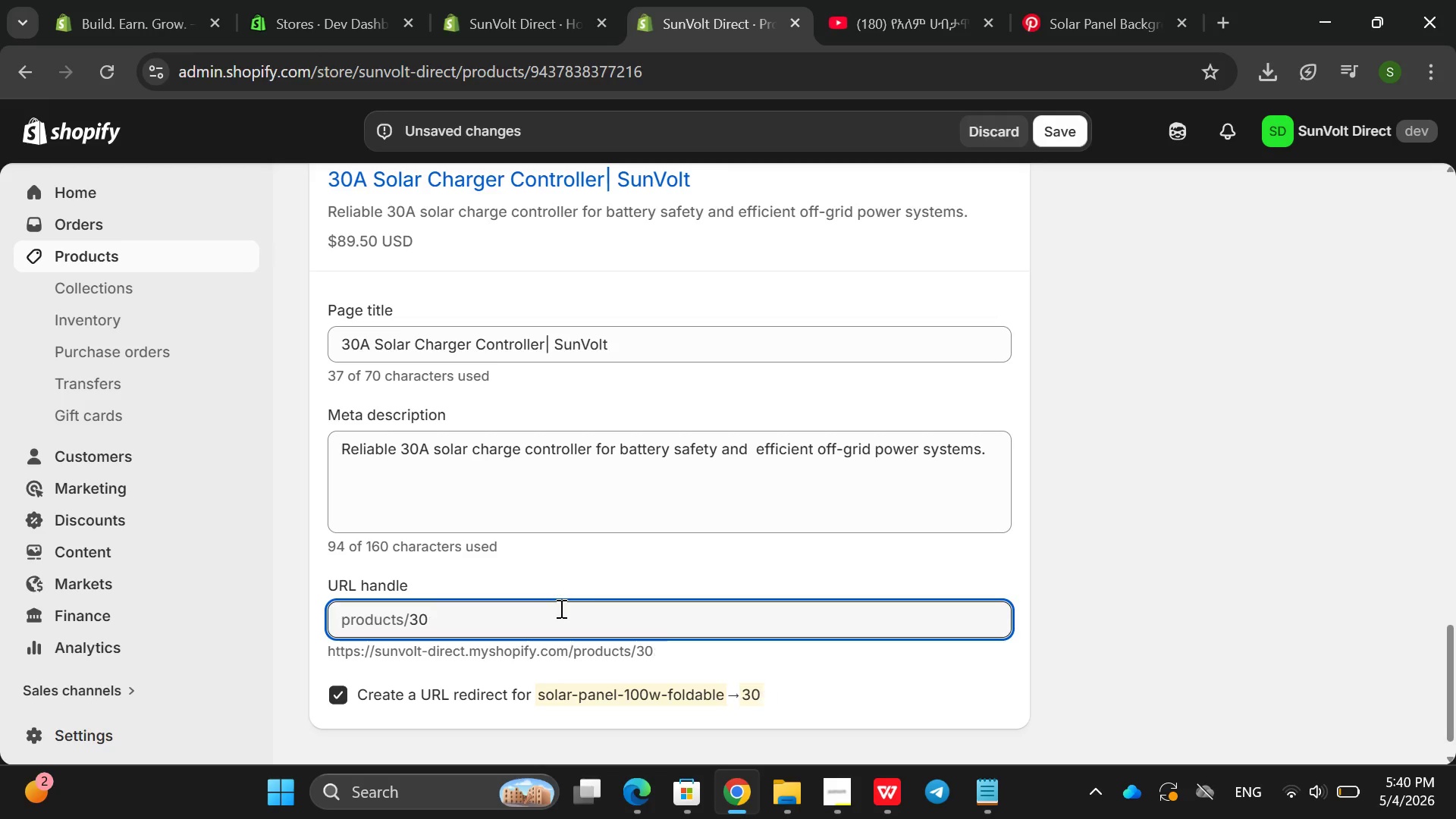 
key(Backspace)
 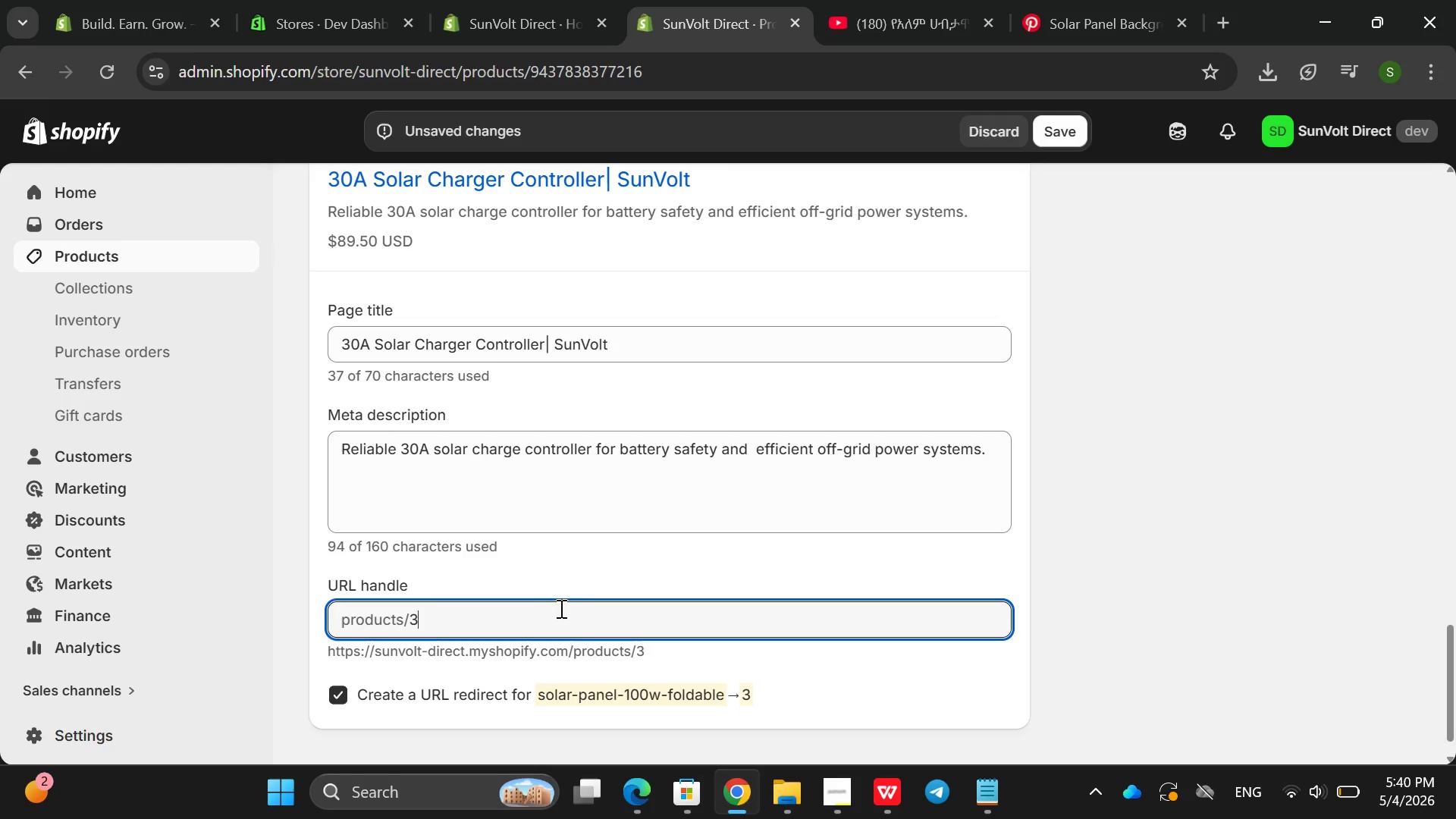 
key(Backspace)
 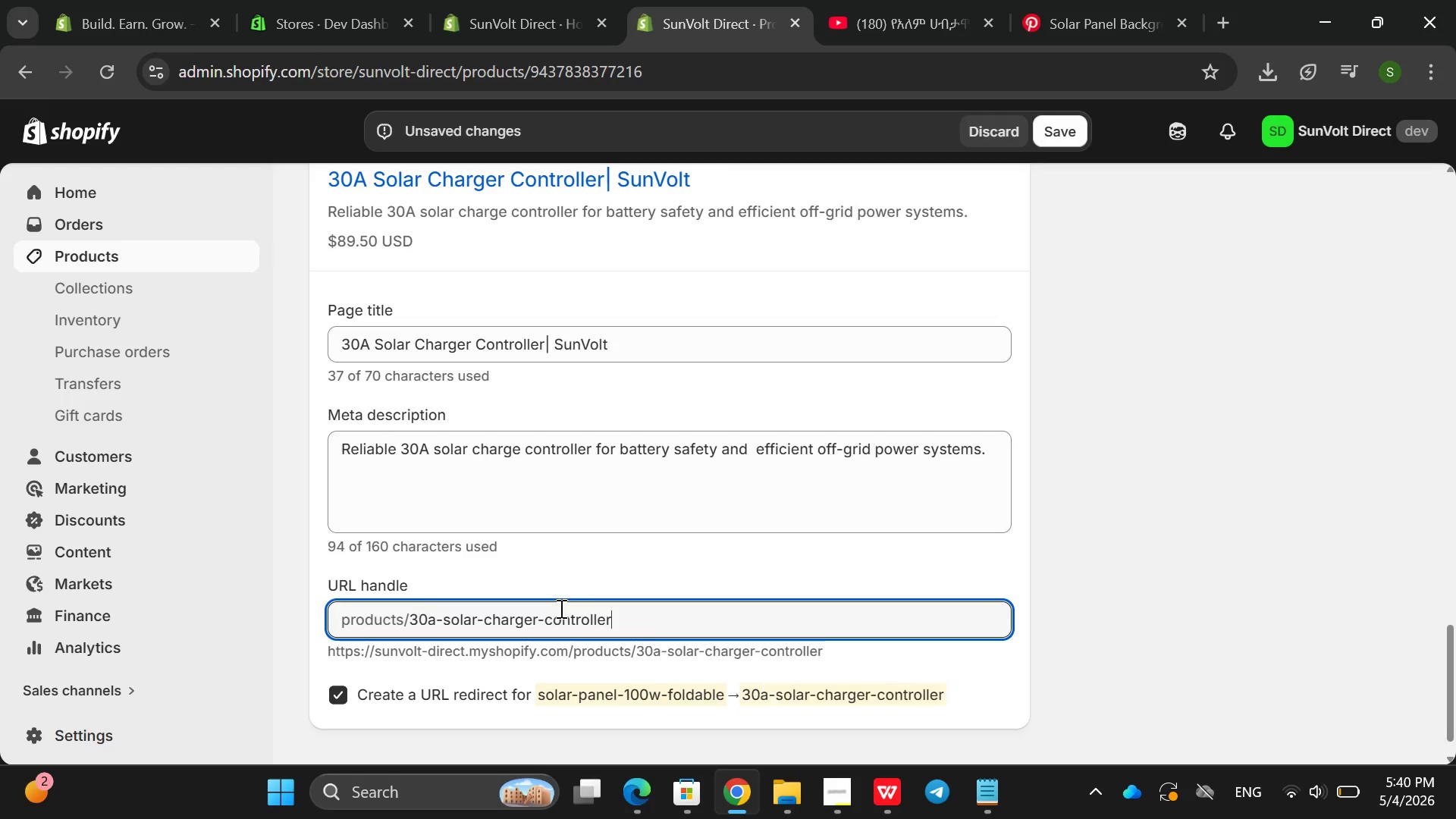 
key(Backspace)
 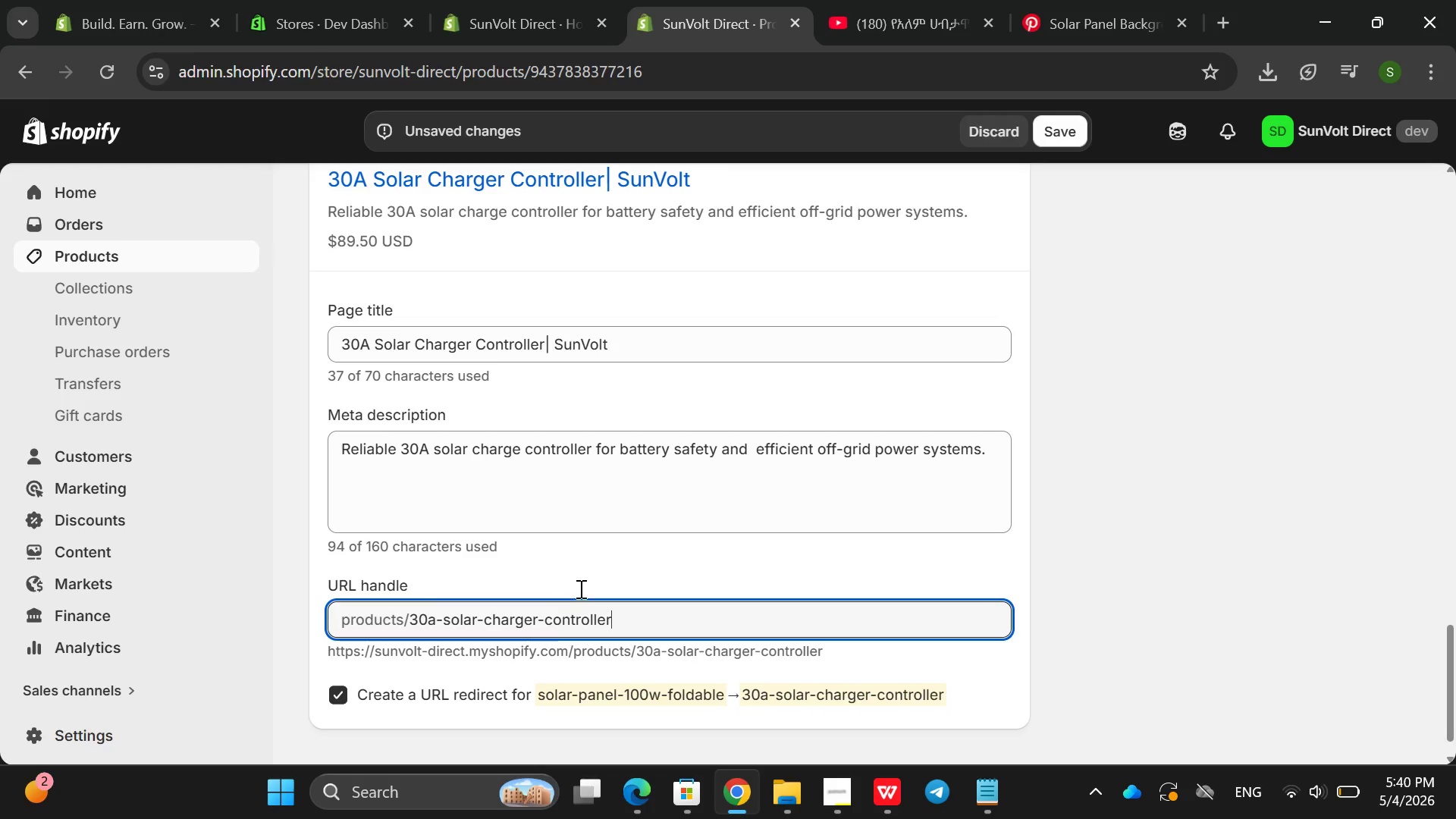 
mouse_move([713, 498])
 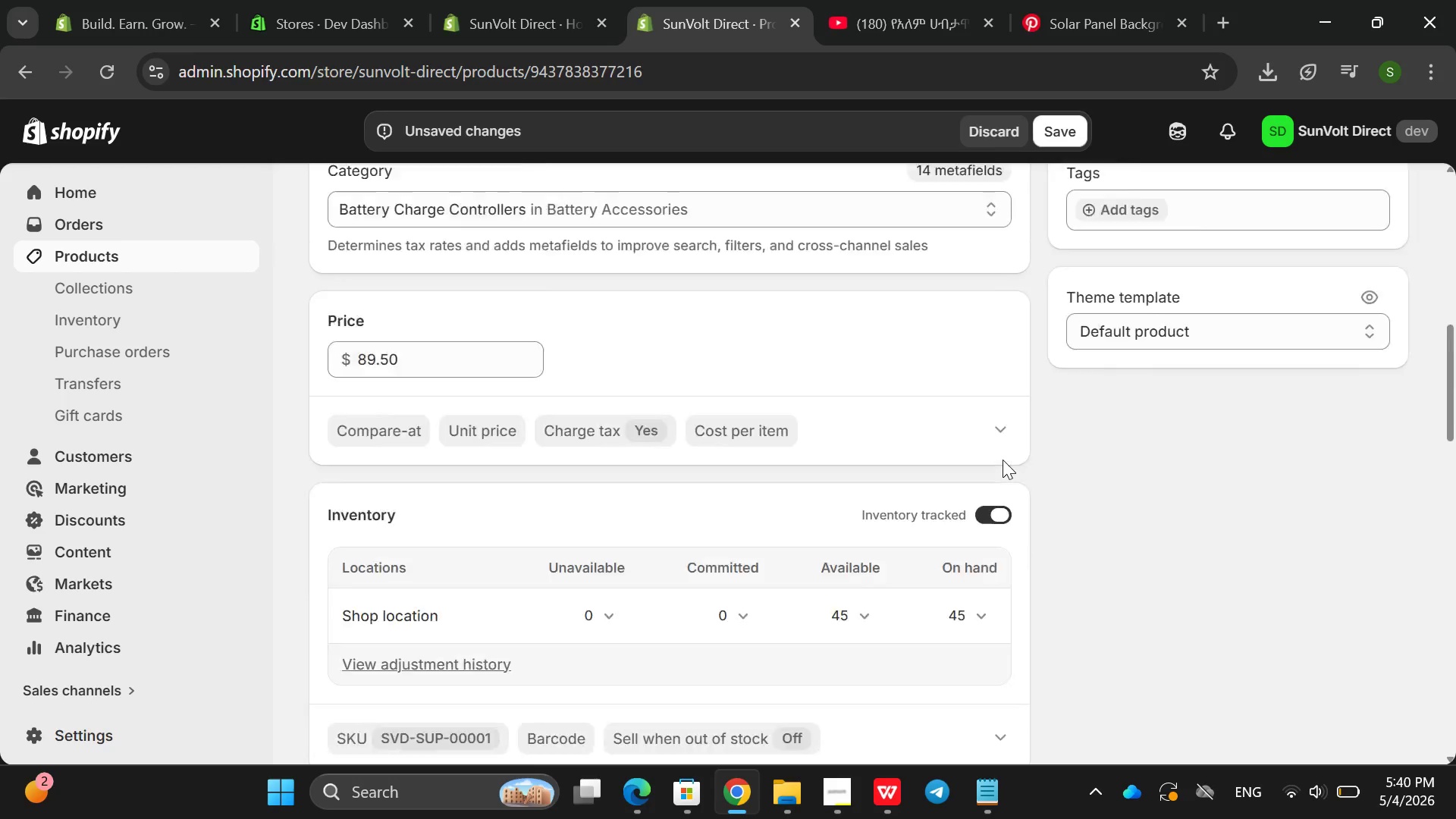 
mouse_move([1028, 471])
 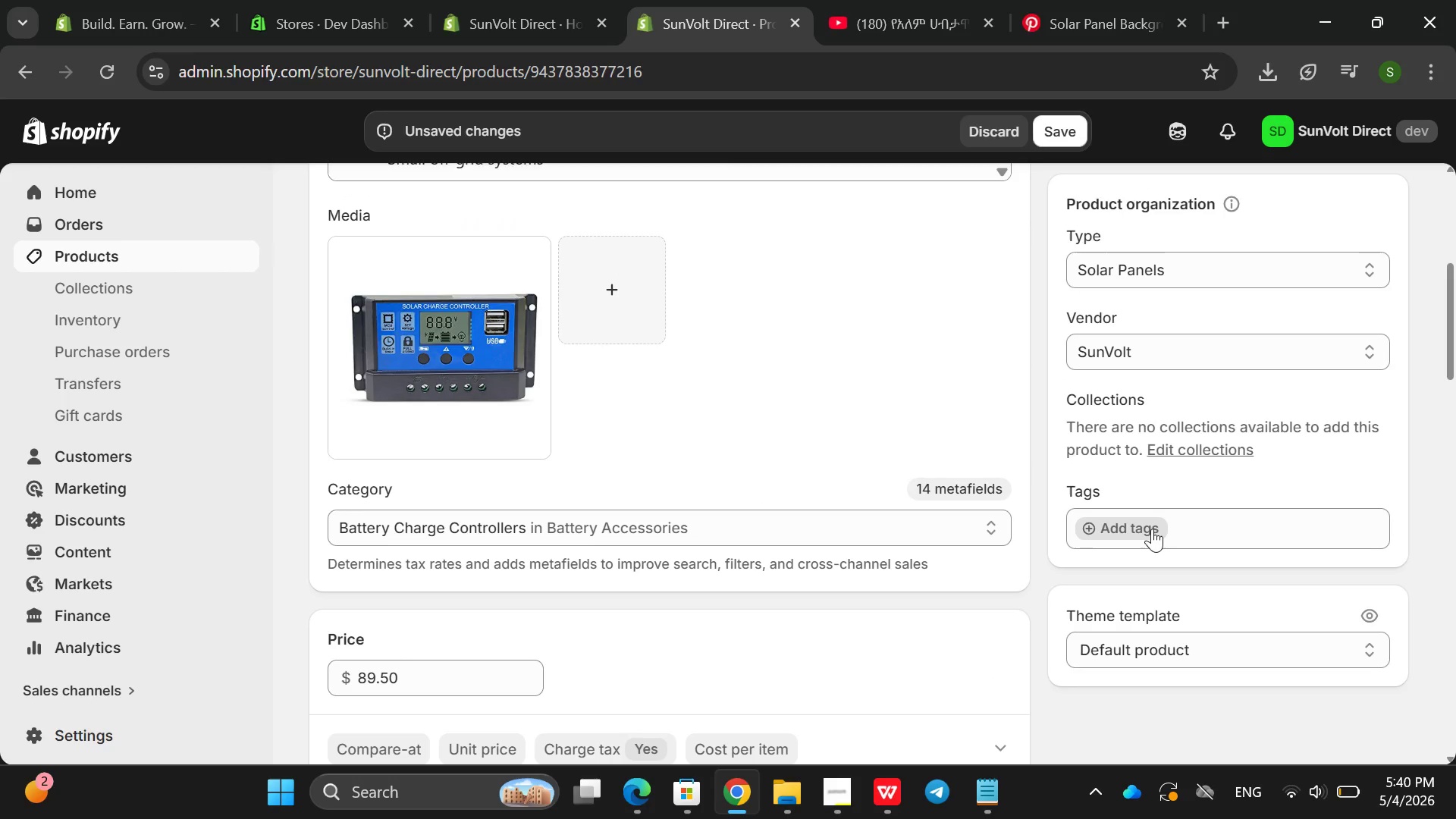 
left_click([1152, 529])
 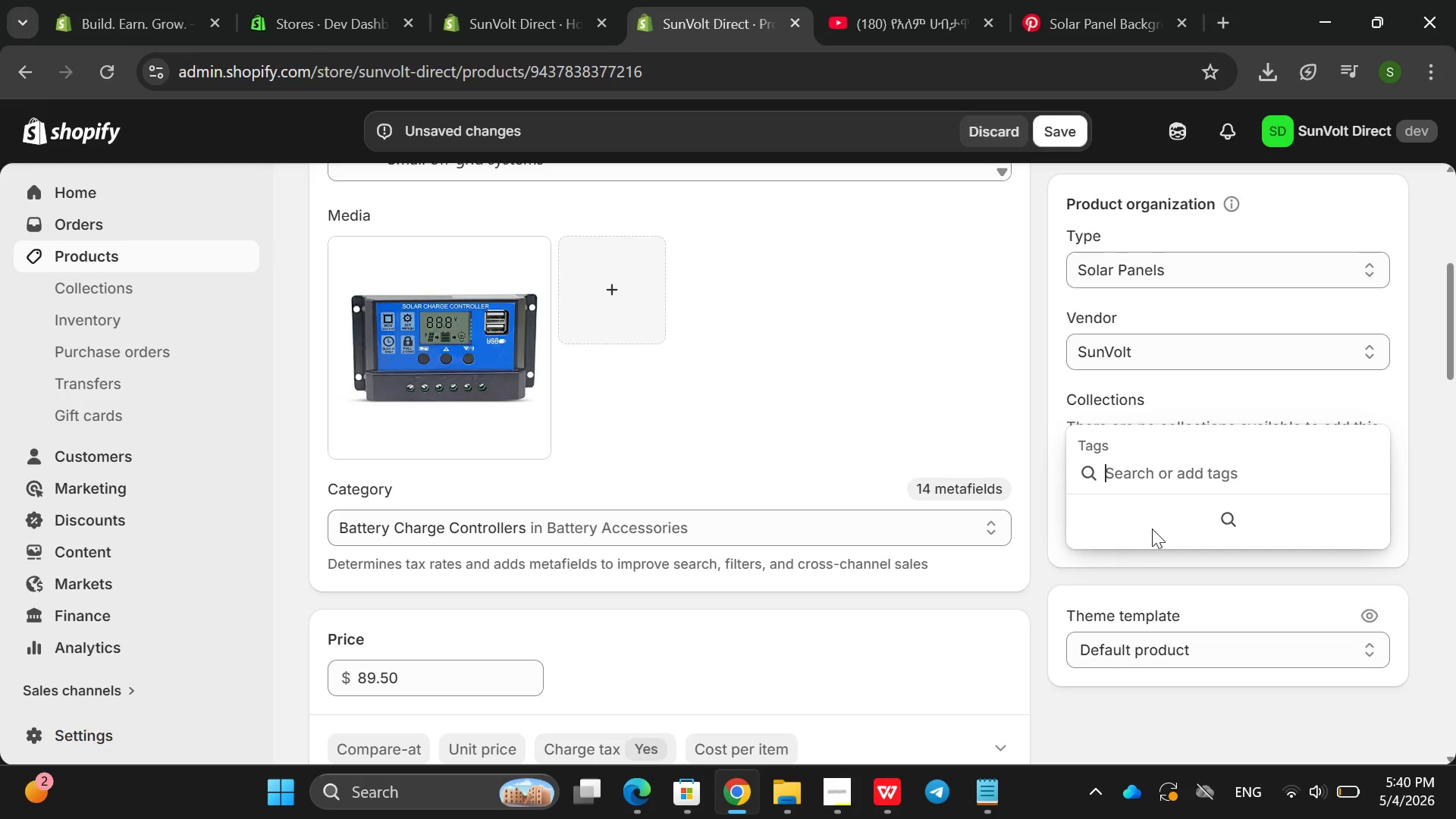 
wait(11.81)
 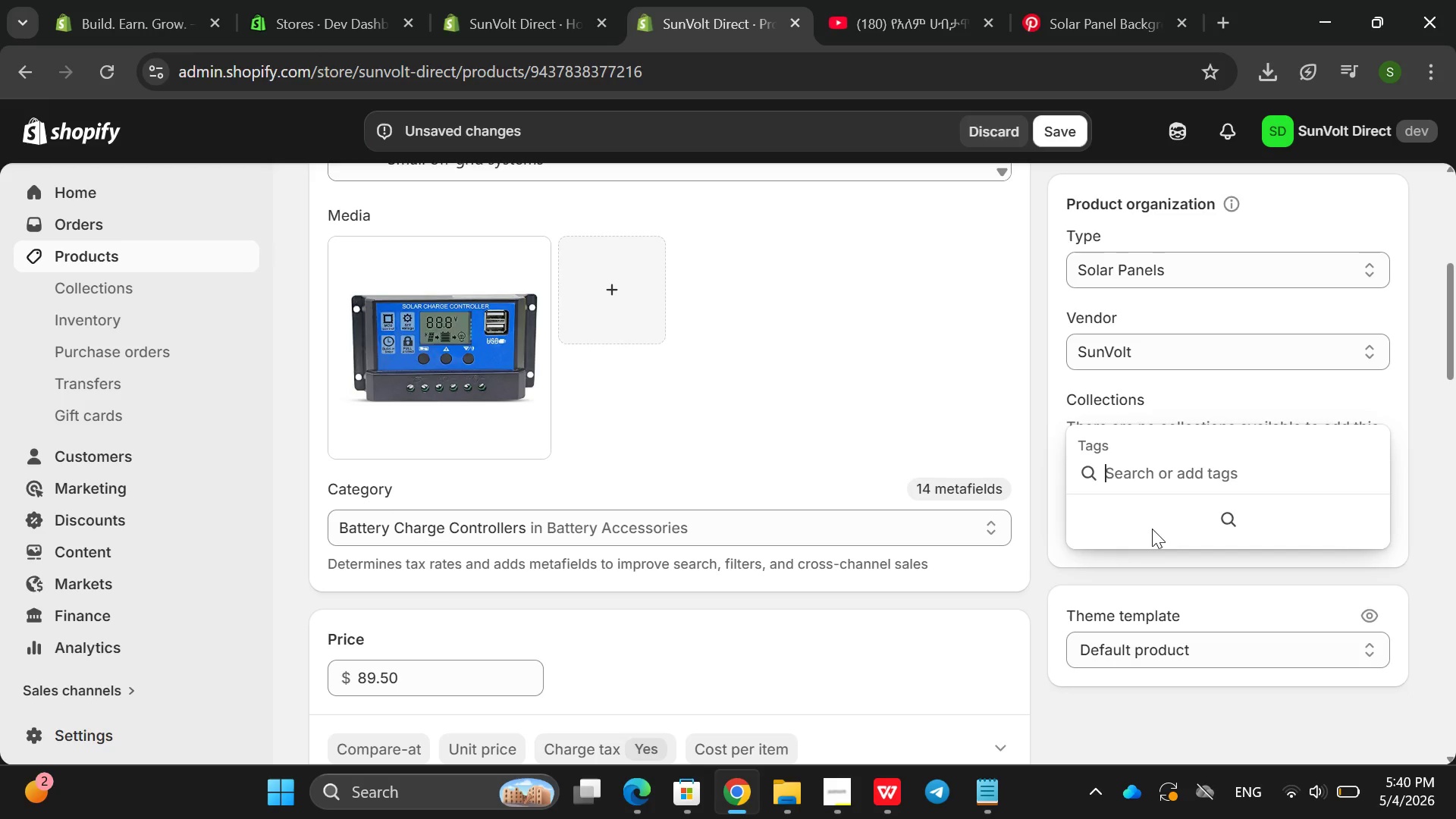 
type(e,)
key(Backspace)
type(mergency-backupm )
key(Backspace)
key(Backspace)
type(, off-grid,)
key(Backspace)
type(, solar co)
key(Backspace)
key(Backspace)
key(Backspace)
type(-controller)
 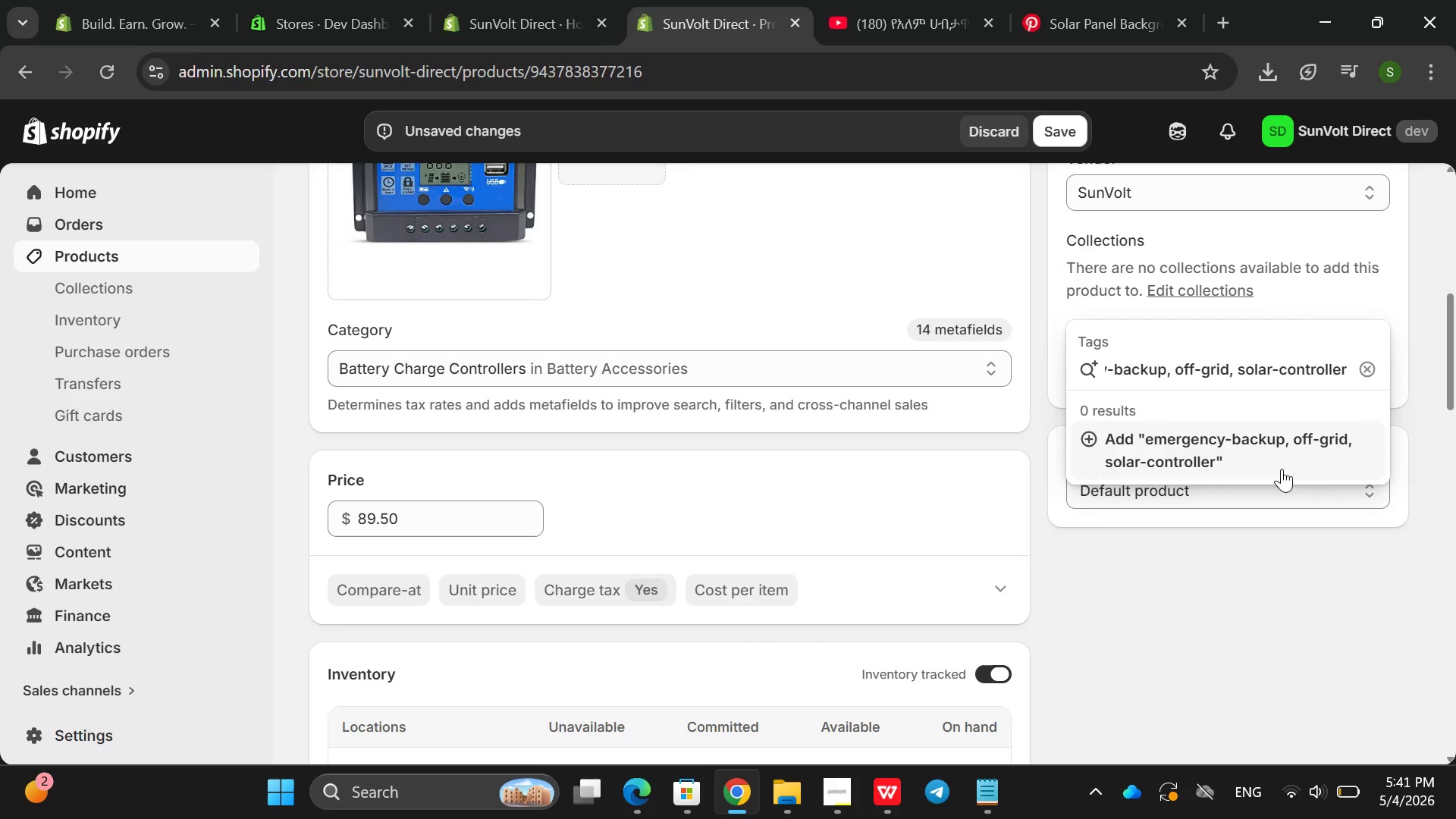 
left_click([1238, 582])
 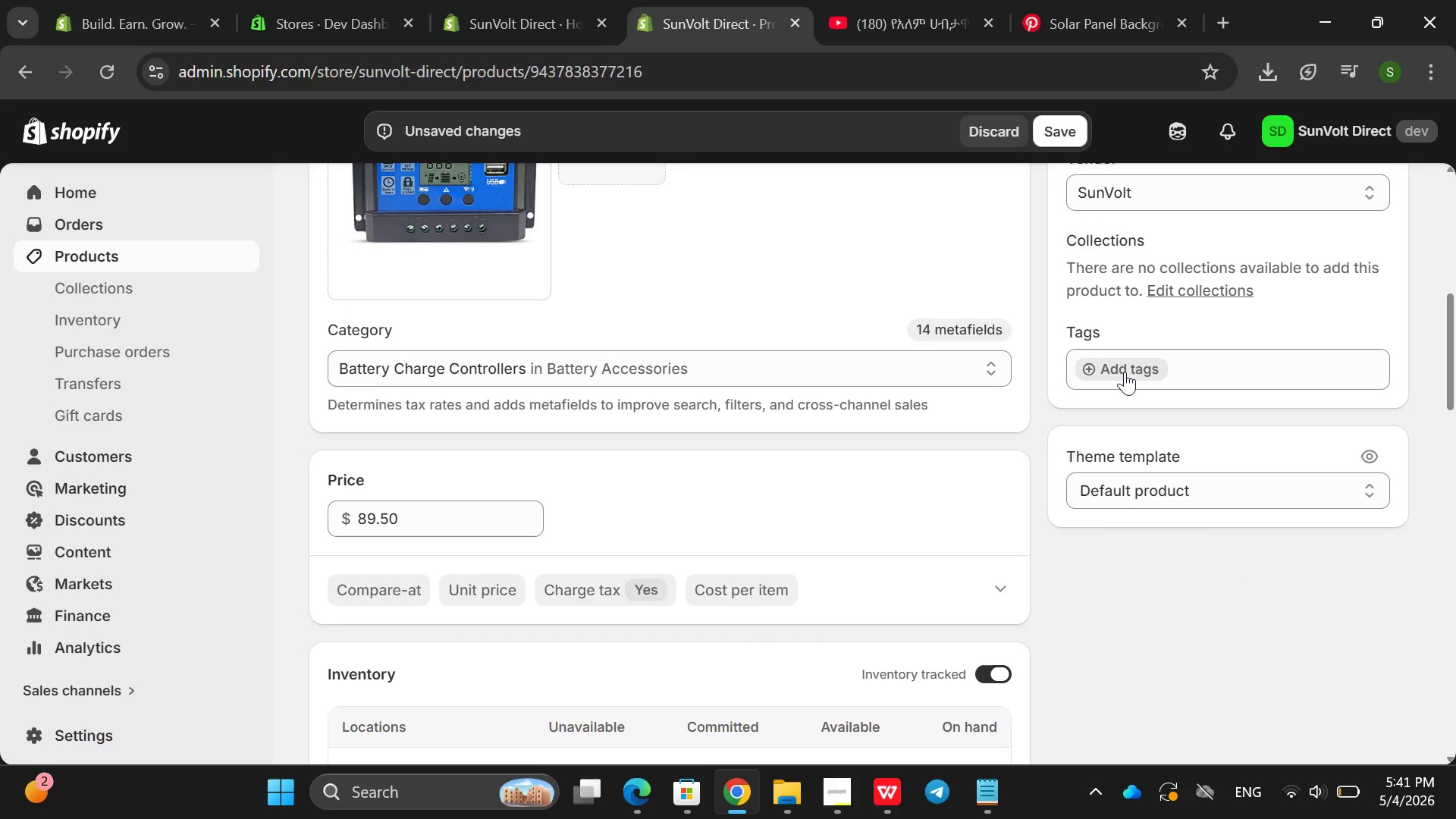 
left_click([1125, 372])
 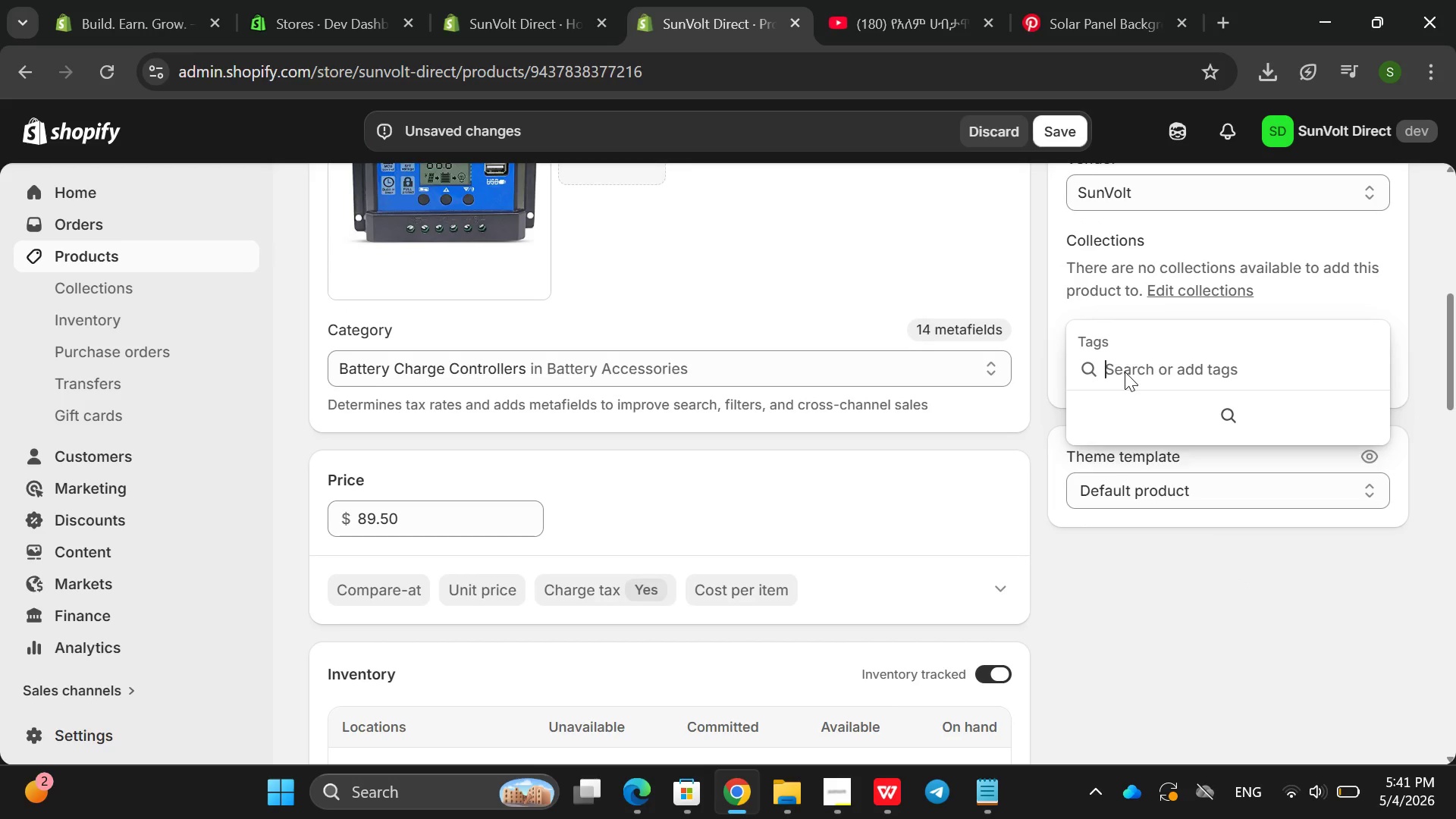 
type(emergency-backuom)
key(Backspace)
type(,off)
key(Backspace)
key(Backspace)
key(Backspace)
type( off)
key(Backspace)
key(Backspace)
key(Backspace)
key(Backspace)
key(Backspace)
key(Backspace)
type(p, off-grid )
key(Backspace)
type(, solar-controller)
 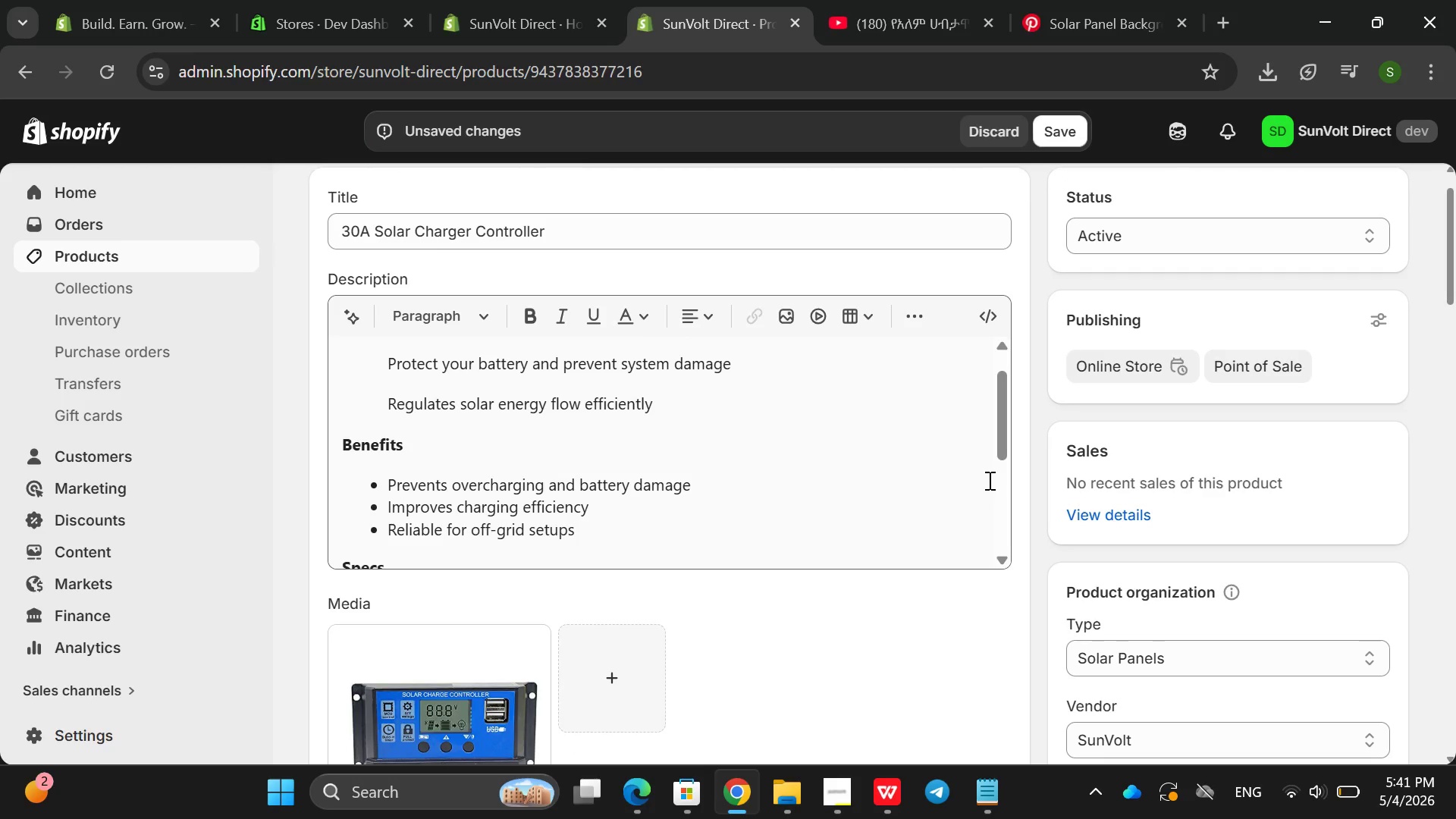 
wait(15.17)
 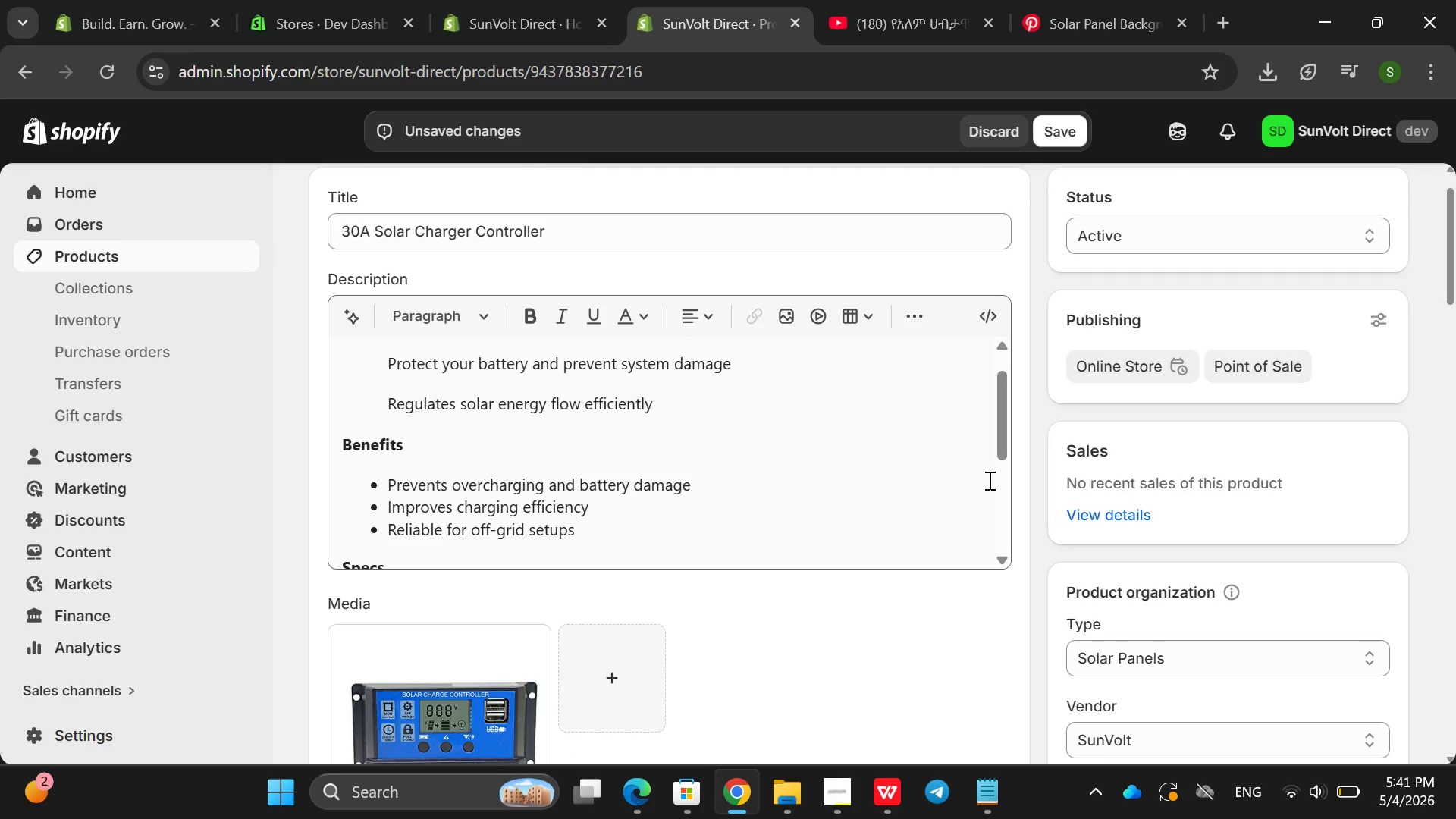 
type( )
key(Backspace)
type(.)
key(Backspace)
type(, barr)
key(Backspace)
key(Backspace)
key(Backspace)
type(tt)
key(Backspace)
key(Backspace)
type(attery,chat)
key(Backspace)
type(rger, a)
key(Backspace)
type(con)
key(Backspace)
key(Backspace)
key(Backspace)
key(Backspace)
key(Backspace)
key(Backspace)
key(Backspace)
key(Backspace)
key(Backspace)
key(Backspace)
key(Backspace)
key(Backspace)
type(,)
key(Backspace)
type( caj)
key(Backspace)
key(Backspace)
type(hare)
key(Backspace)
type(ger, col)
key(Backspace)
type(ntrollers)
 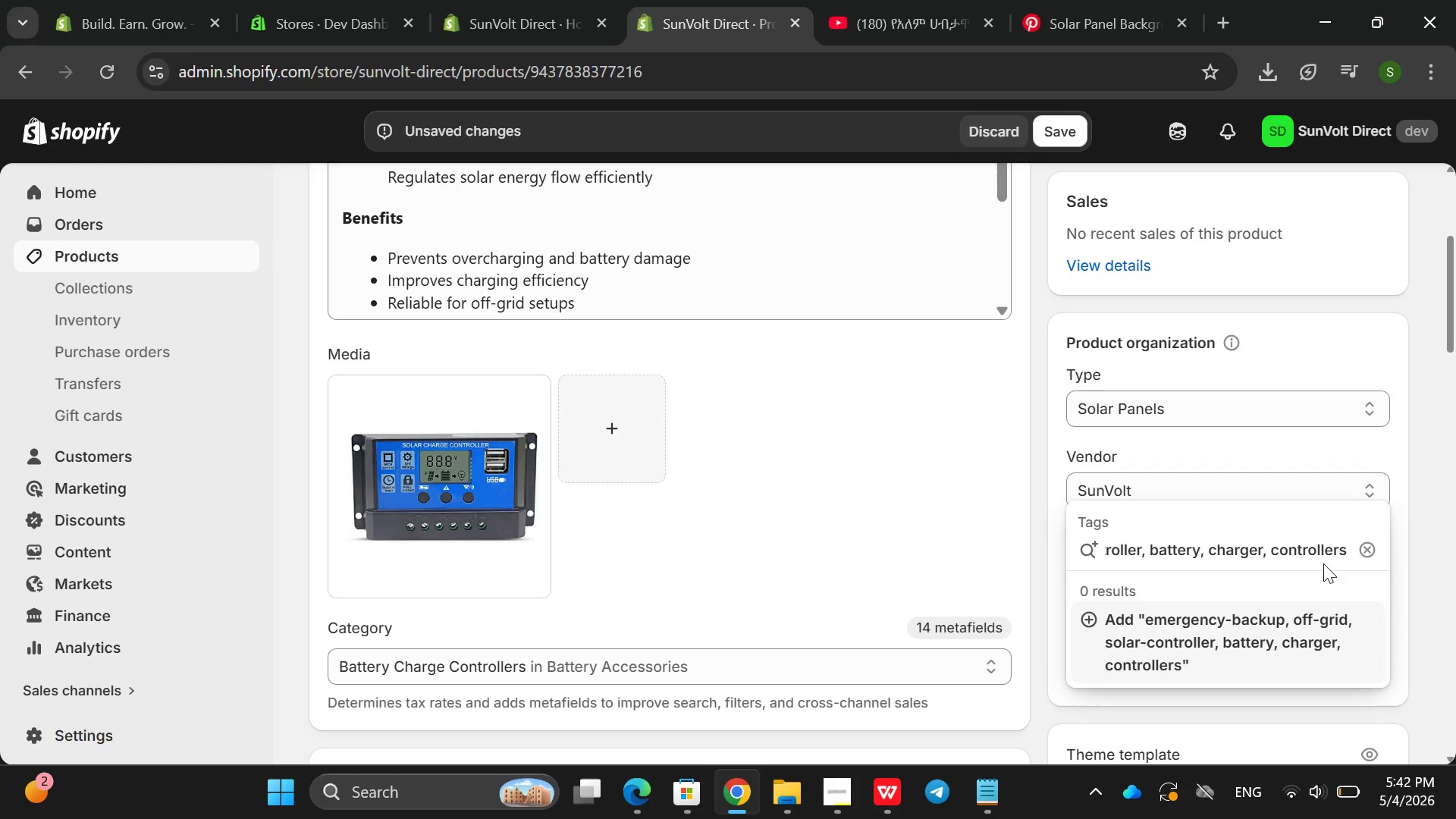 
key(Enter)
 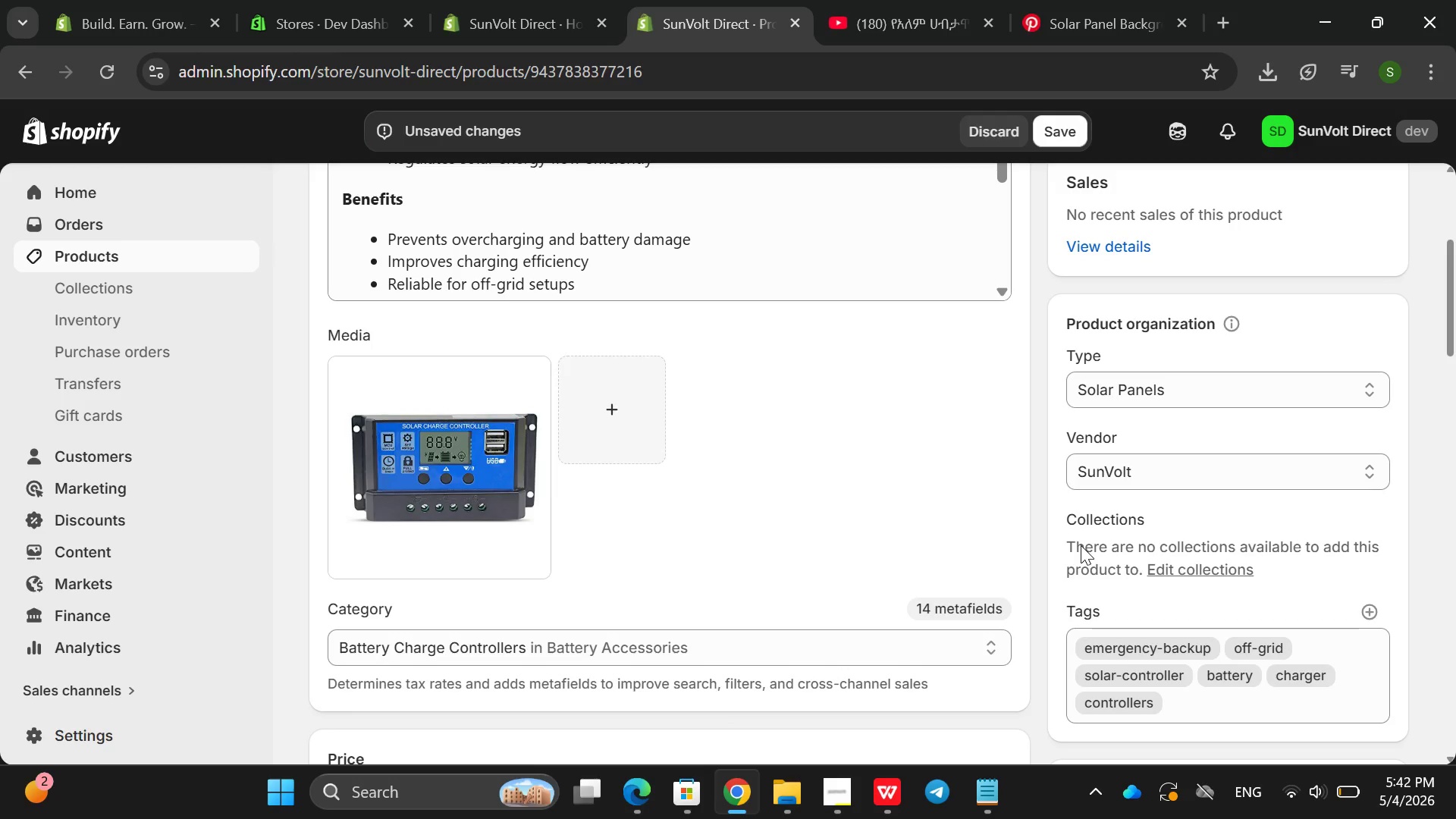 
wait(6.88)
 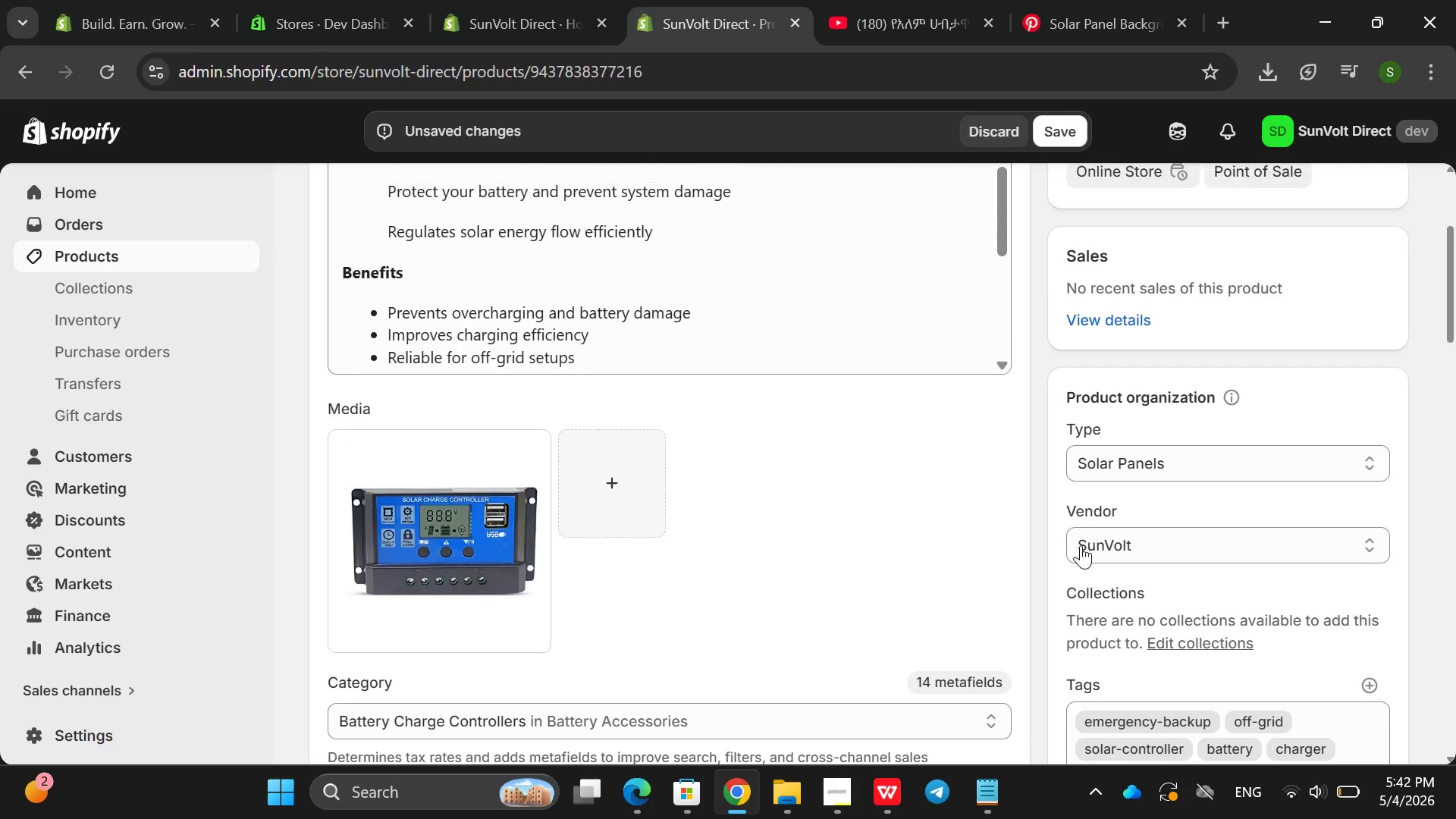 
left_click([1181, 573])
 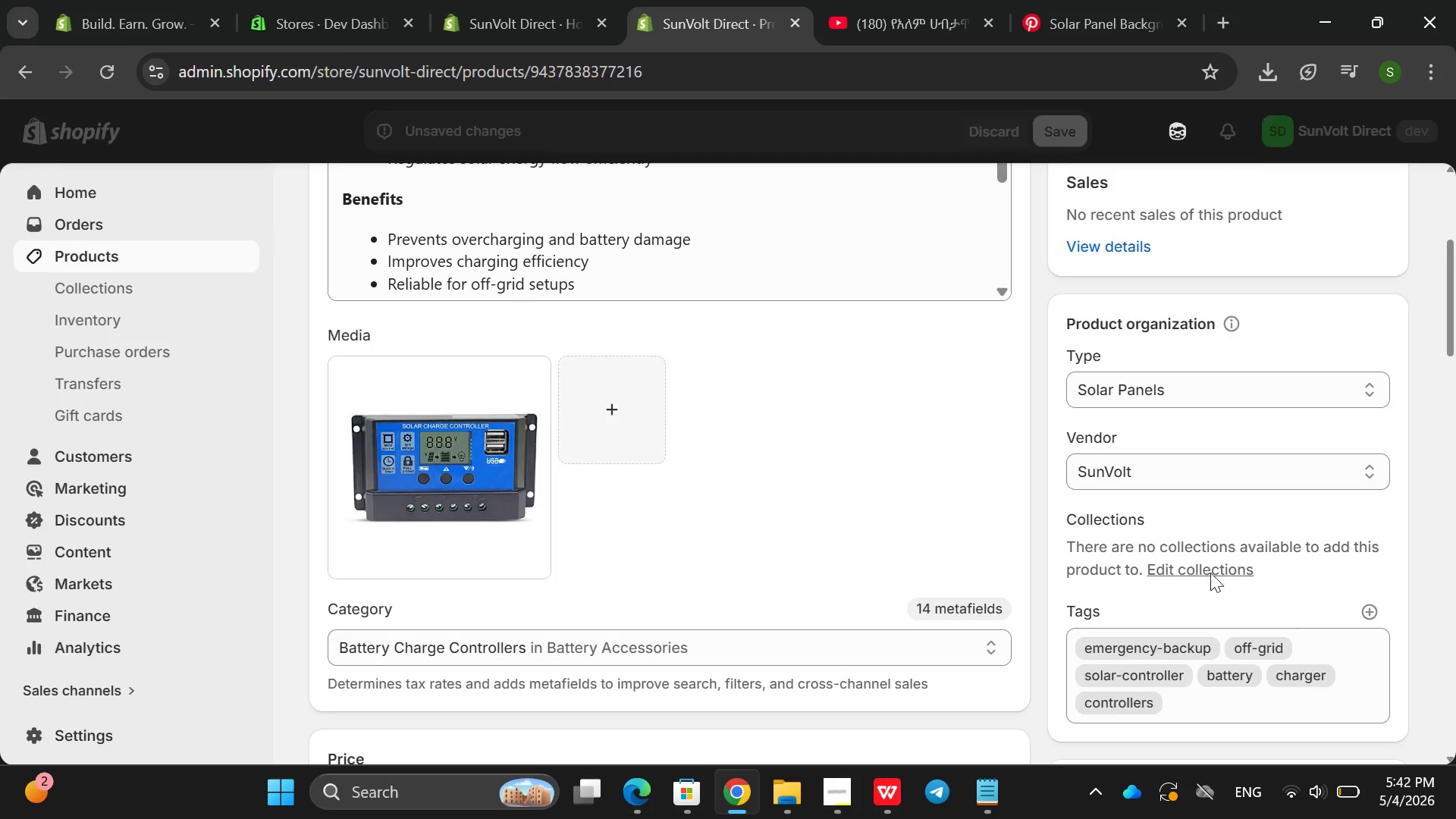 
left_click([1210, 573])
 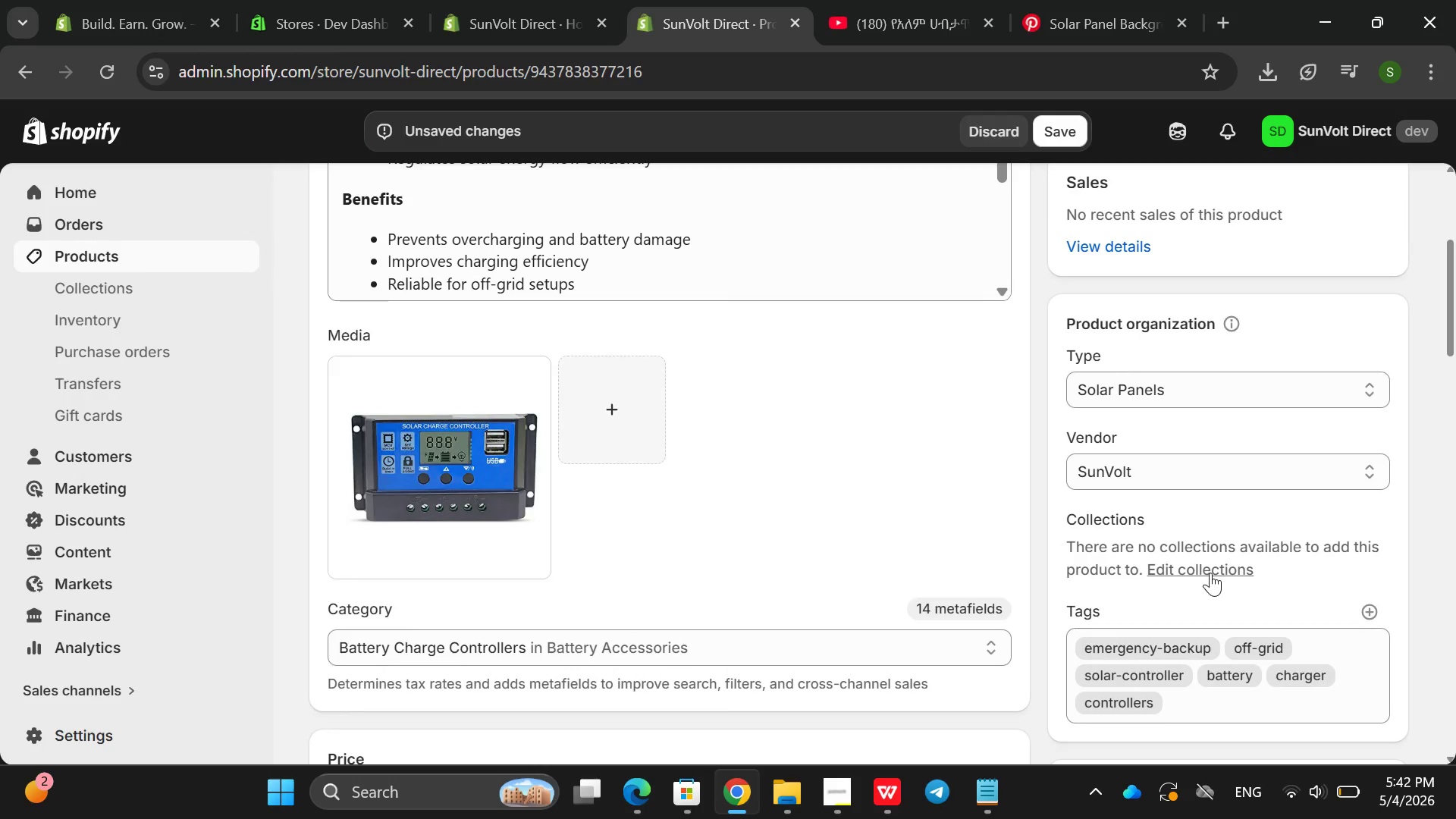 
left_click([1210, 573])
 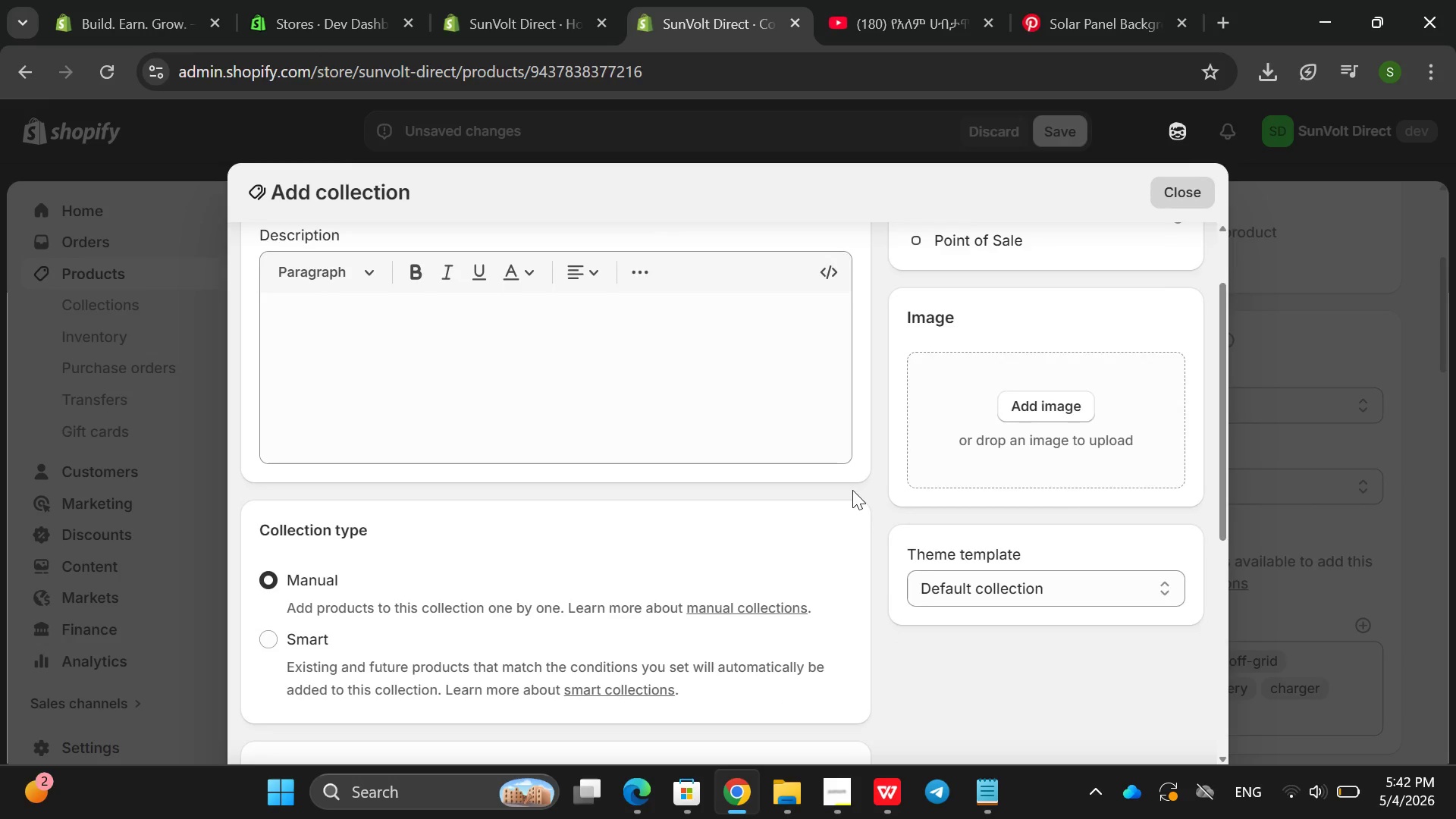 
wait(7.61)
 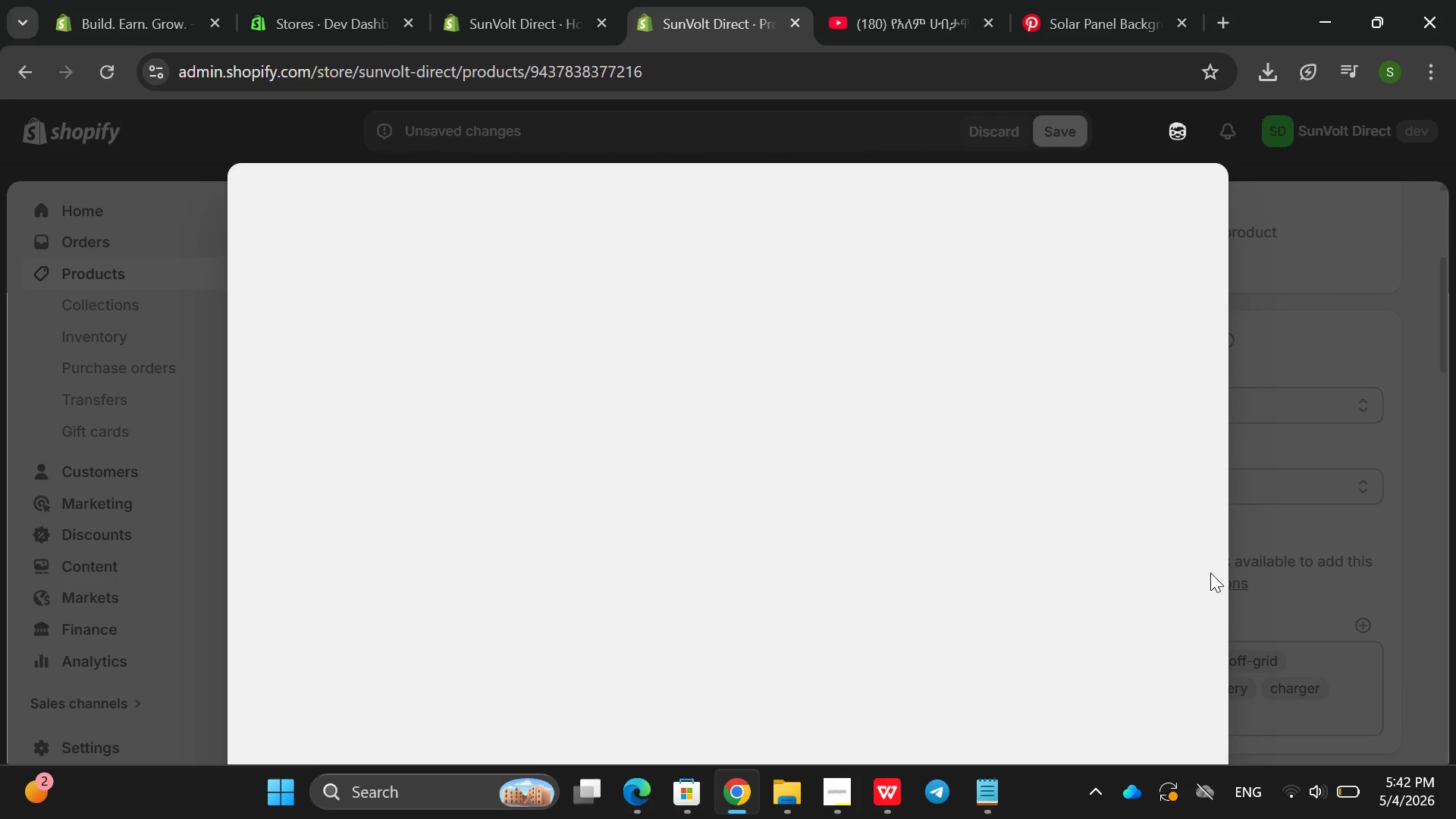 
left_click([999, 572])
 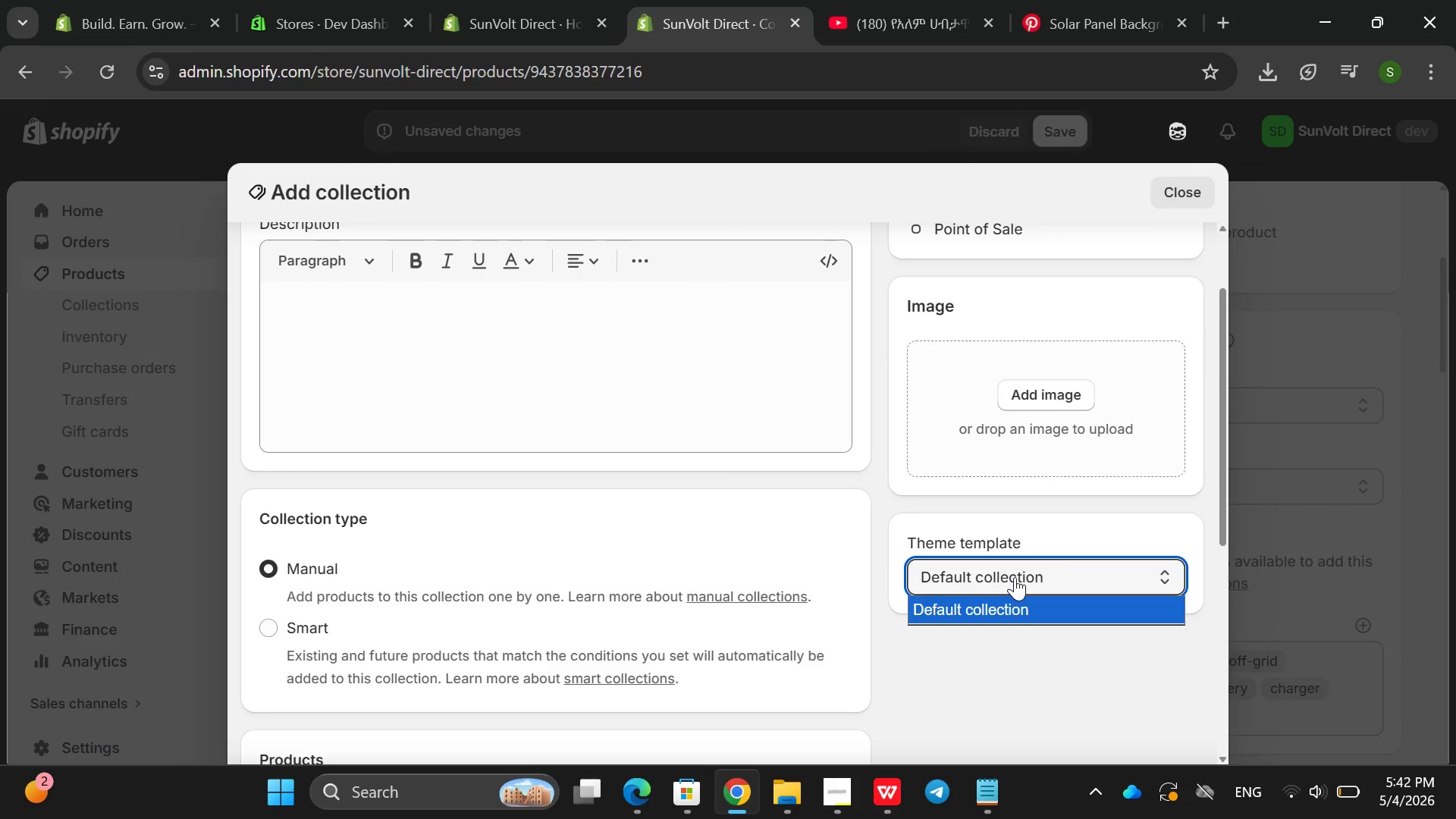 
left_click([1015, 577])
 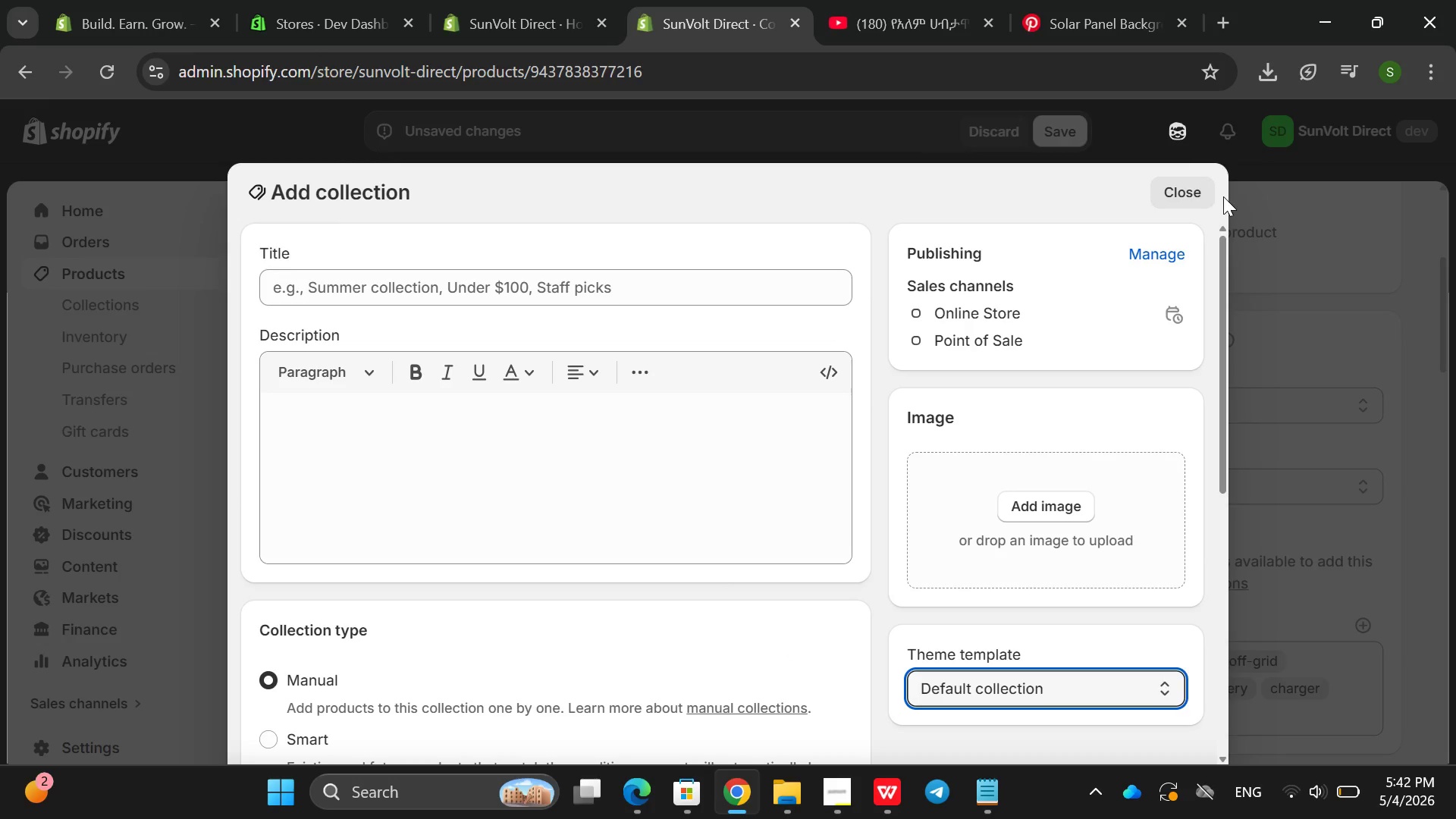 
left_click([1269, 279])
 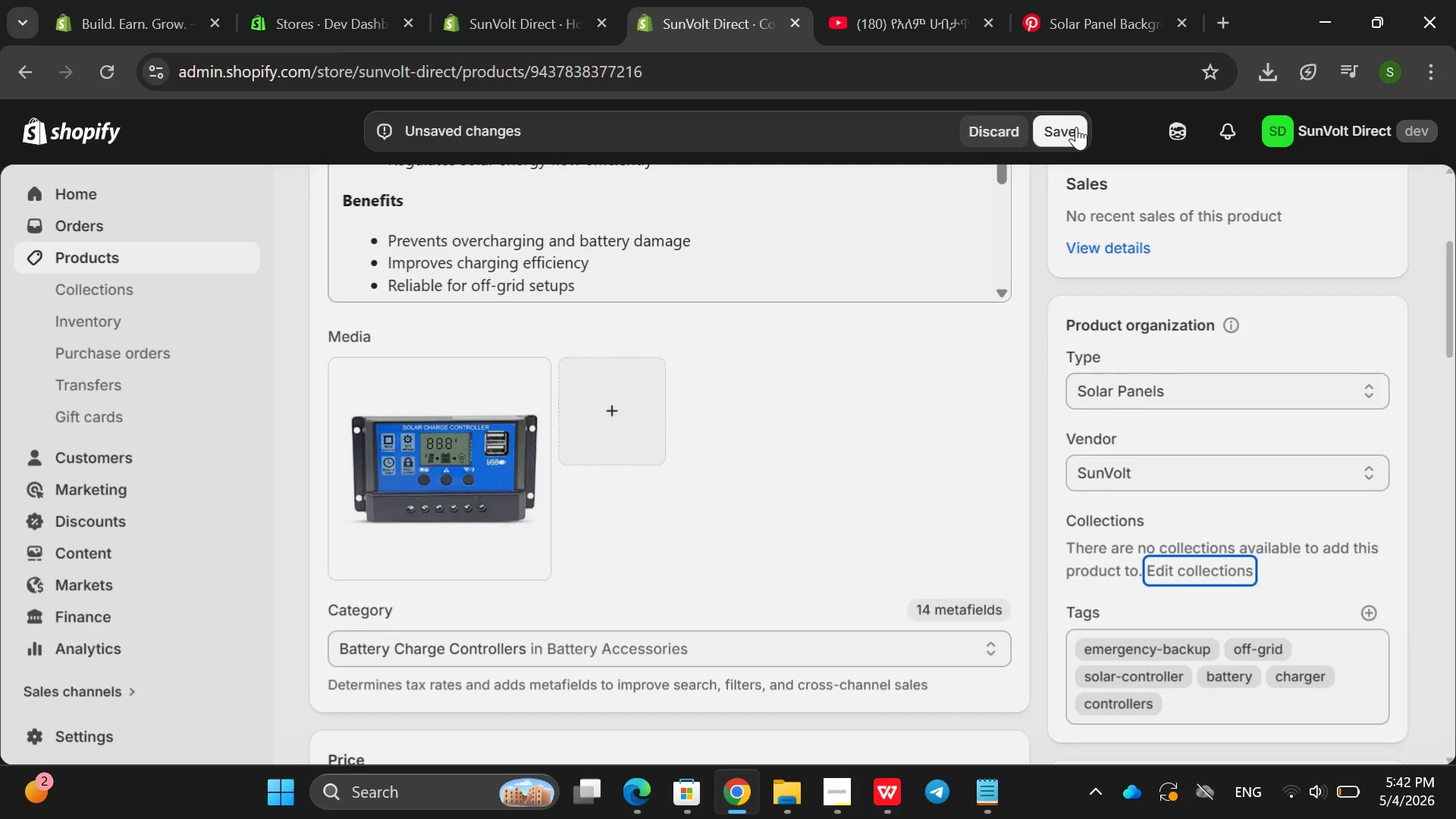 
left_click([1076, 127])
 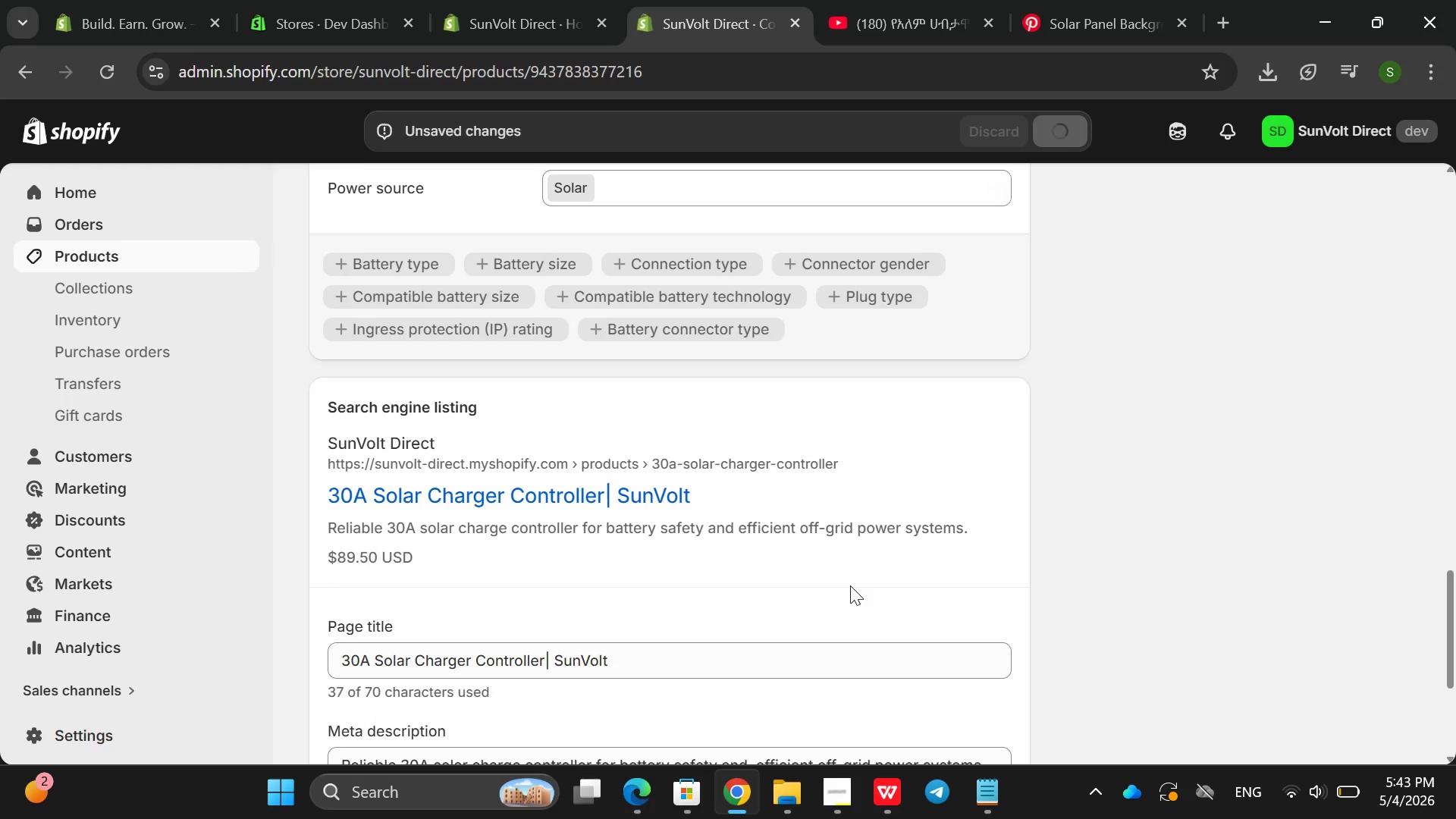 
wait(12.1)
 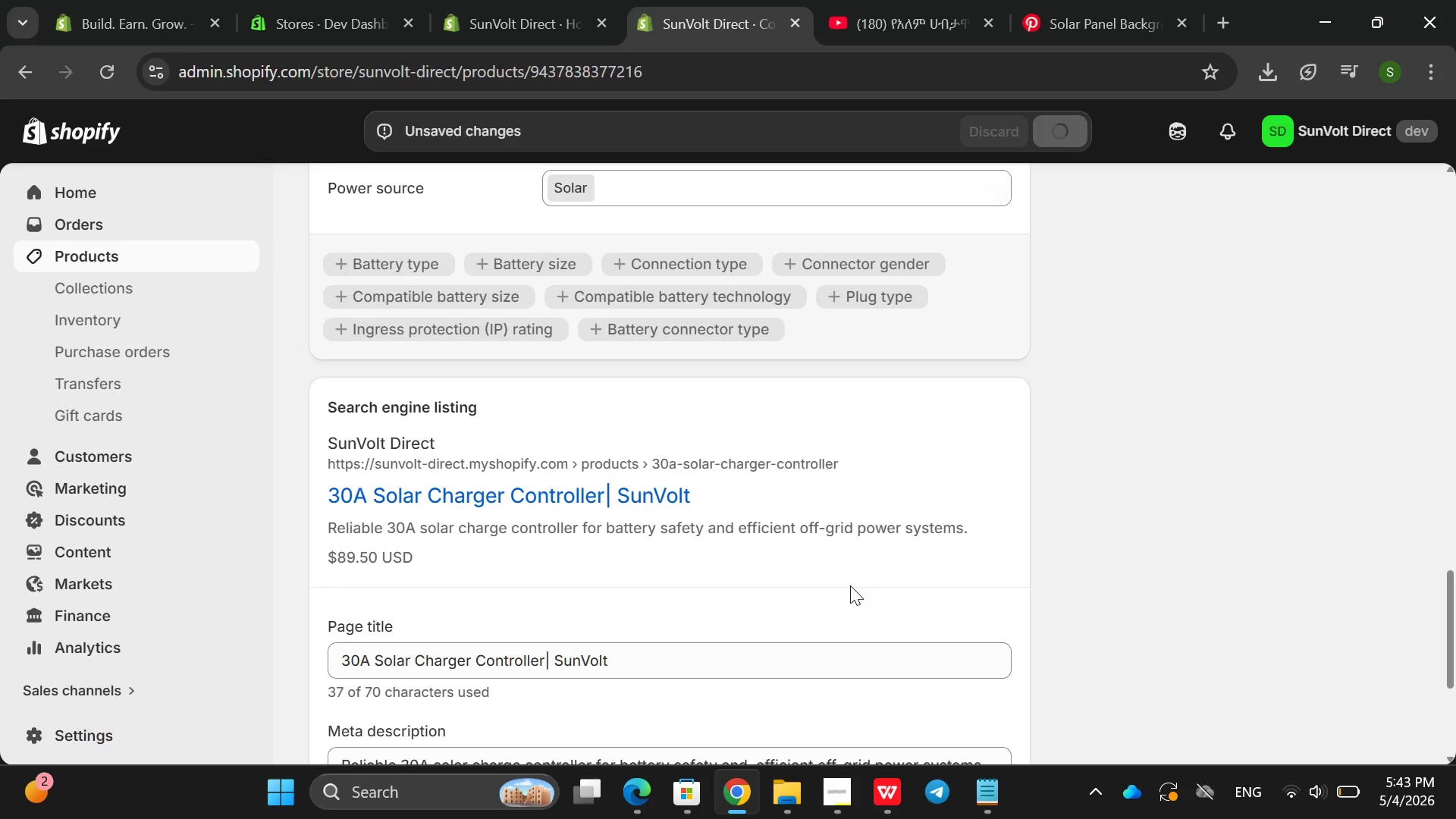 
mouse_move([865, 545])
 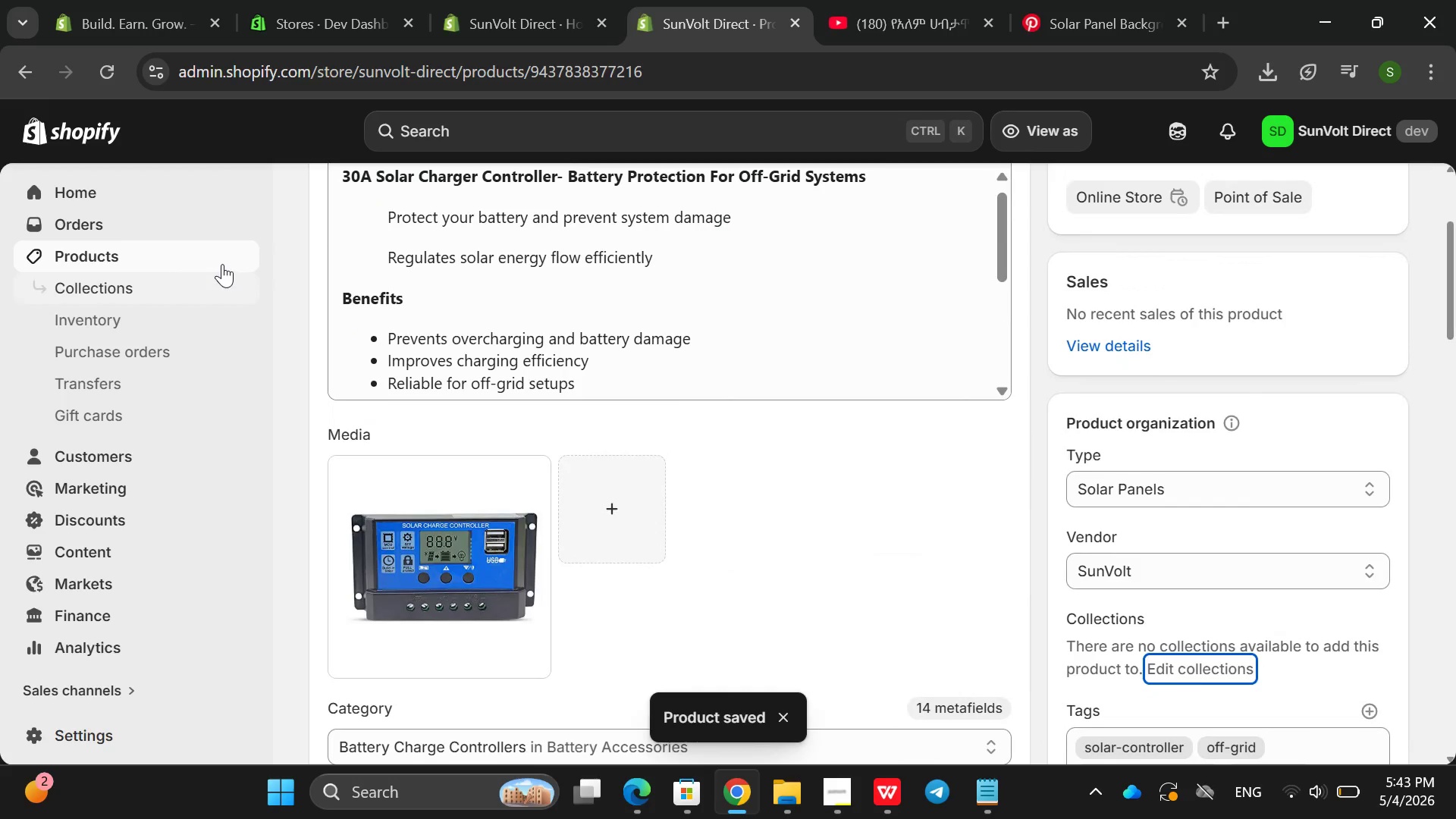 
left_click([222, 264])
 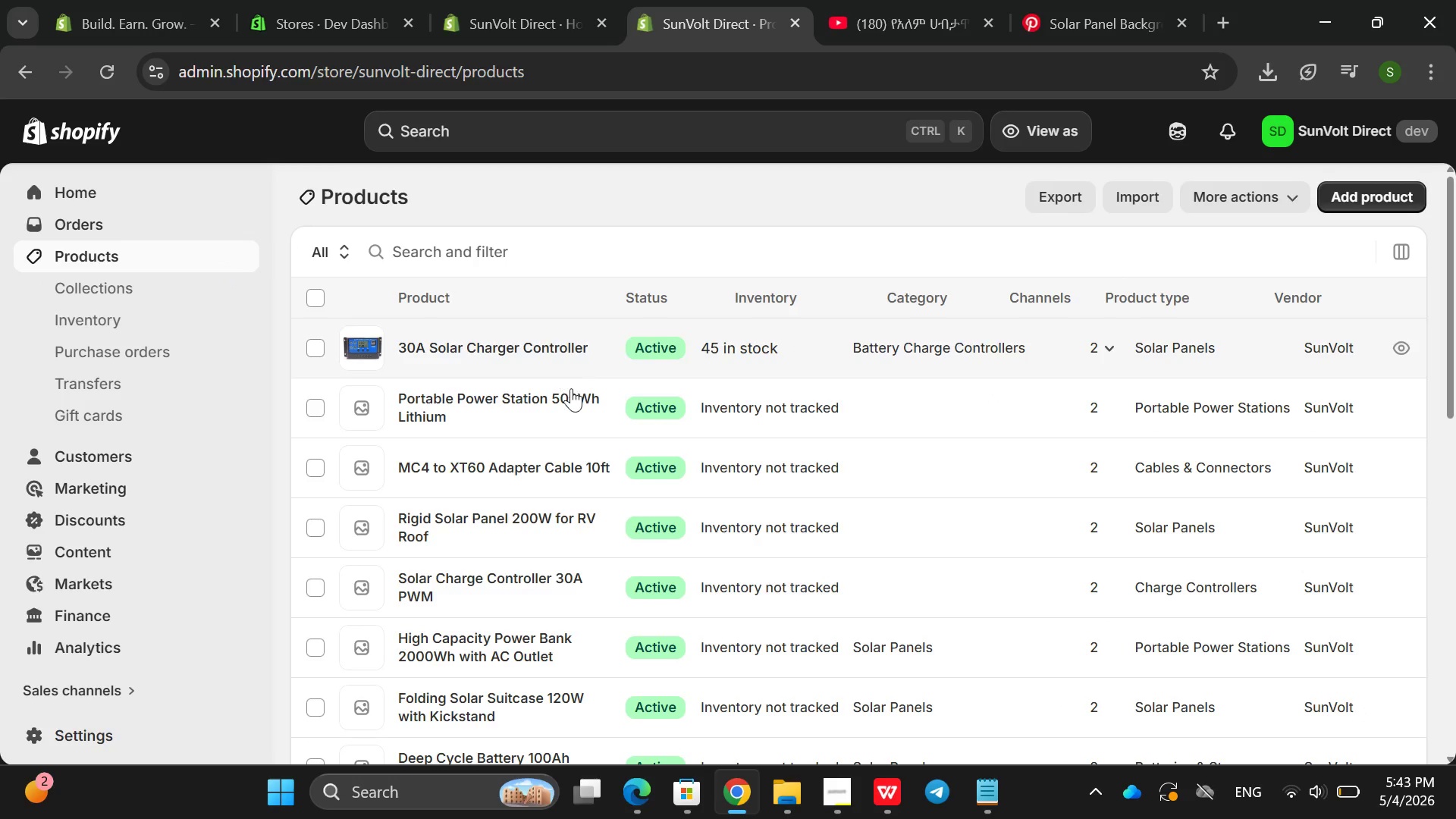 
left_click([563, 413])
 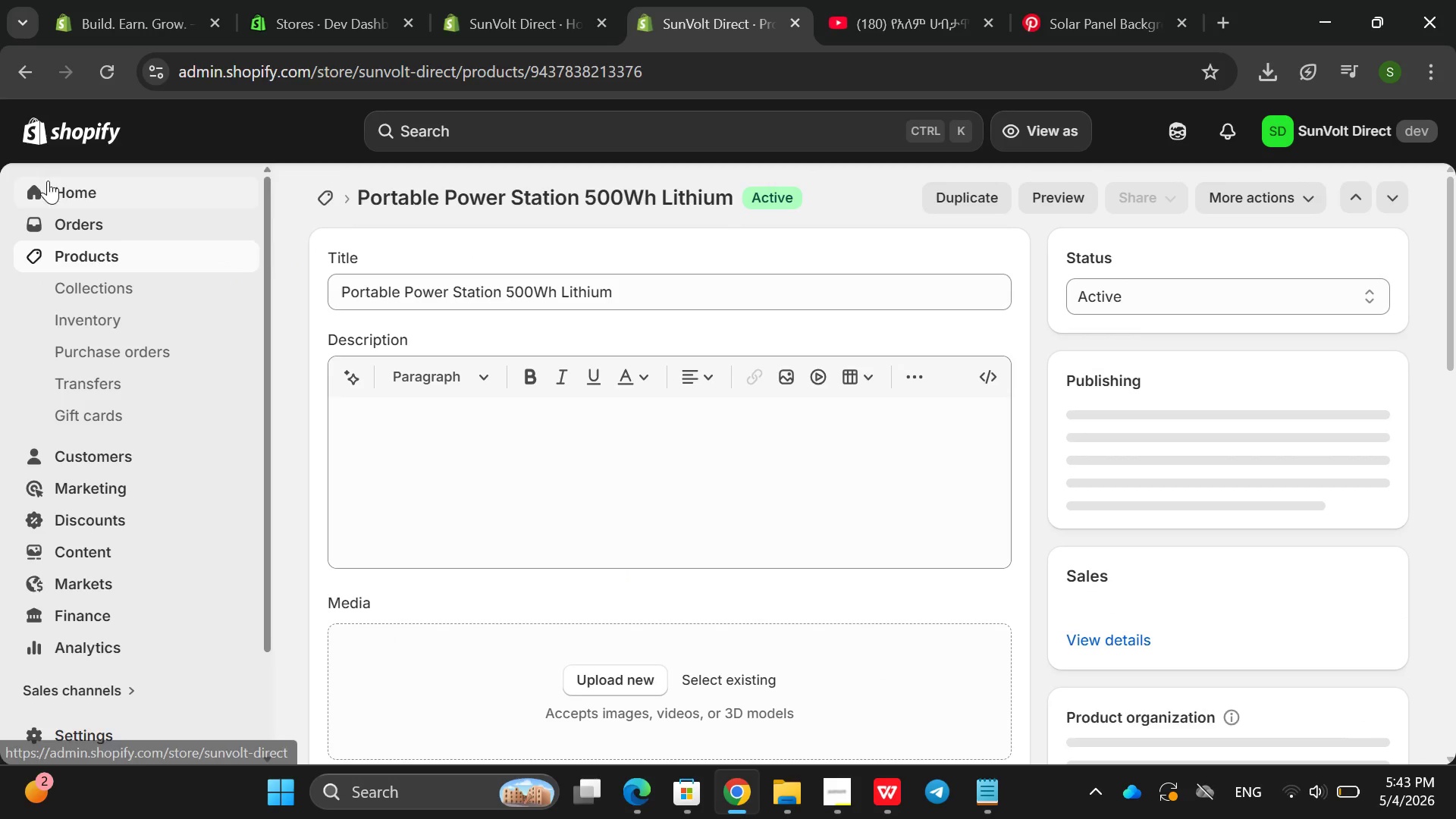 
left_click([27, 81])
 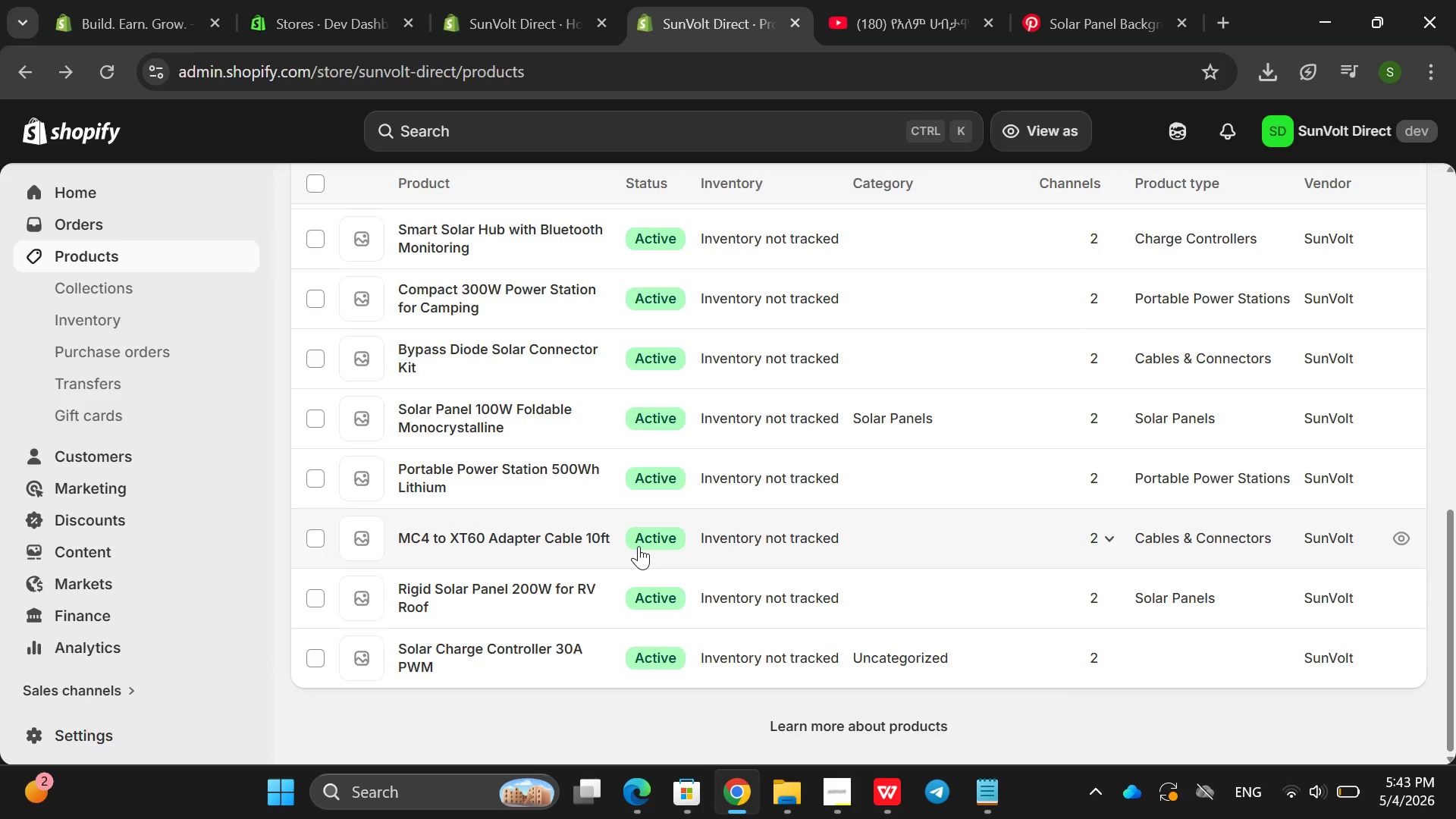 
wait(11.78)
 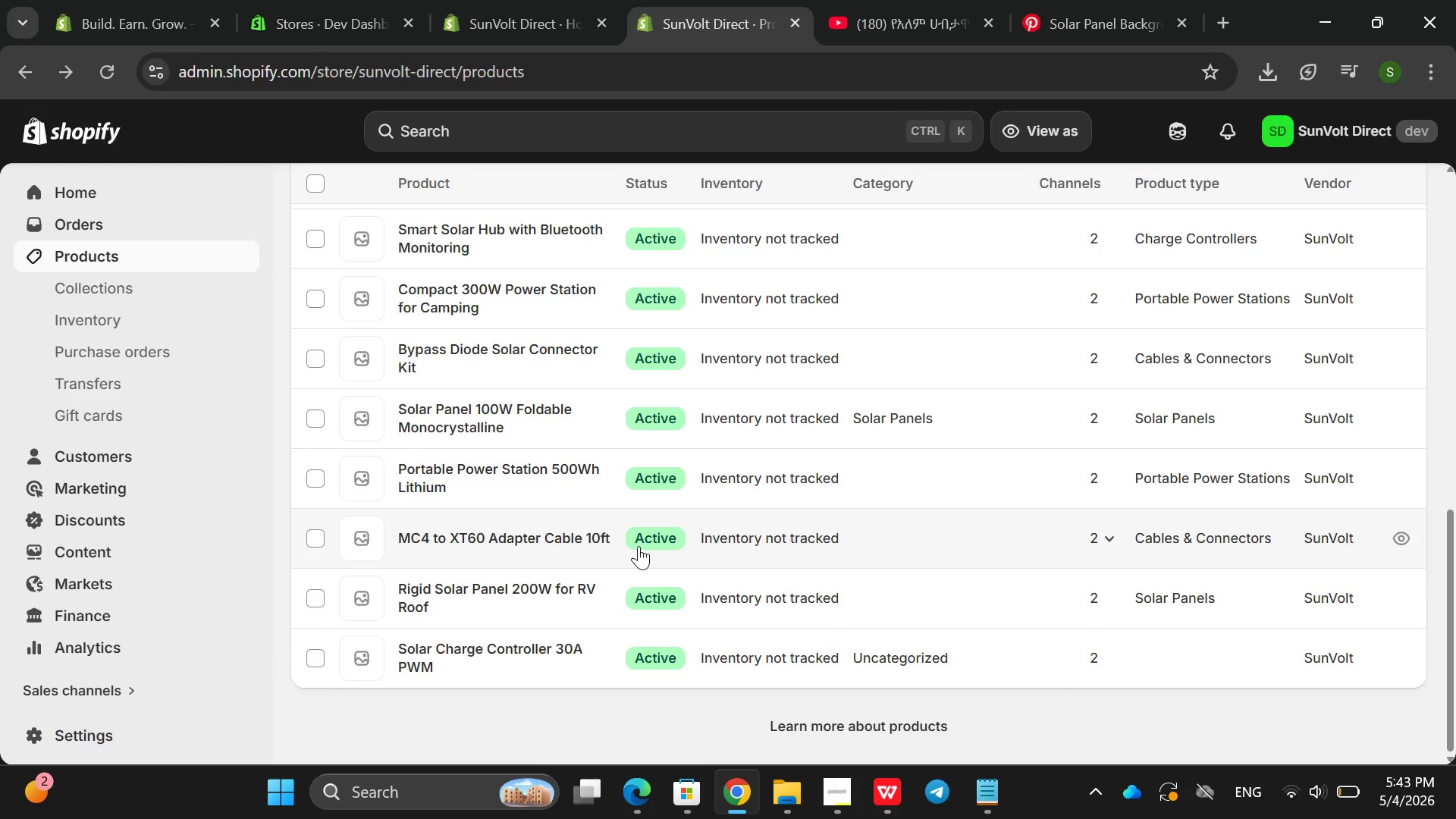 
left_click([325, 347])
 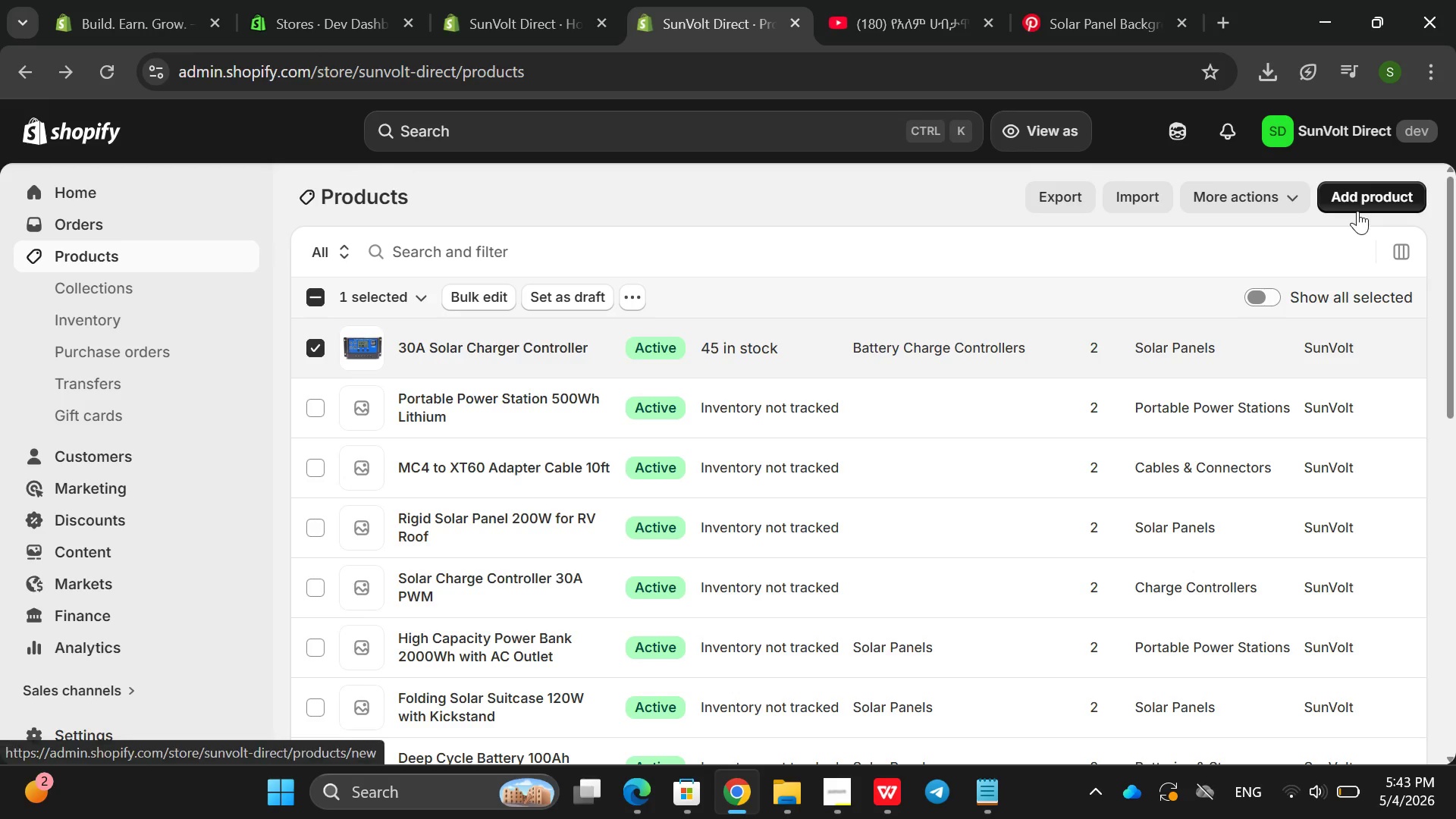 
left_click([1372, 191])
 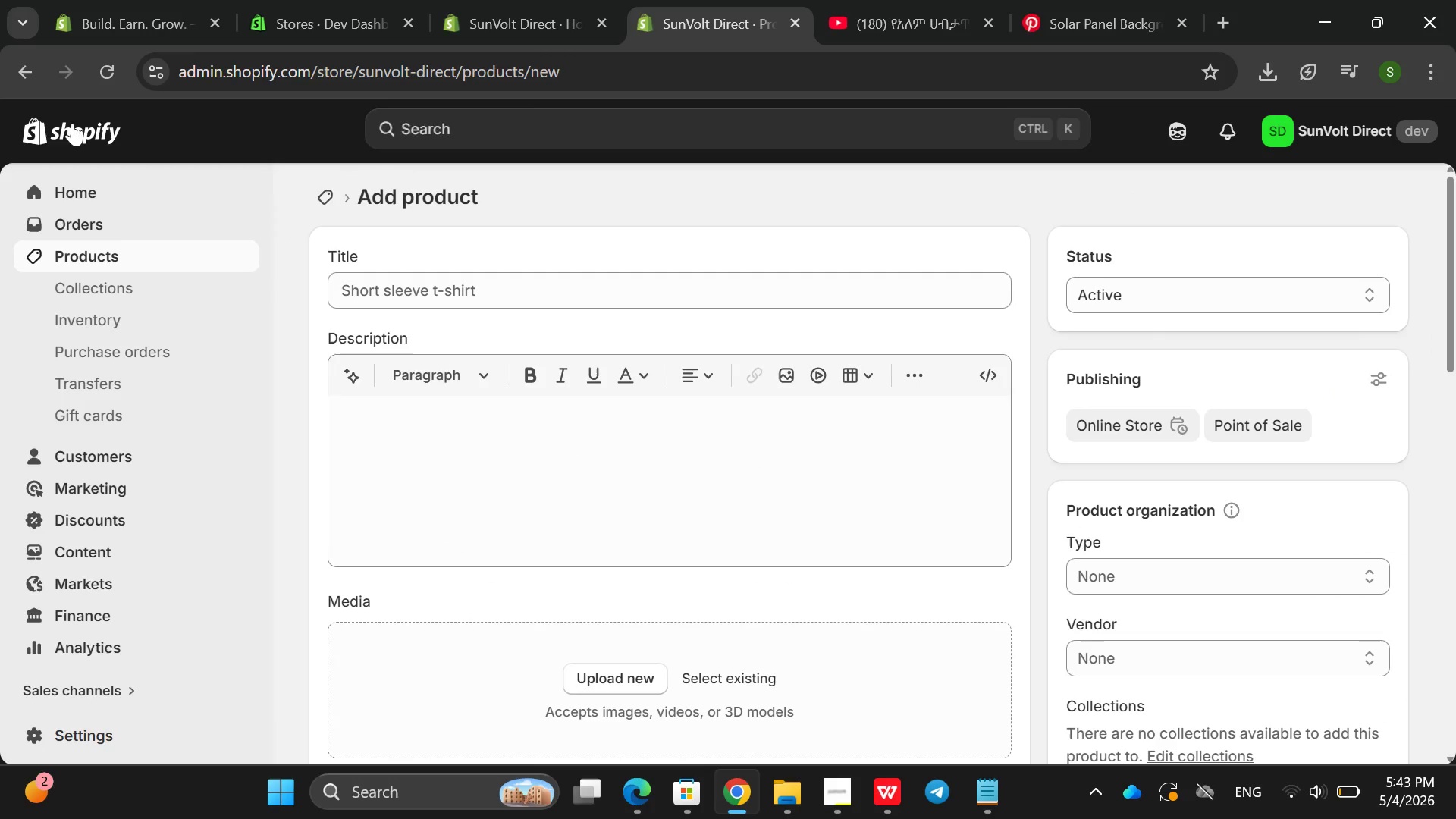 
left_click([27, 74])
 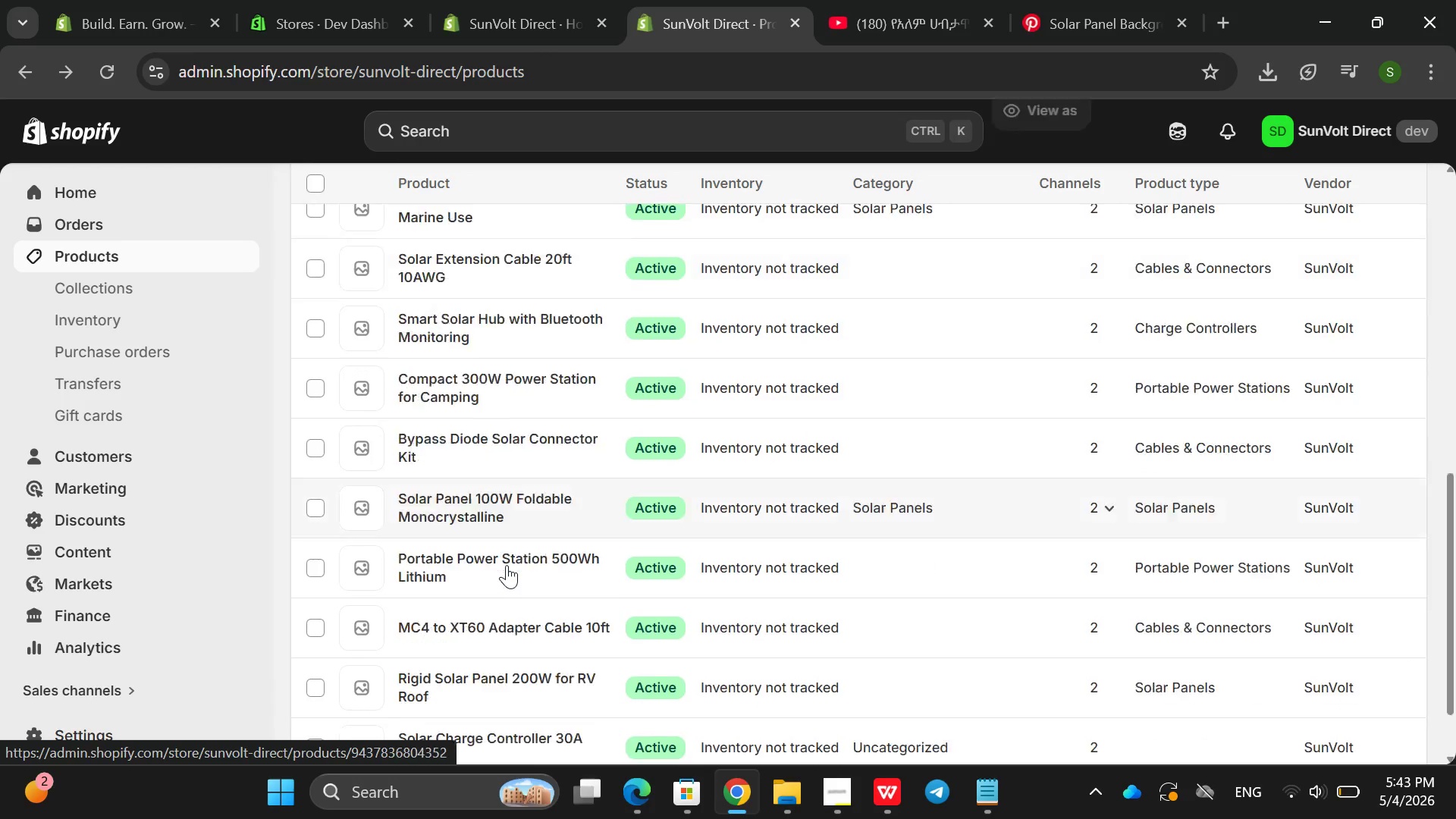 
left_click([550, 660])
 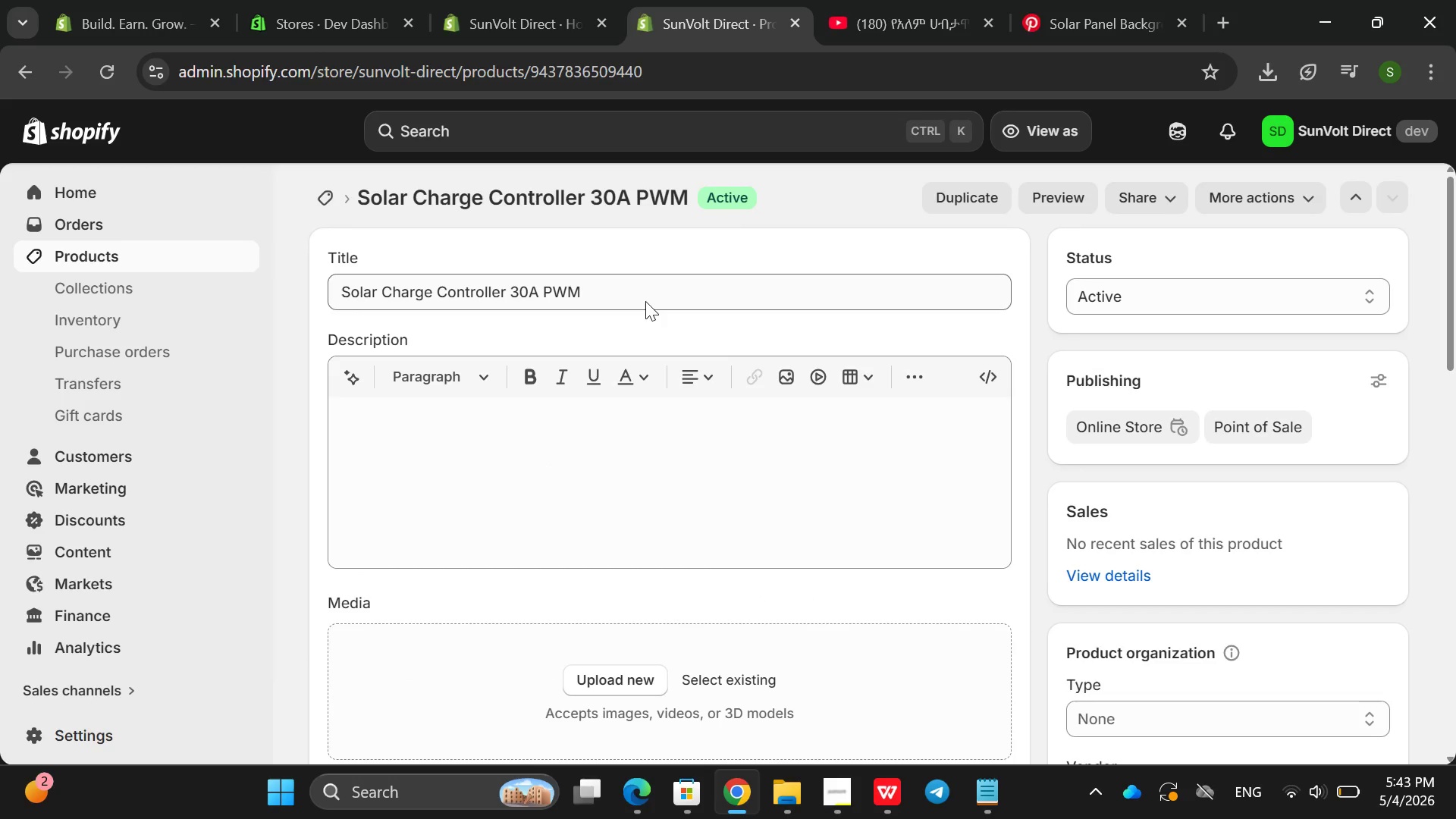 
wait(7.38)
 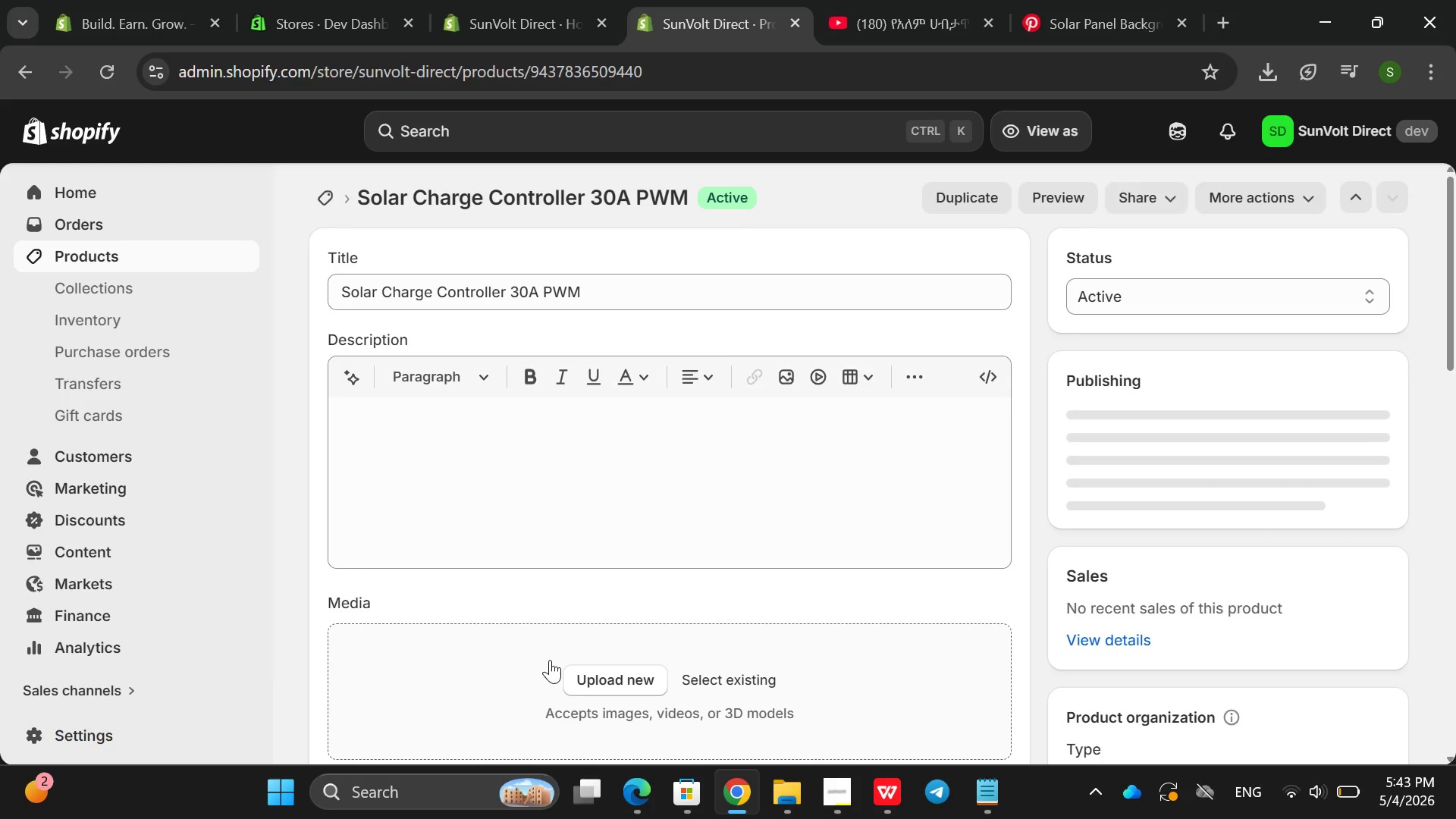 
double_click([619, 296])
 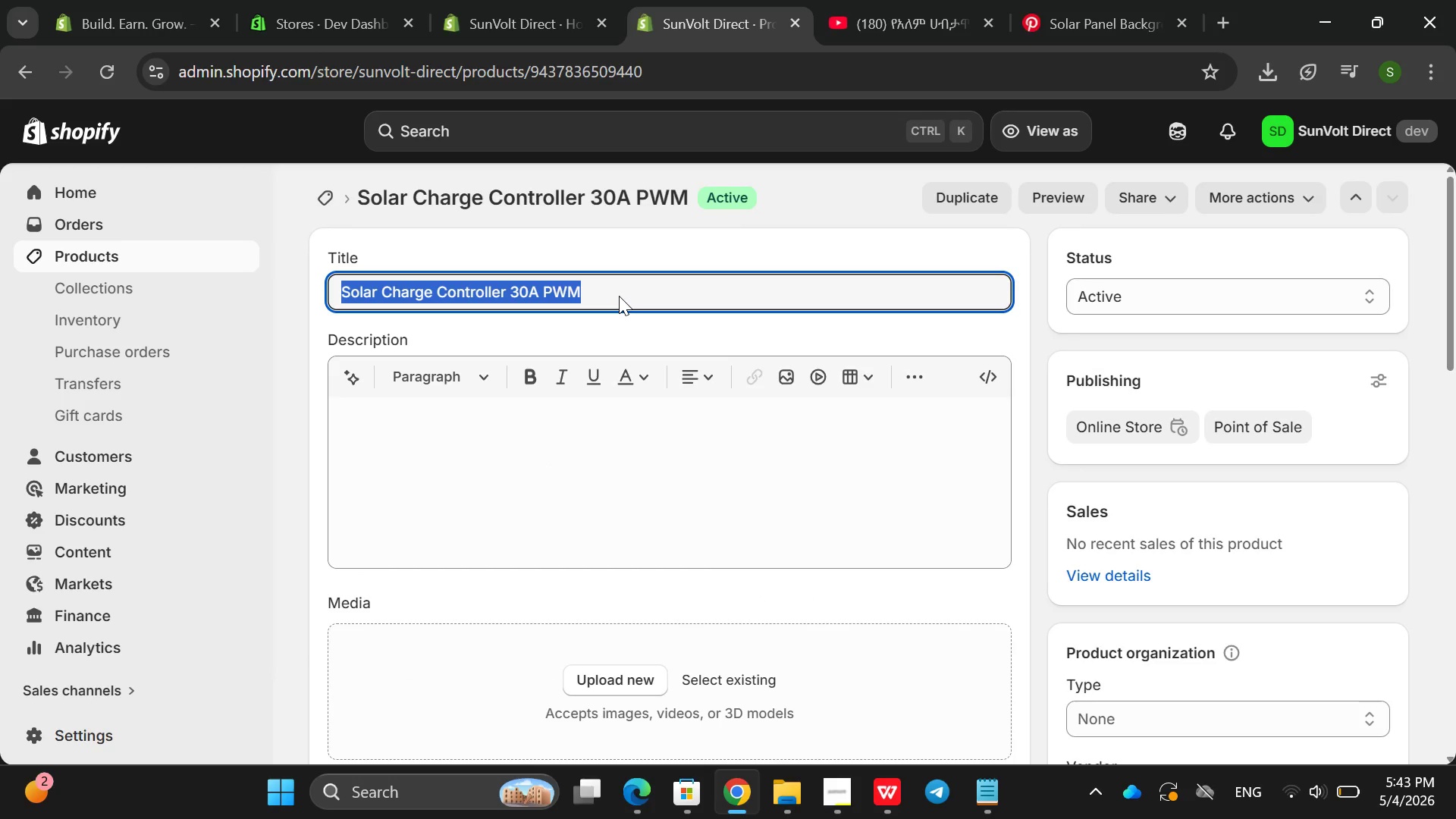 
triple_click([619, 296])
 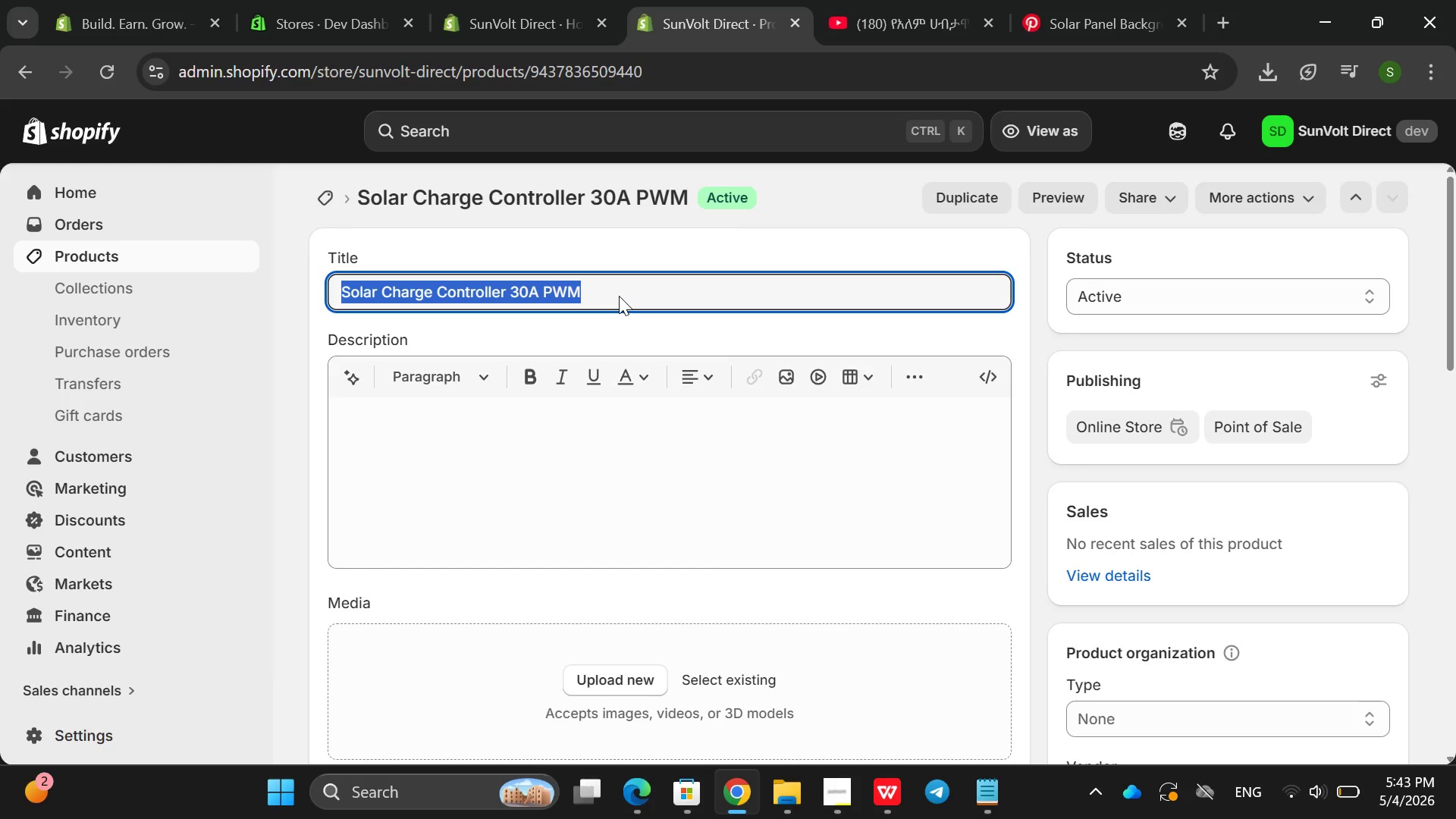 
triple_click([619, 296])
 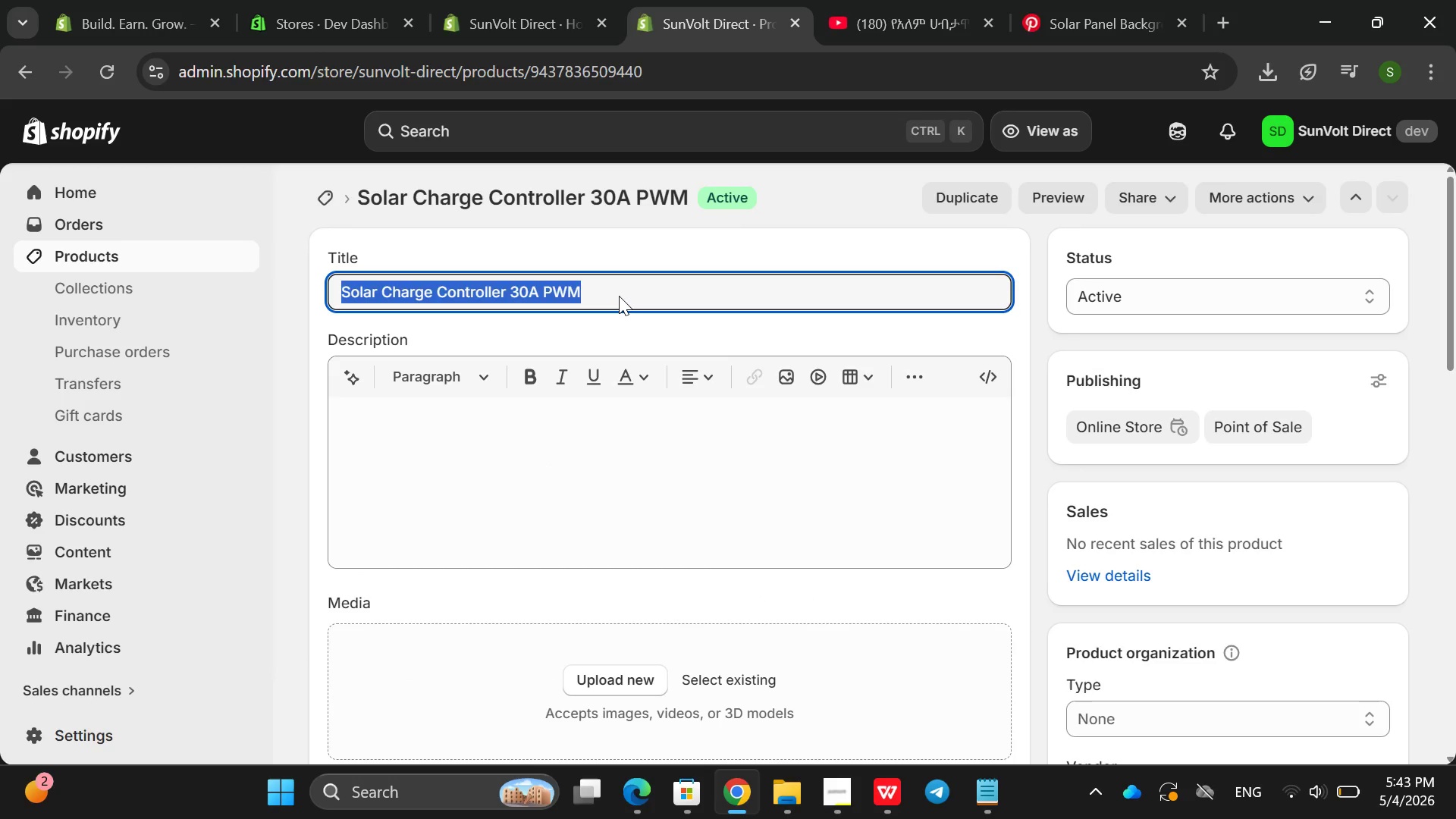 
key(Backspace)
type(#0)
key(Backspace)
key(Backspace)
key(Backspace)
type(30A Solar Charger Controller  )
key(Backspace)
type(-)
 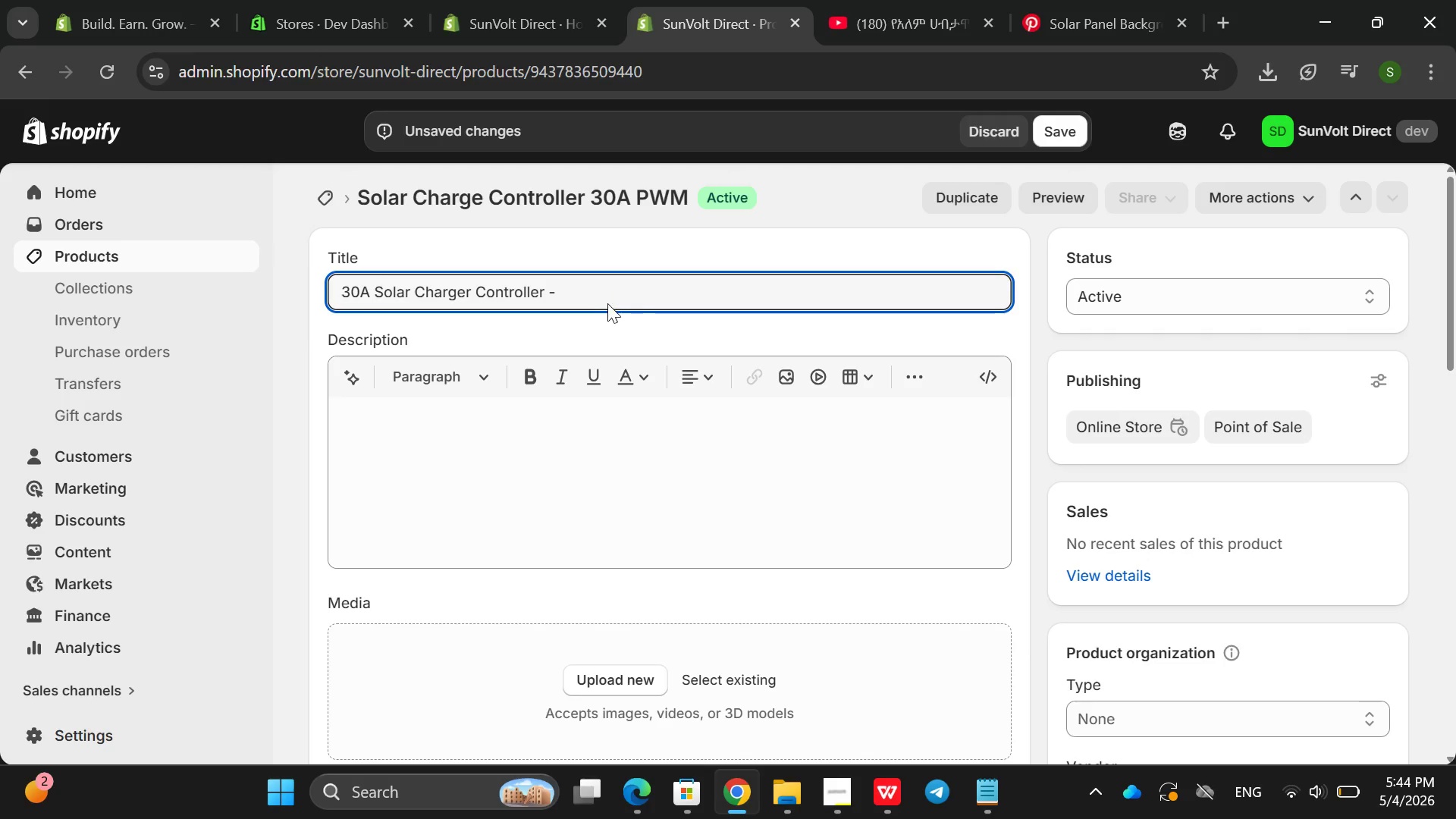 
key(Backspace)
 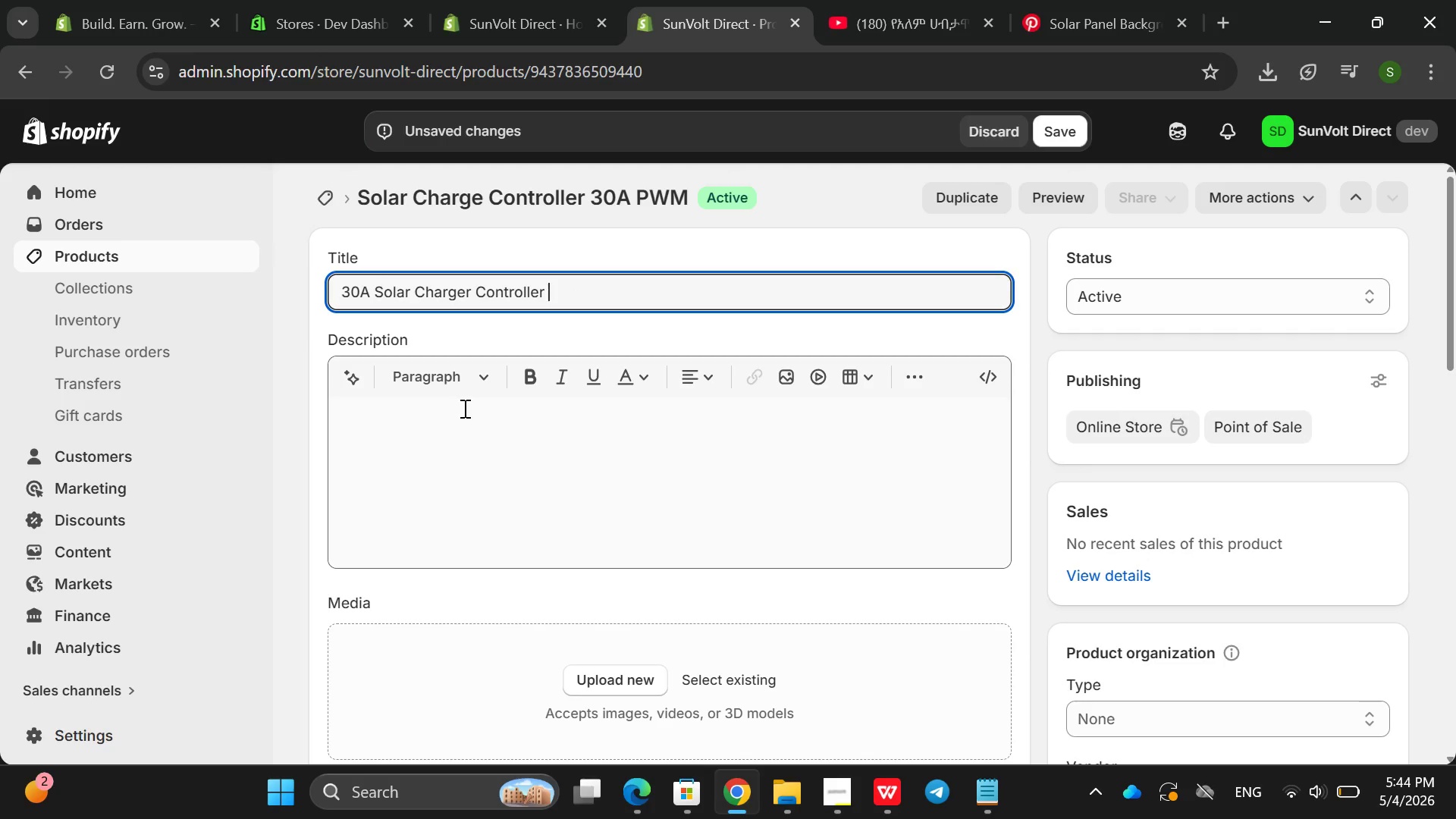 
left_click([463, 408])
 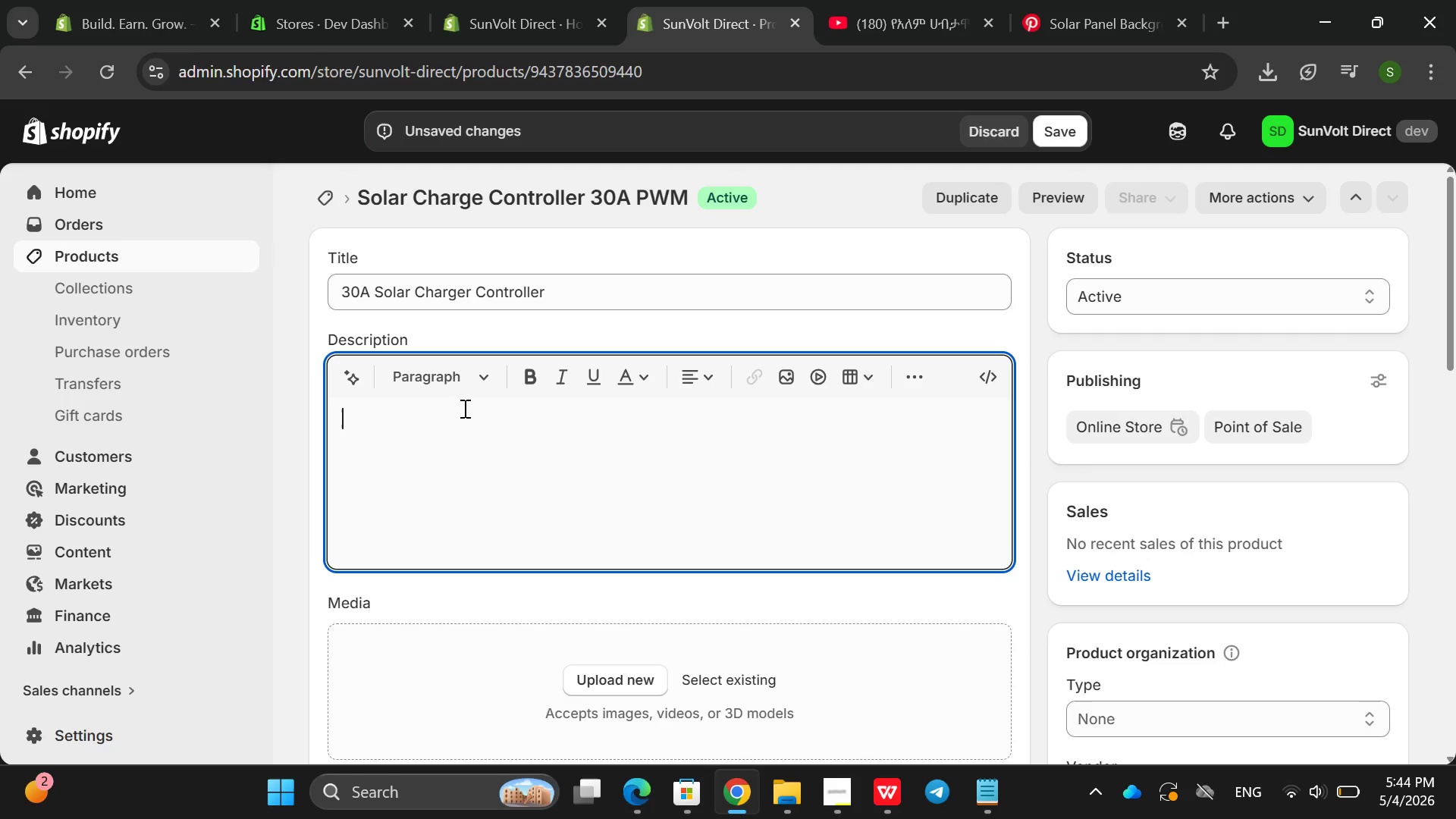 
type(#0)
key(Backspace)
key(Backspace)
type(30A Solar Charger Controller =)
key(Backspace)
type(-Batery )
key(Backspace)
key(Backspace)
key(Backspace)
key(Backspace)
type(tt)
key(Backspace)
type(ery Protection For o)
key(Backspace)
type(Off )
key(Backspace)
type(-Gi)
key(Backspace)
type(rif)
key(Backspace)
key(Backspace)
key(Backspace)
type(rif)
key(Backspace)
type(d Systes)
key(Backspace)
type(ms )
 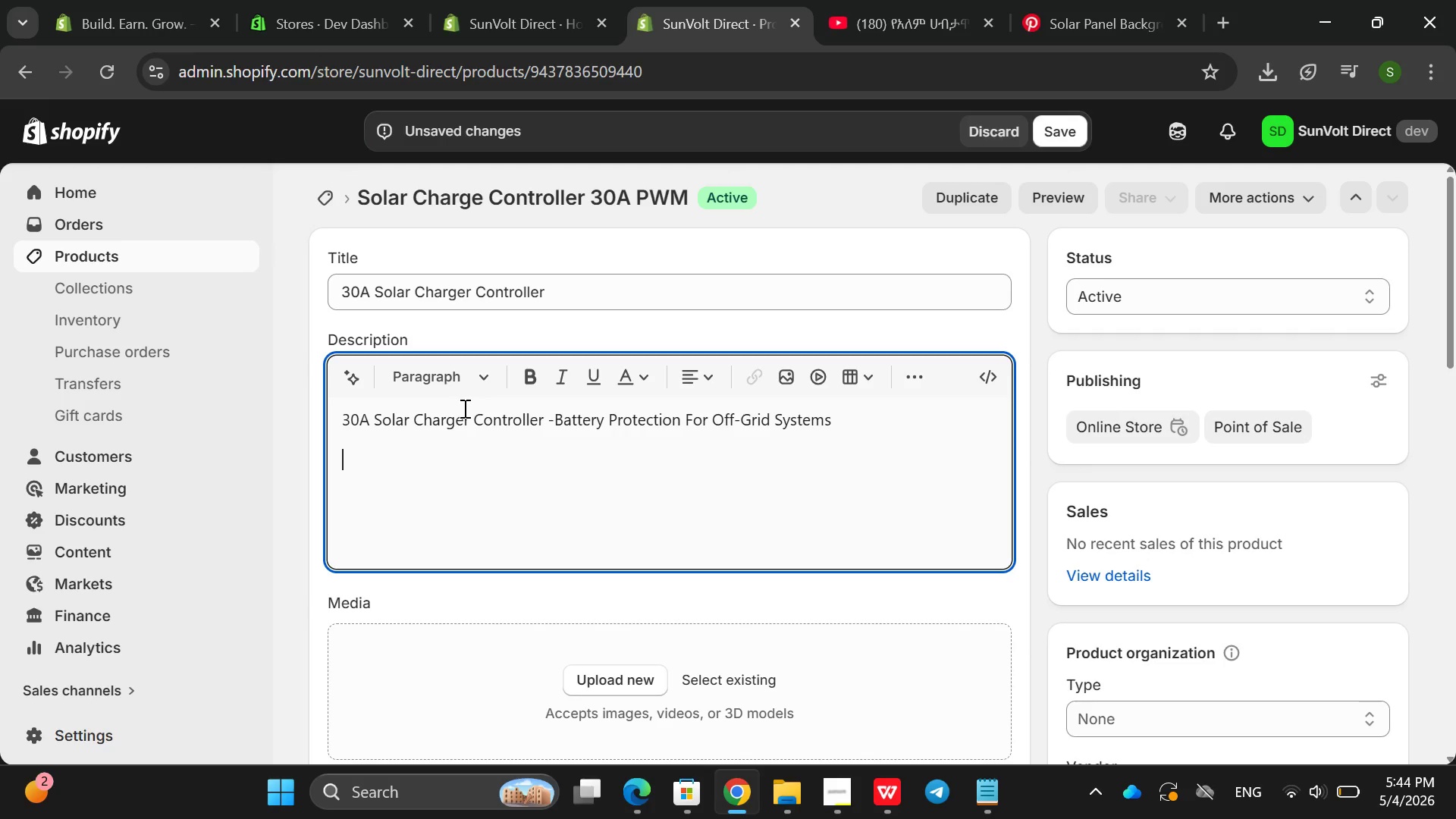 
 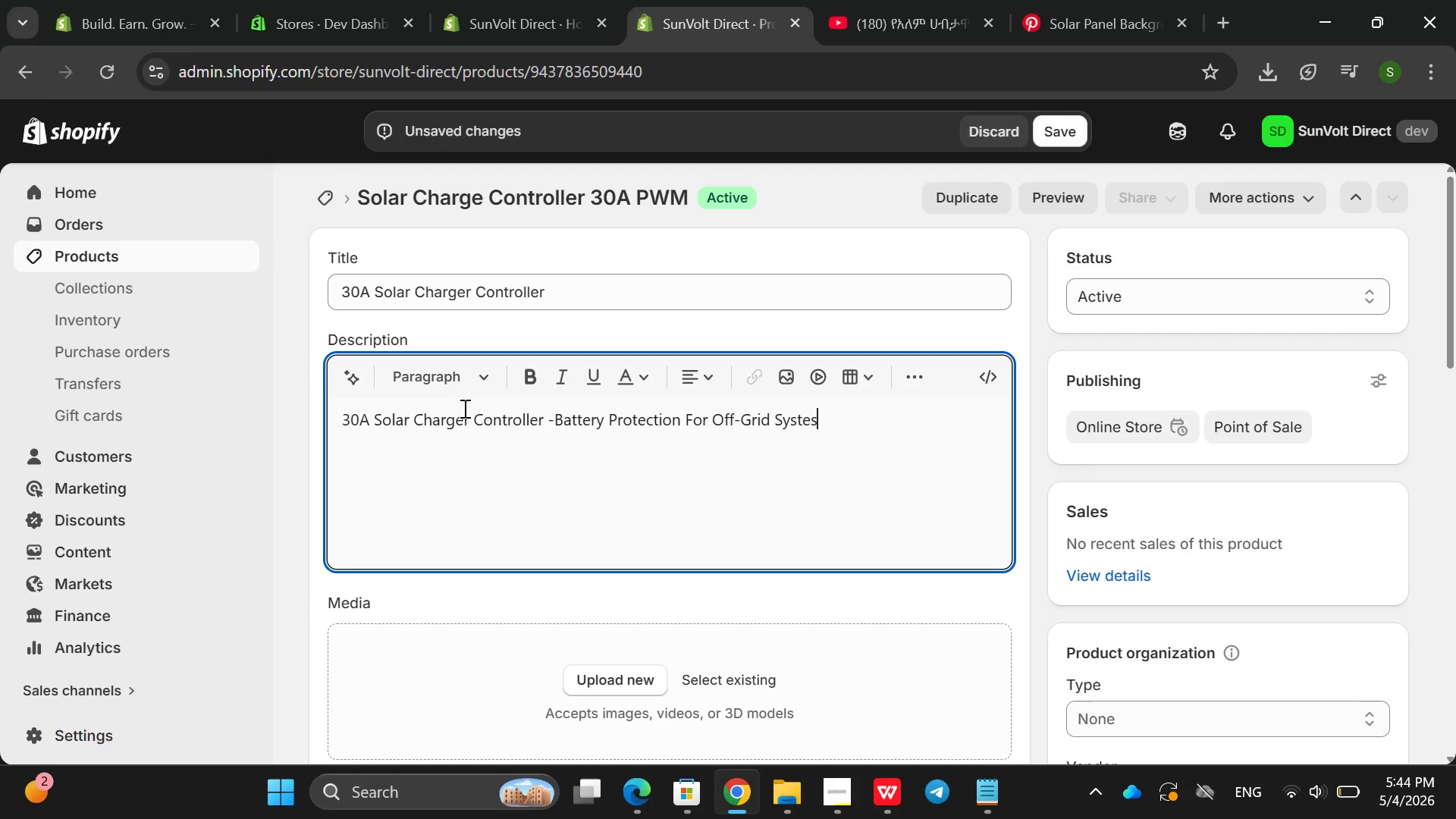 
key(Enter)
 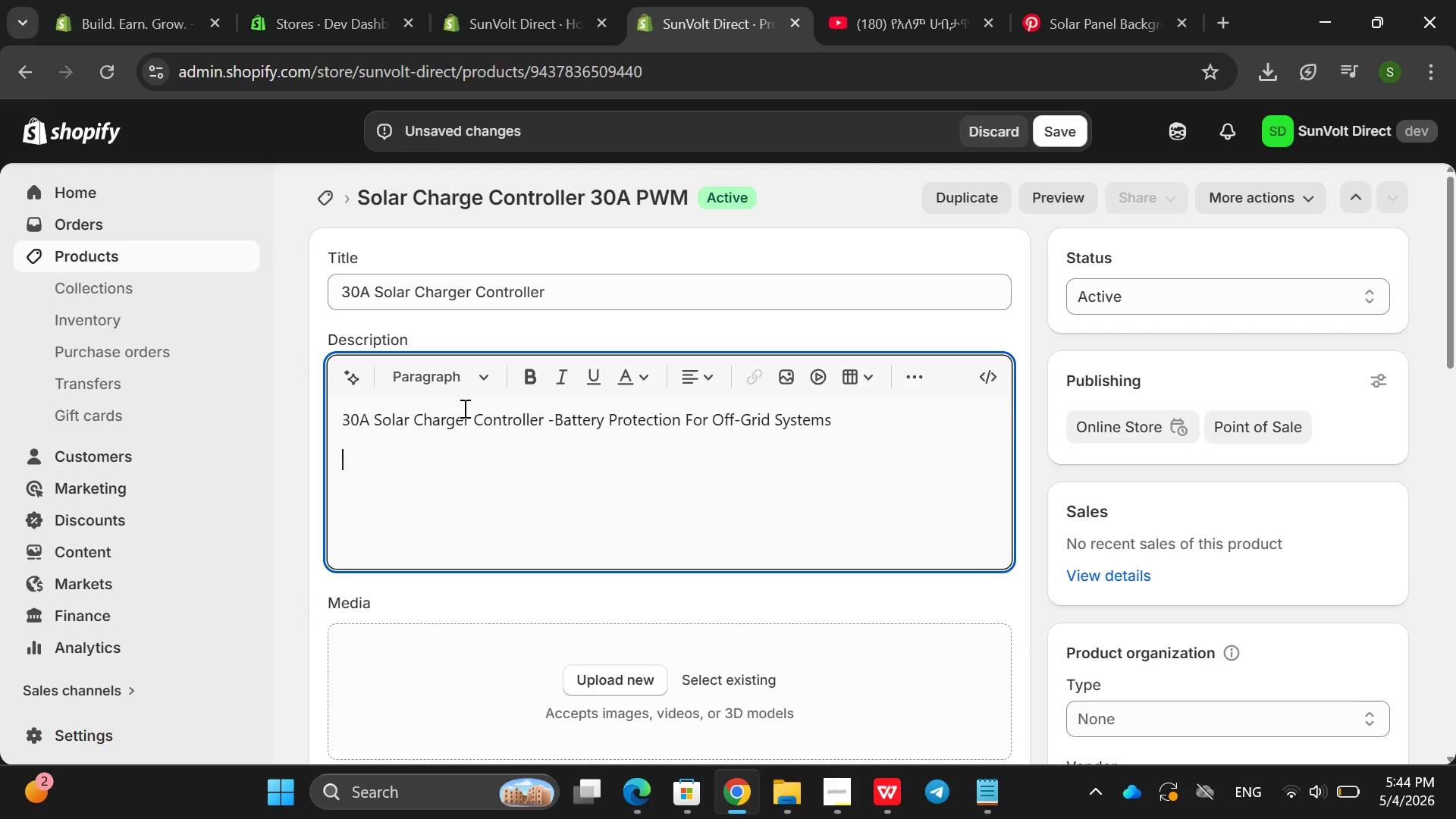 
hold_key(key=ShiftRight, duration=0.48)
 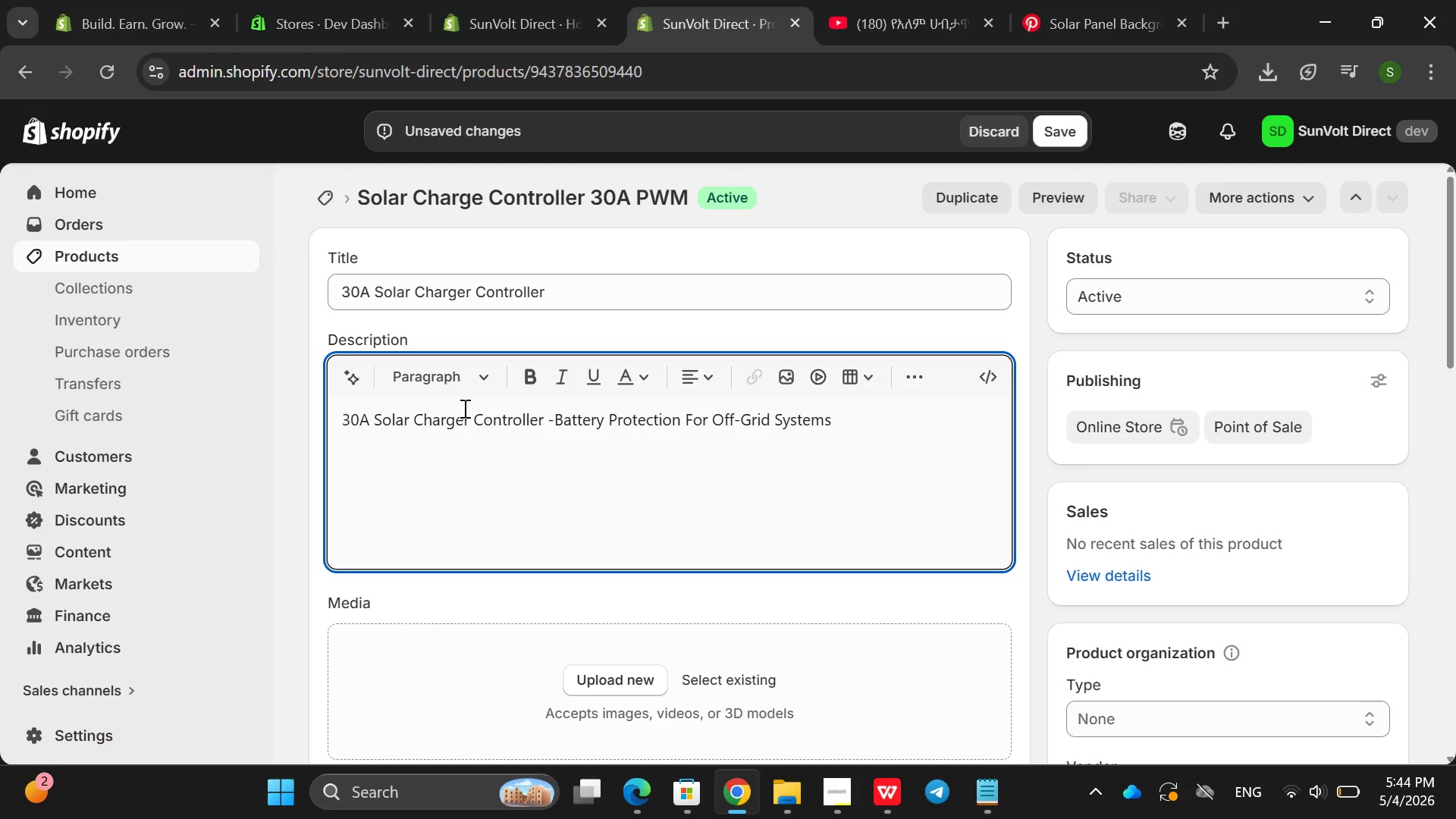 
type(Protect your battery and prec)
key(Backspace)
type(vent systems)
 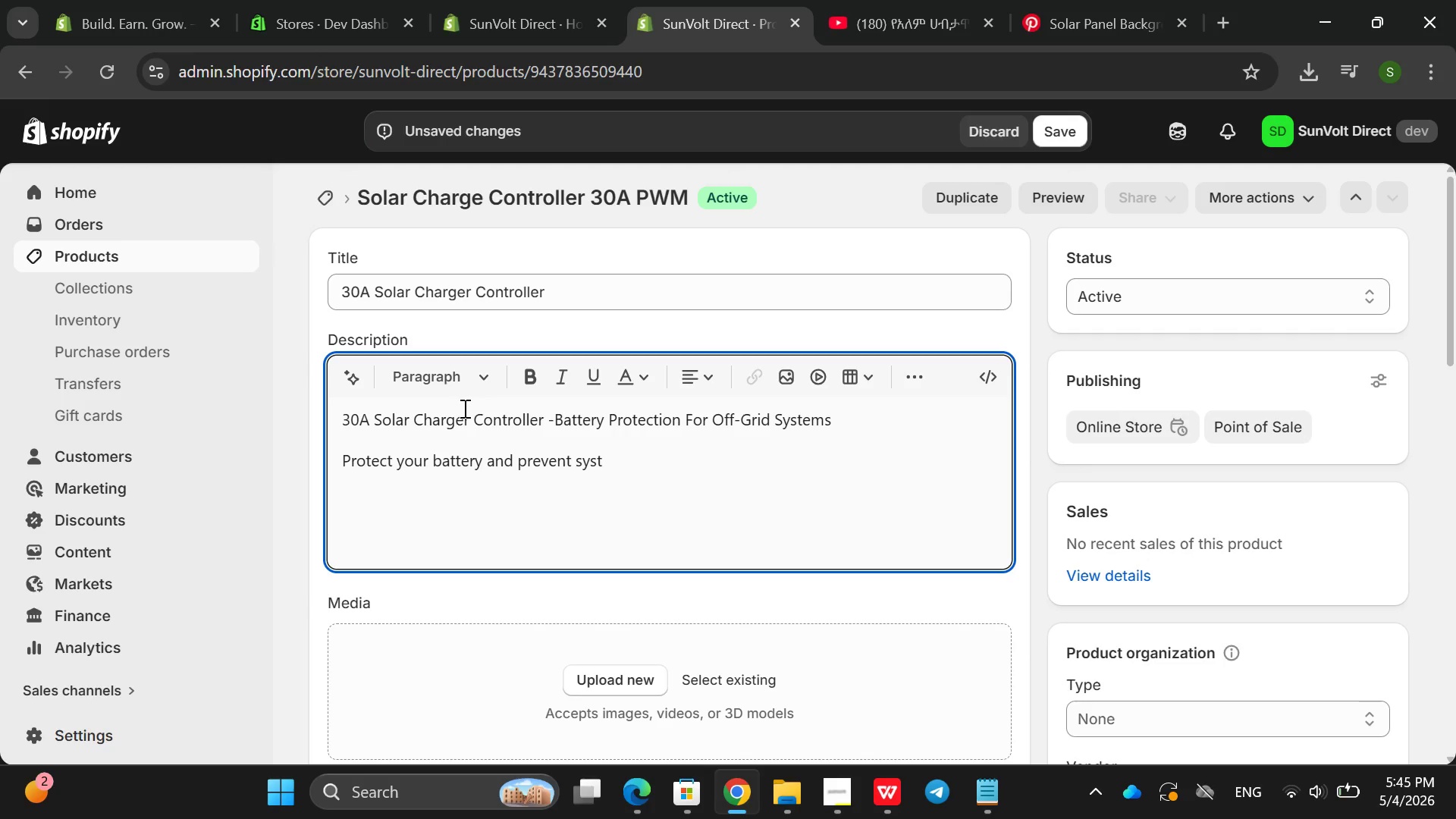 
wait(27.17)
 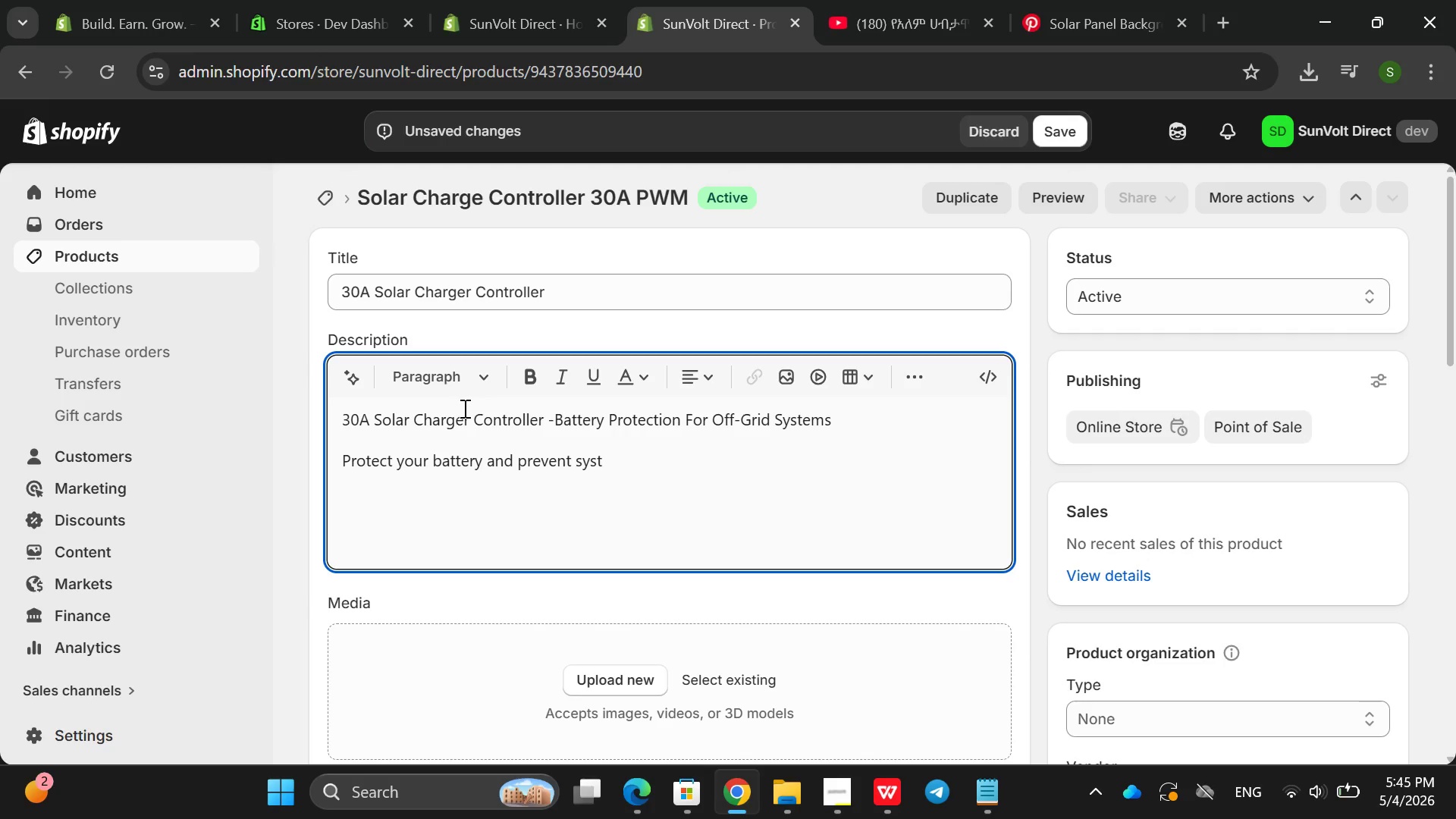 
key(Backspace)
key(Backspace)
key(Backspace)
type( )
key(Backspace)
key(Backspace)
type( systems damages )
 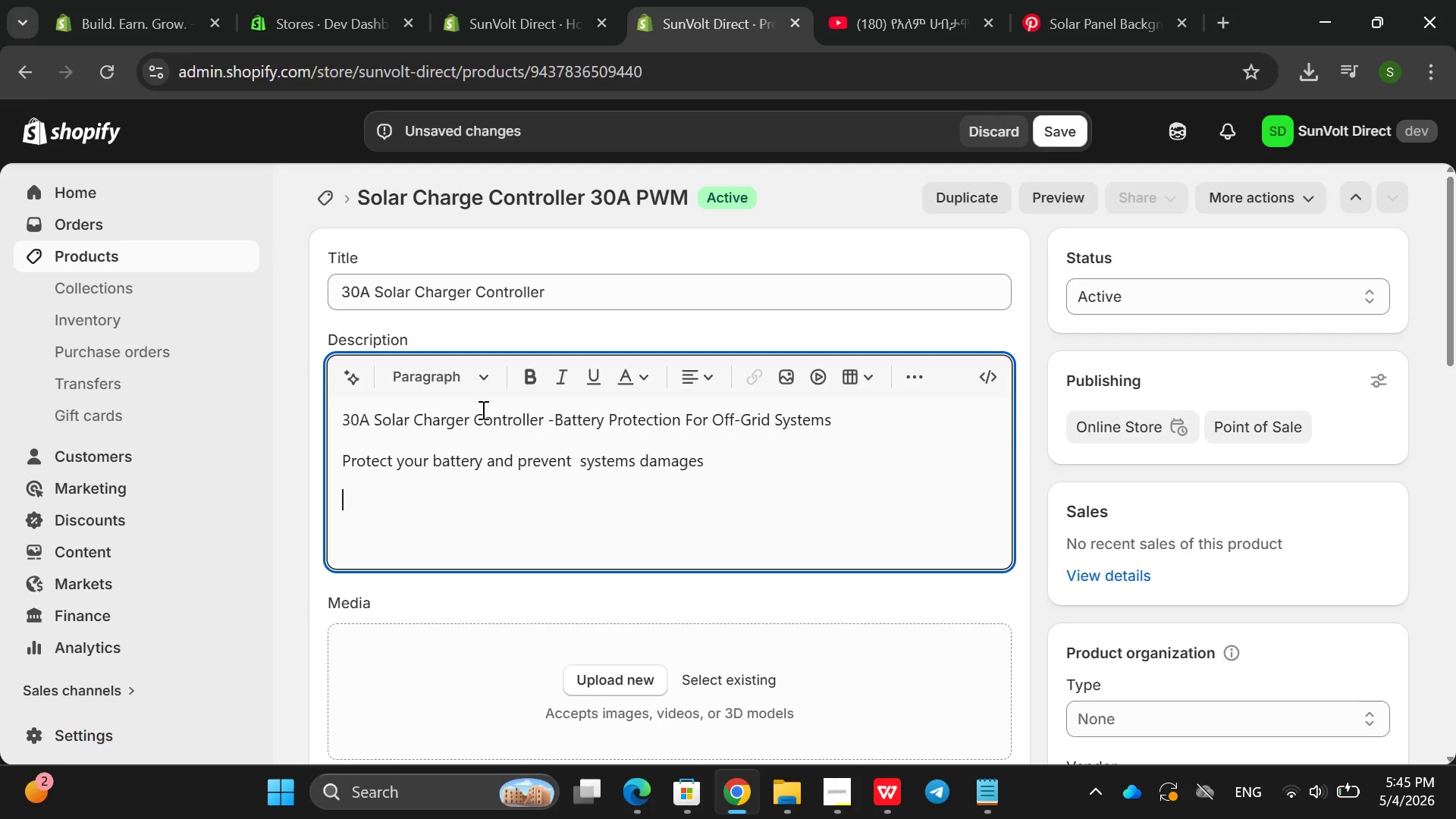 
key(Enter)
 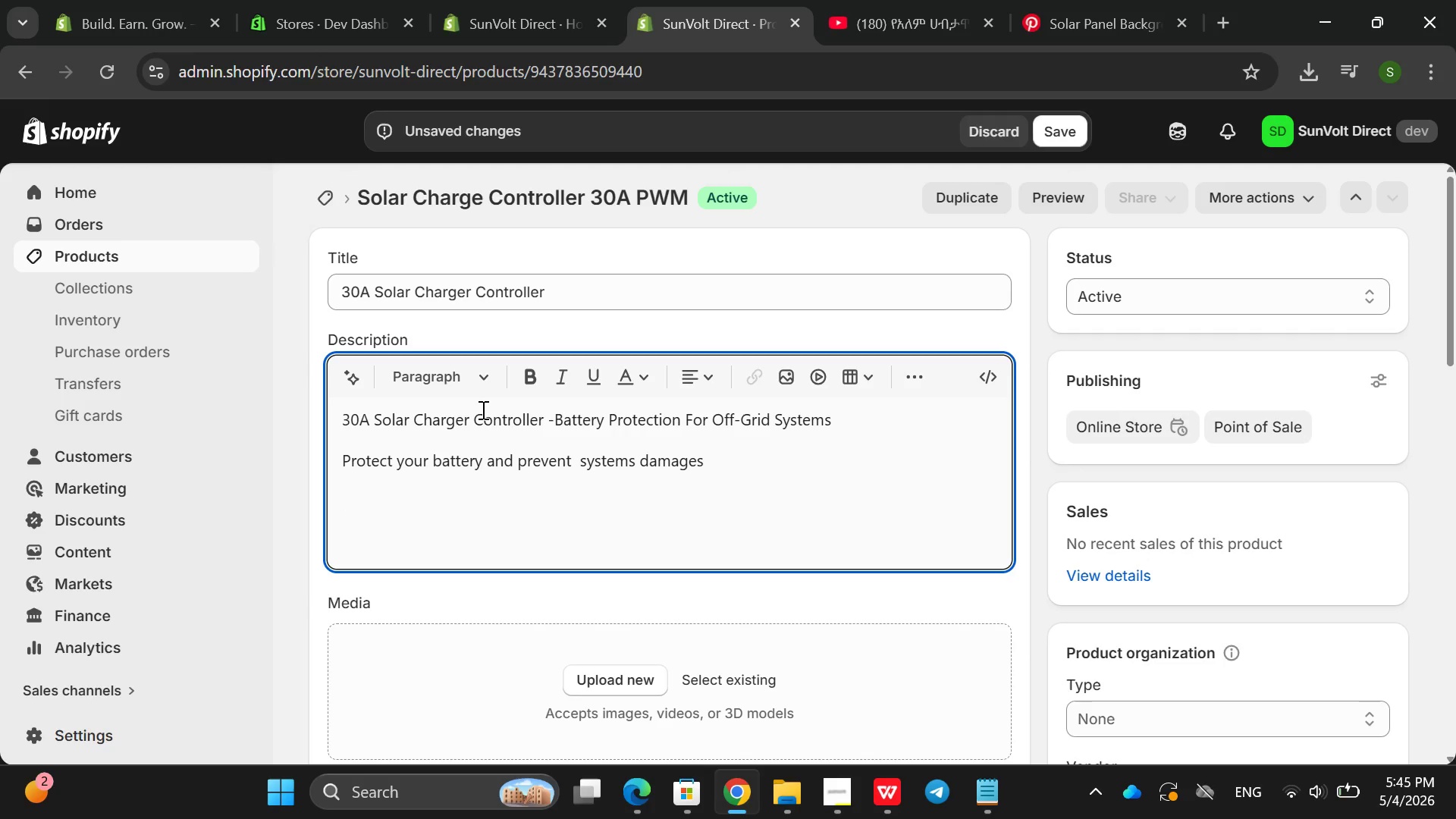 
type(Regualtes asp)
key(Backspace)
key(Backspace)
key(Backspace)
key(Backspace)
key(Backspace)
key(Backspace)
key(Backspace)
key(Backspace)
key(Backspace)
type(lates sl)
key(Backspace)
type(olar s)
key(Backspace)
type(energy glo)
key(Backspace)
key(Backspace)
key(Backspace)
type(fow )
key(Backspace)
key(Backspace)
key(Backspace)
type(li)
key(Backspace)
type(w)
key(Backspace)
type(oe )
key(Backspace)
key(Backspace)
type(w efficienvc)
key(Backspace)
key(Backspace)
type(cy)
 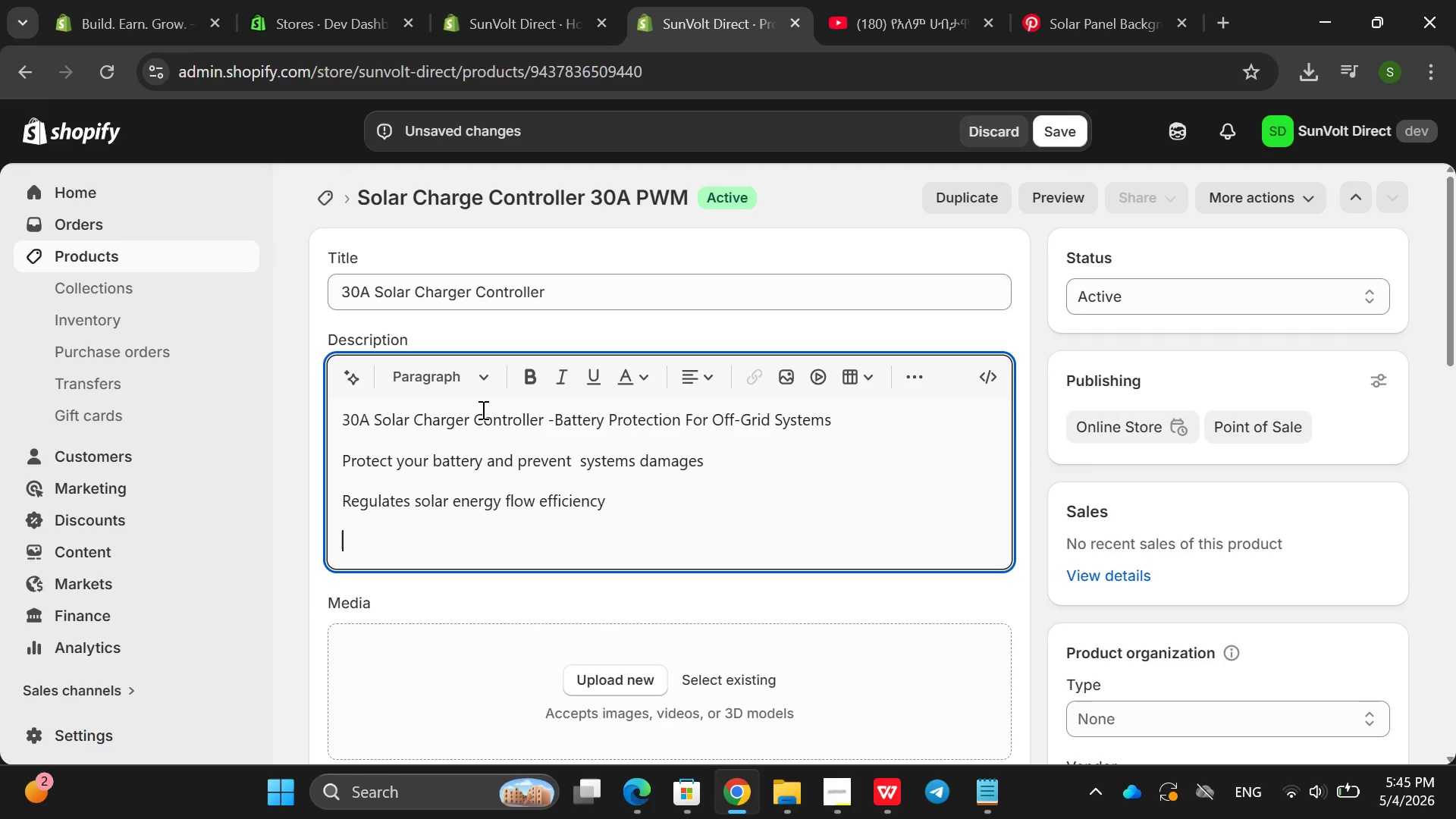 
key(Enter)
 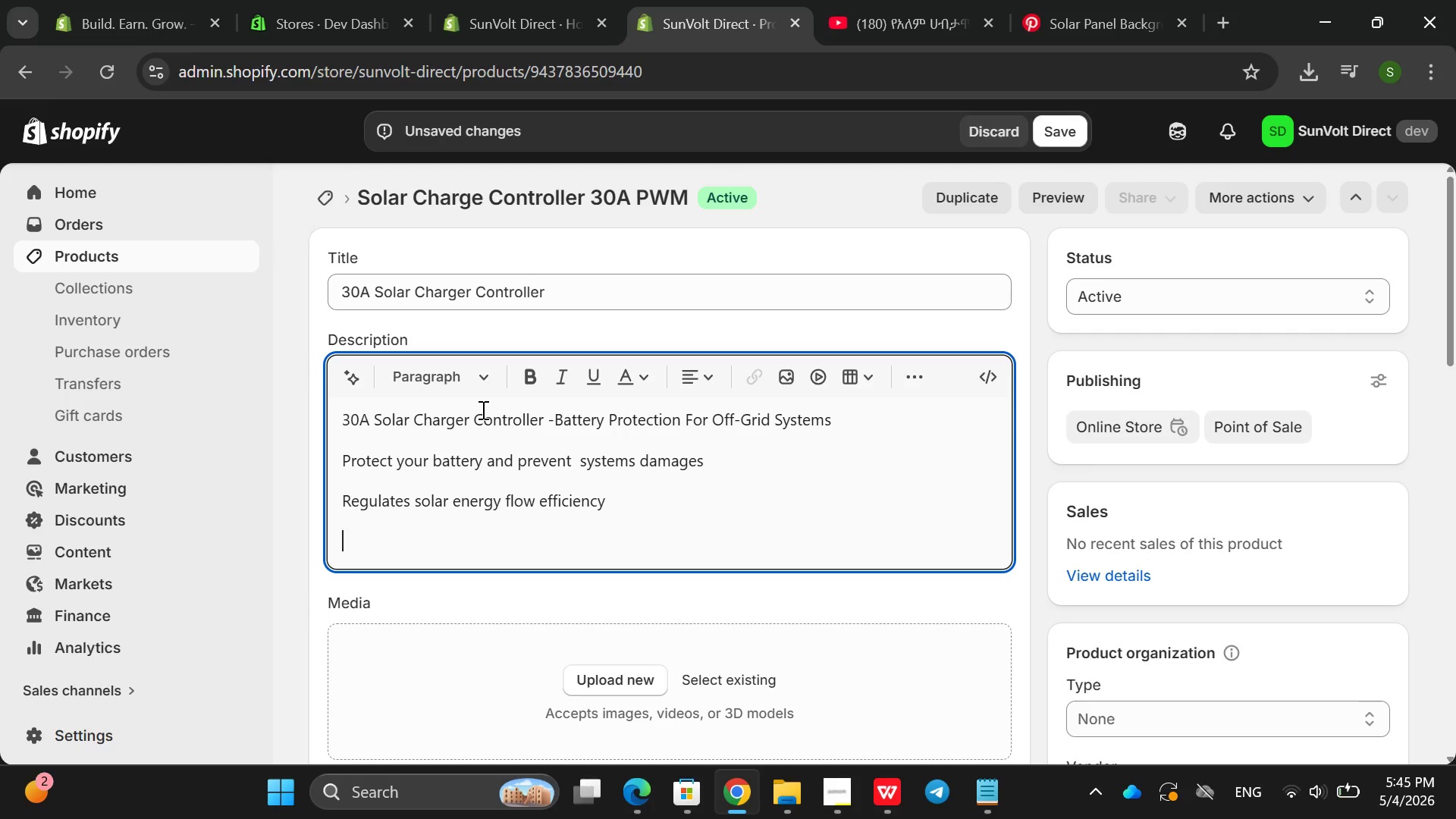 
type(Benefits )
 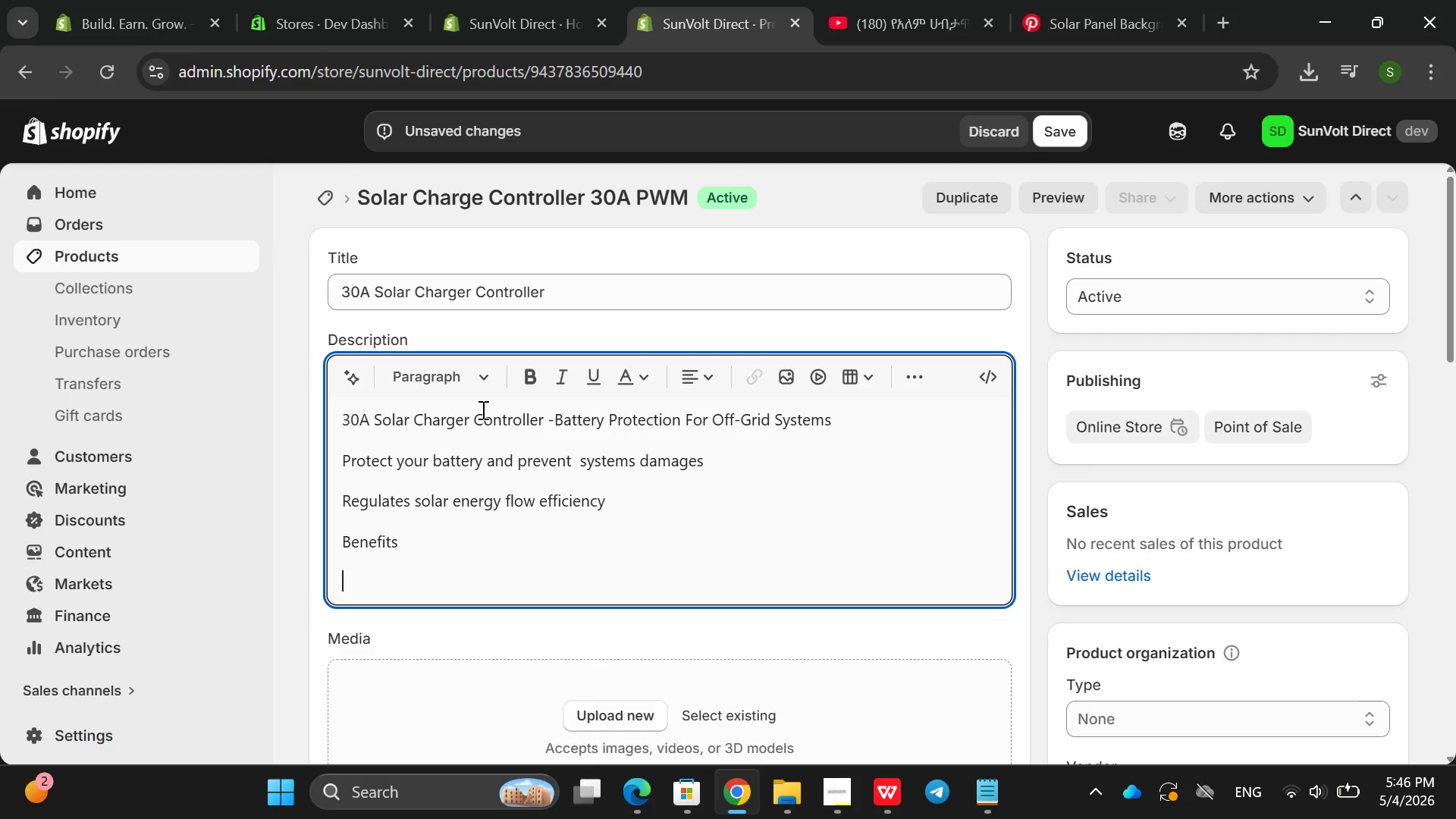 
key(Enter)
 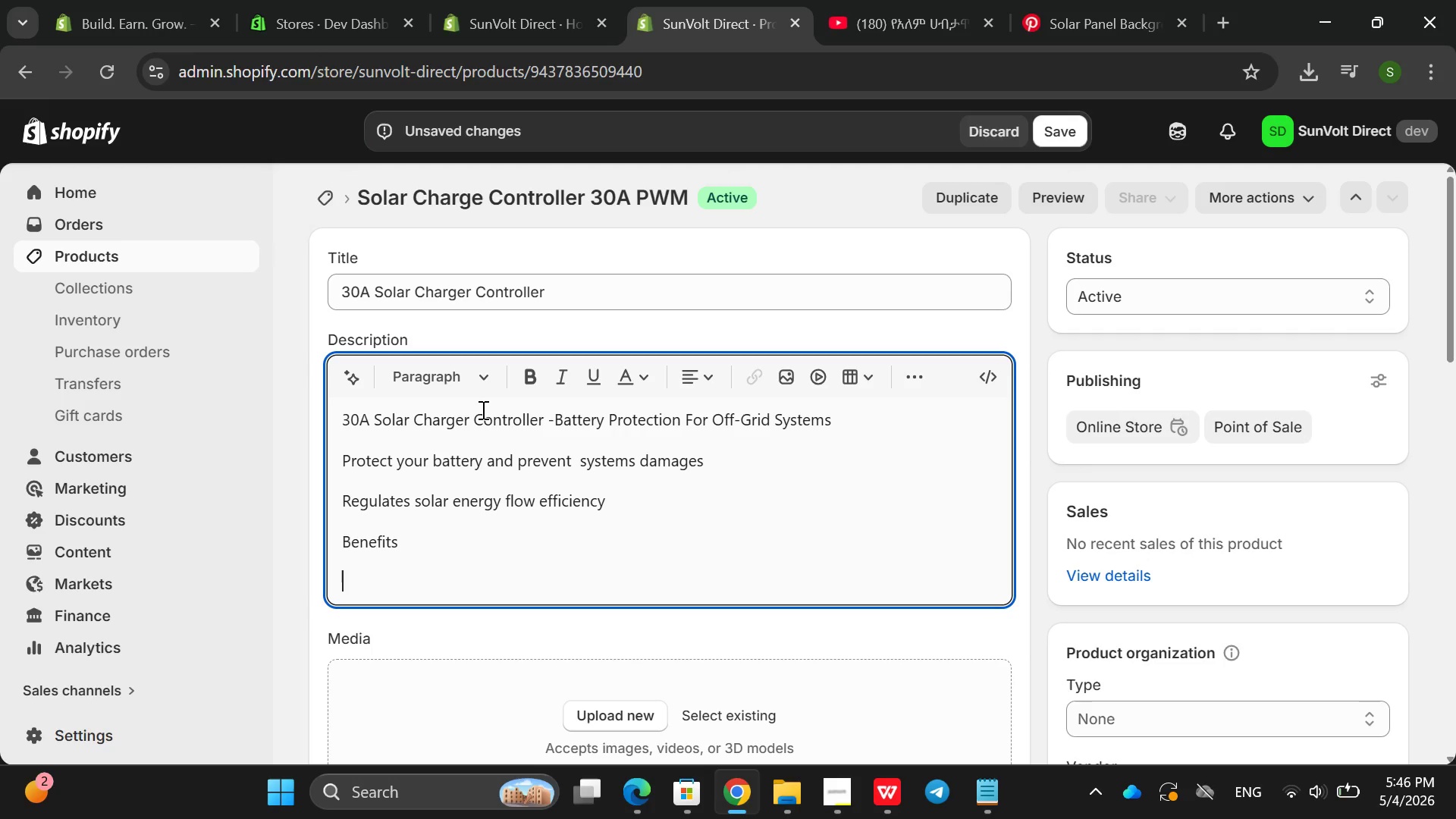 
type(PRe)
key(Backspace)
key(Backspace)
type(revents overcharging and battery damage )
 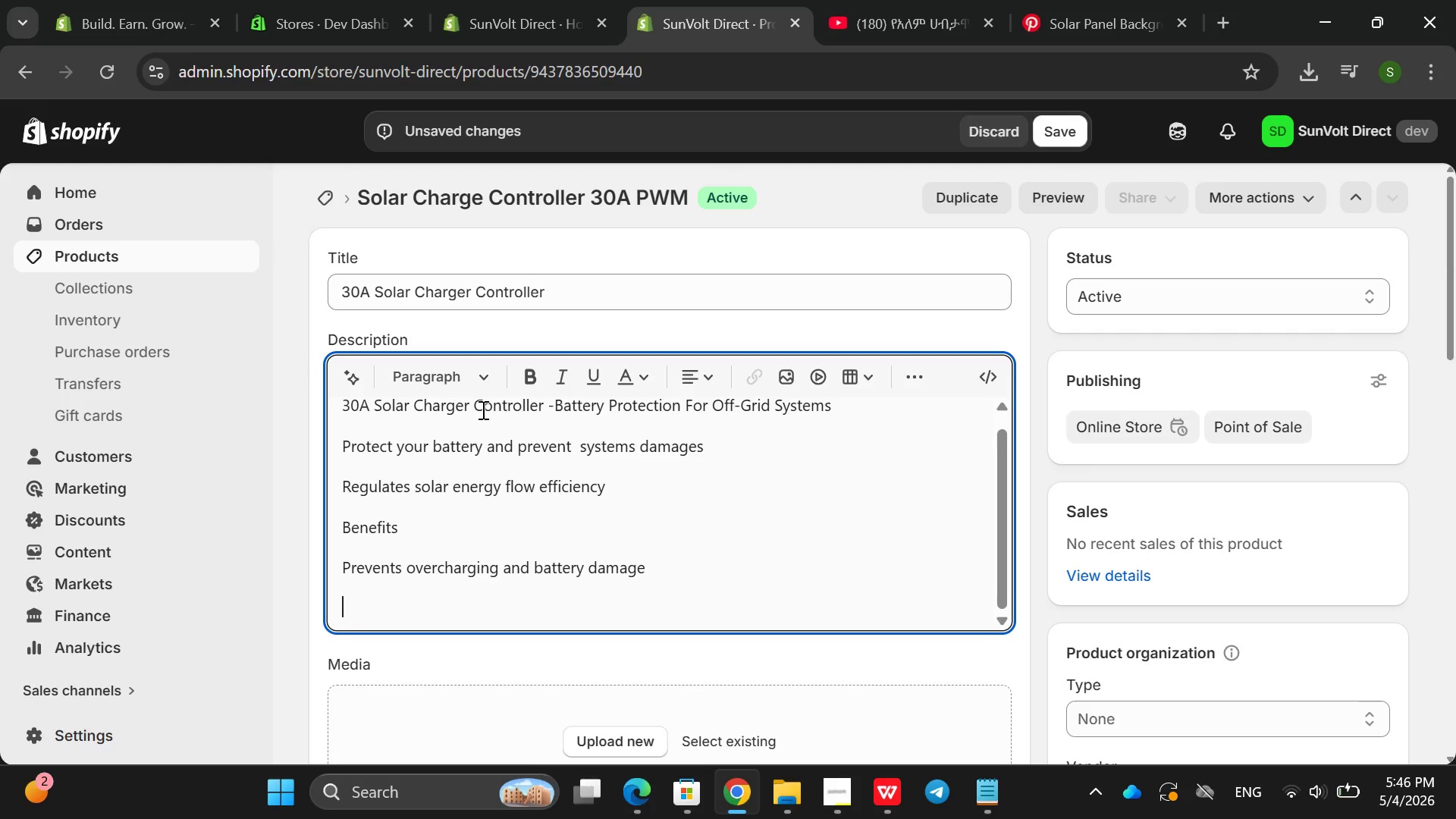 
key(Enter)
 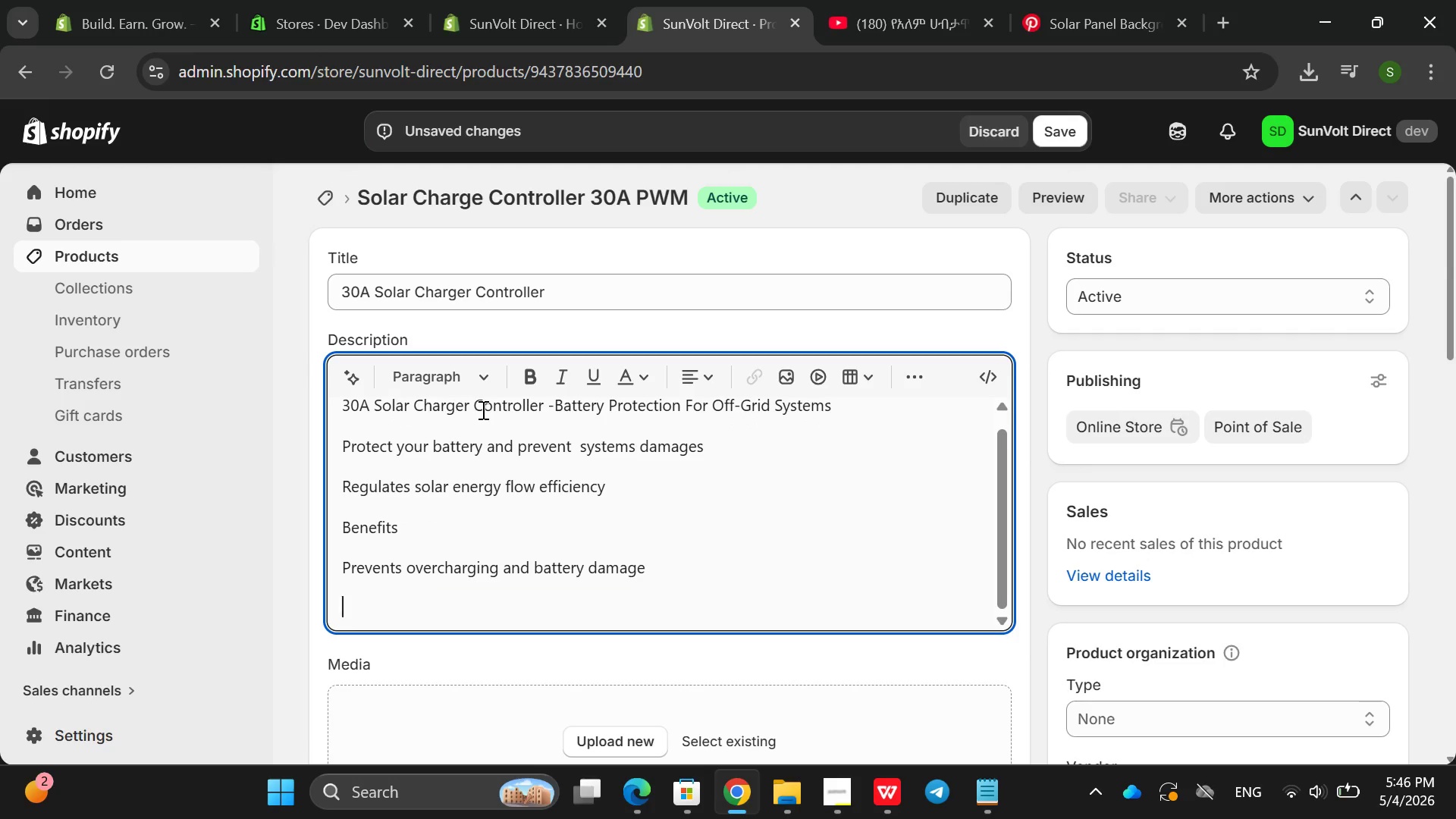 
type(Impor)
key(Backspace)
key(Backspace)
type(roves cahf)
key(Backspace)
key(Backspace)
key(Backspace)
type(harfin)
key(Backspace)
key(Backspace)
key(Backspace)
type(ging Ef)
key(Backspace)
key(Backspace)
type(efi)
key(Backspace)
type(ficein)
key(Backspace)
key(Backspace)
key(Backspace)
type(in)
key(Backspace)
type(ency )
 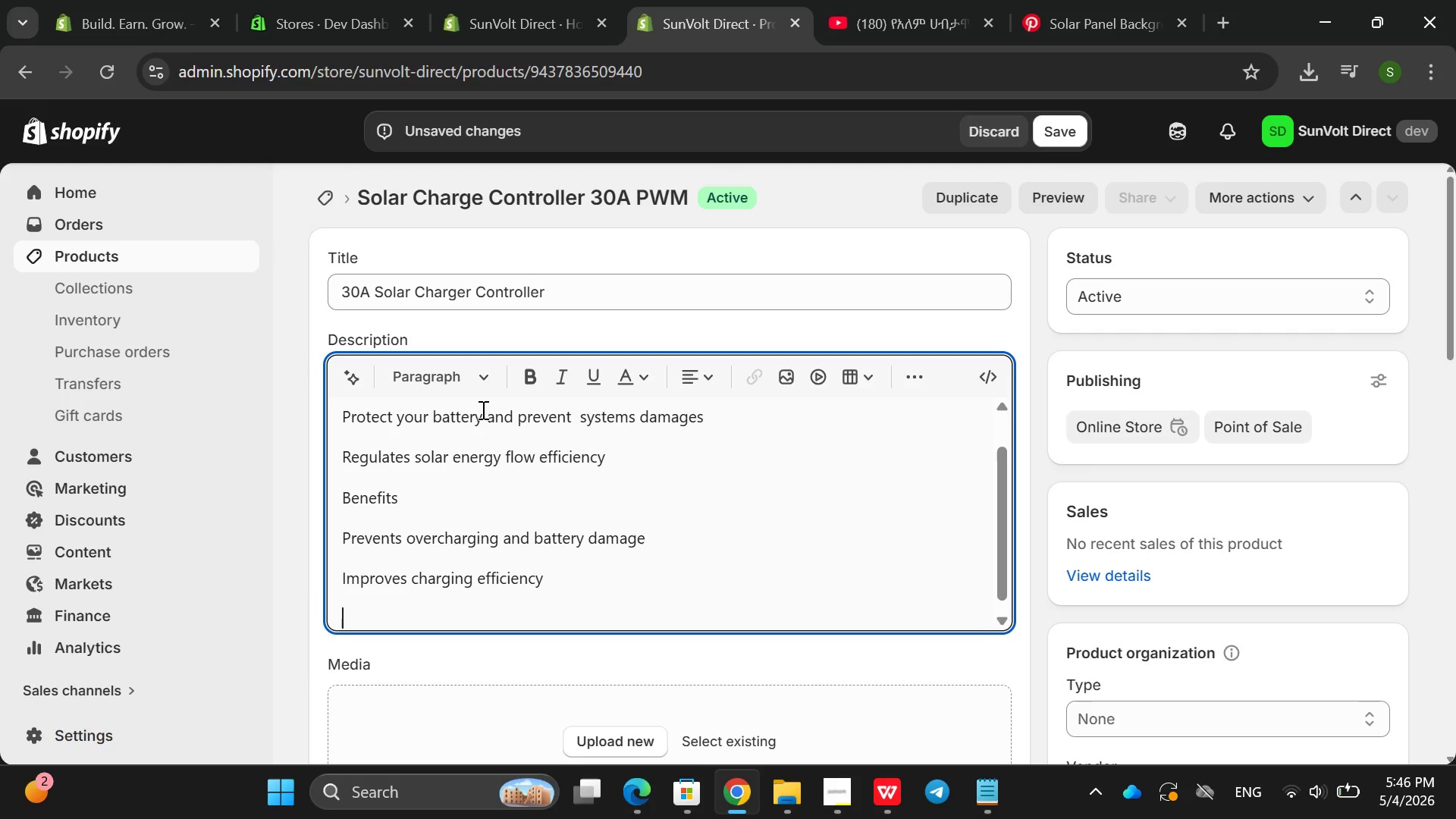 
 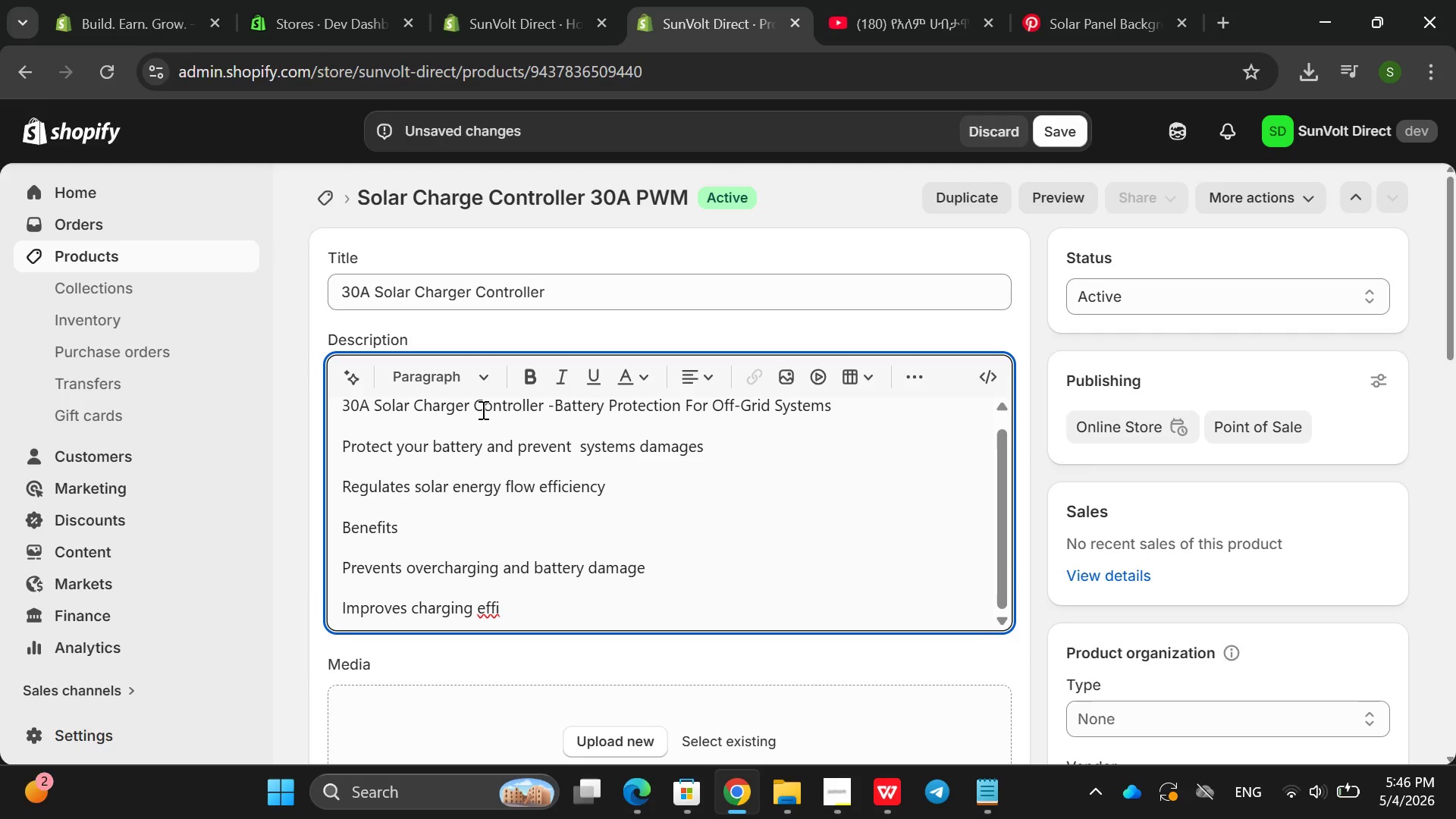 
key(Enter)
 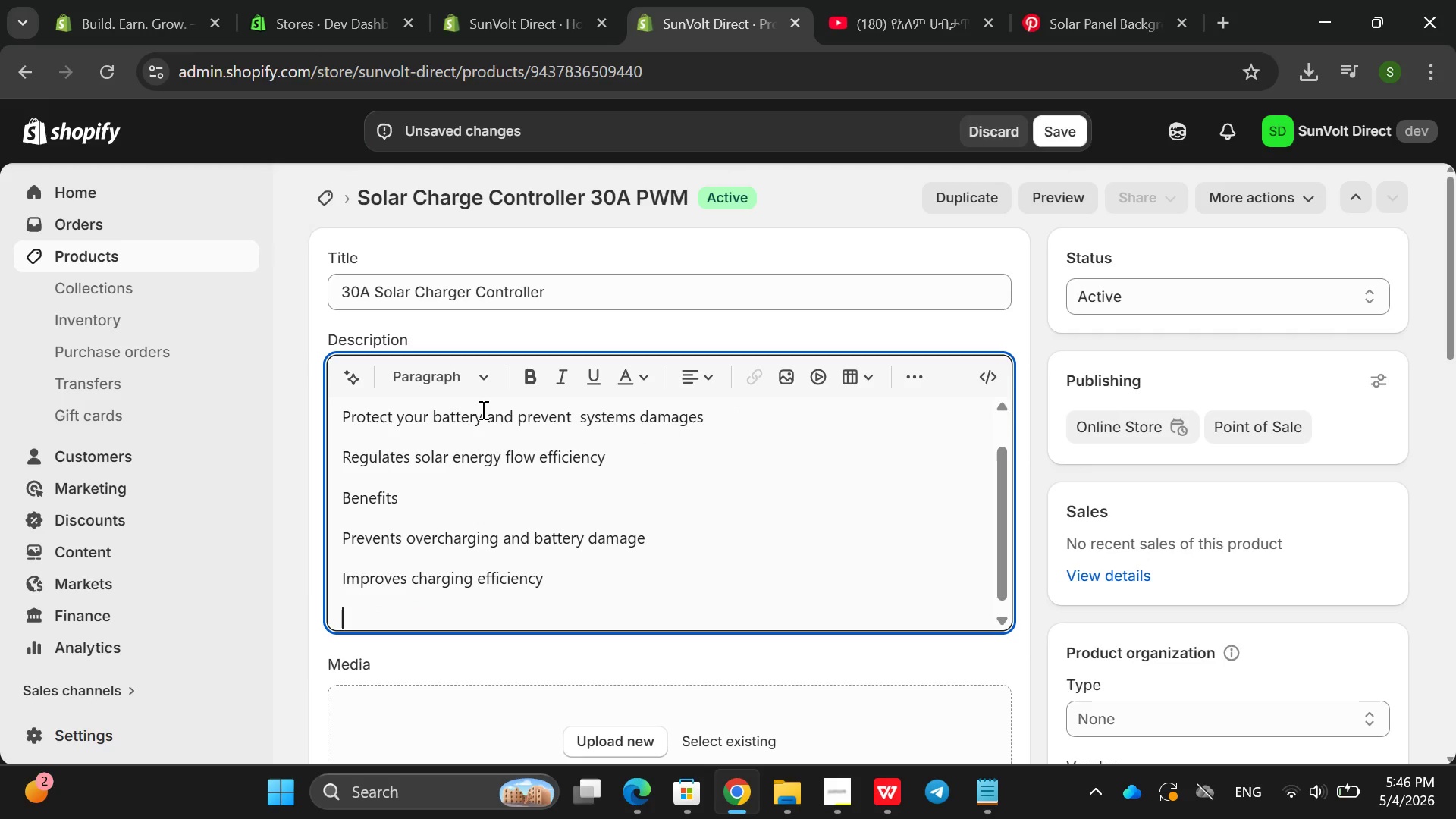 
type(Rela)
key(Backspace)
type(iable for off-grid setups )
 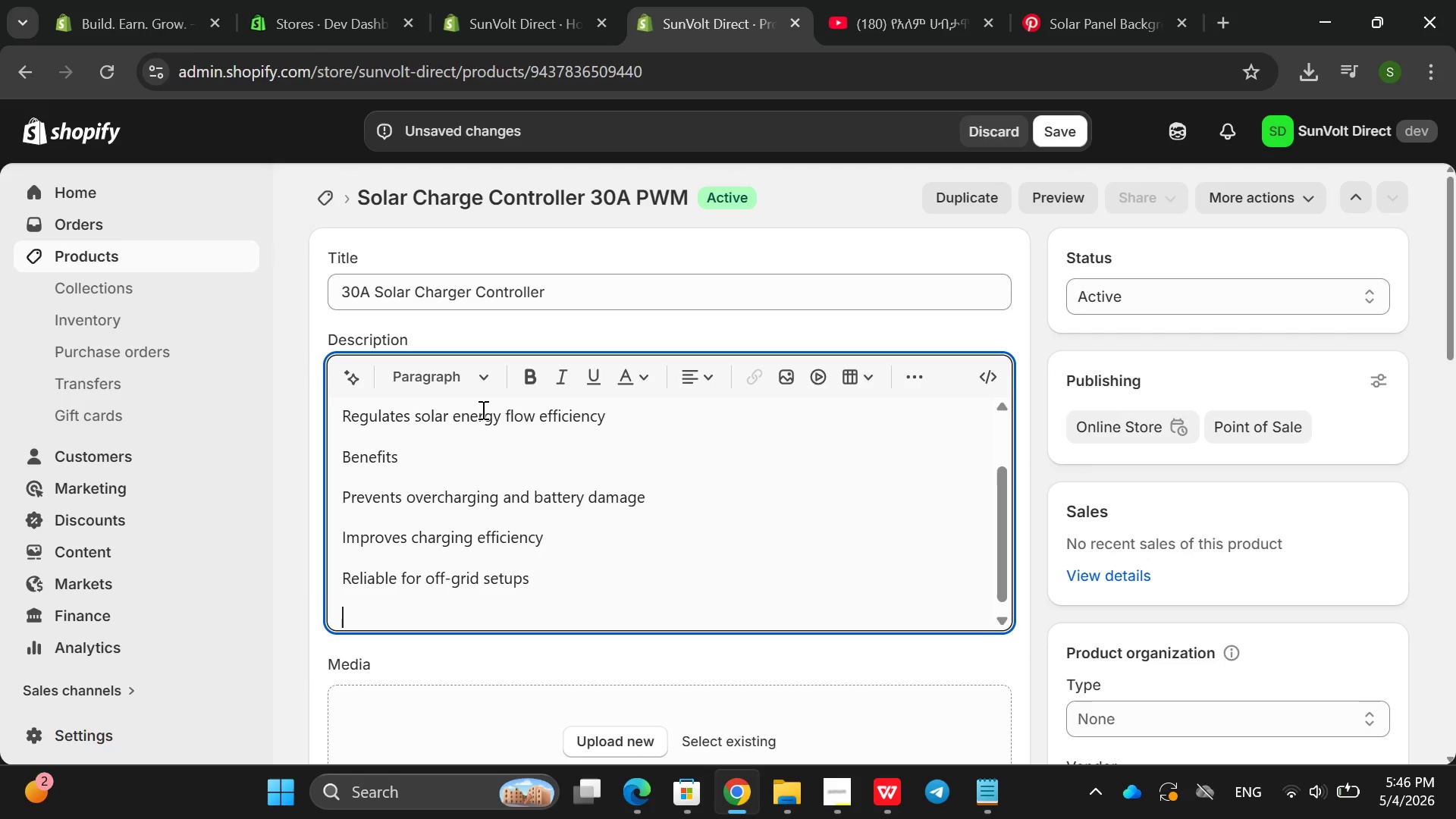 
key(Enter)
 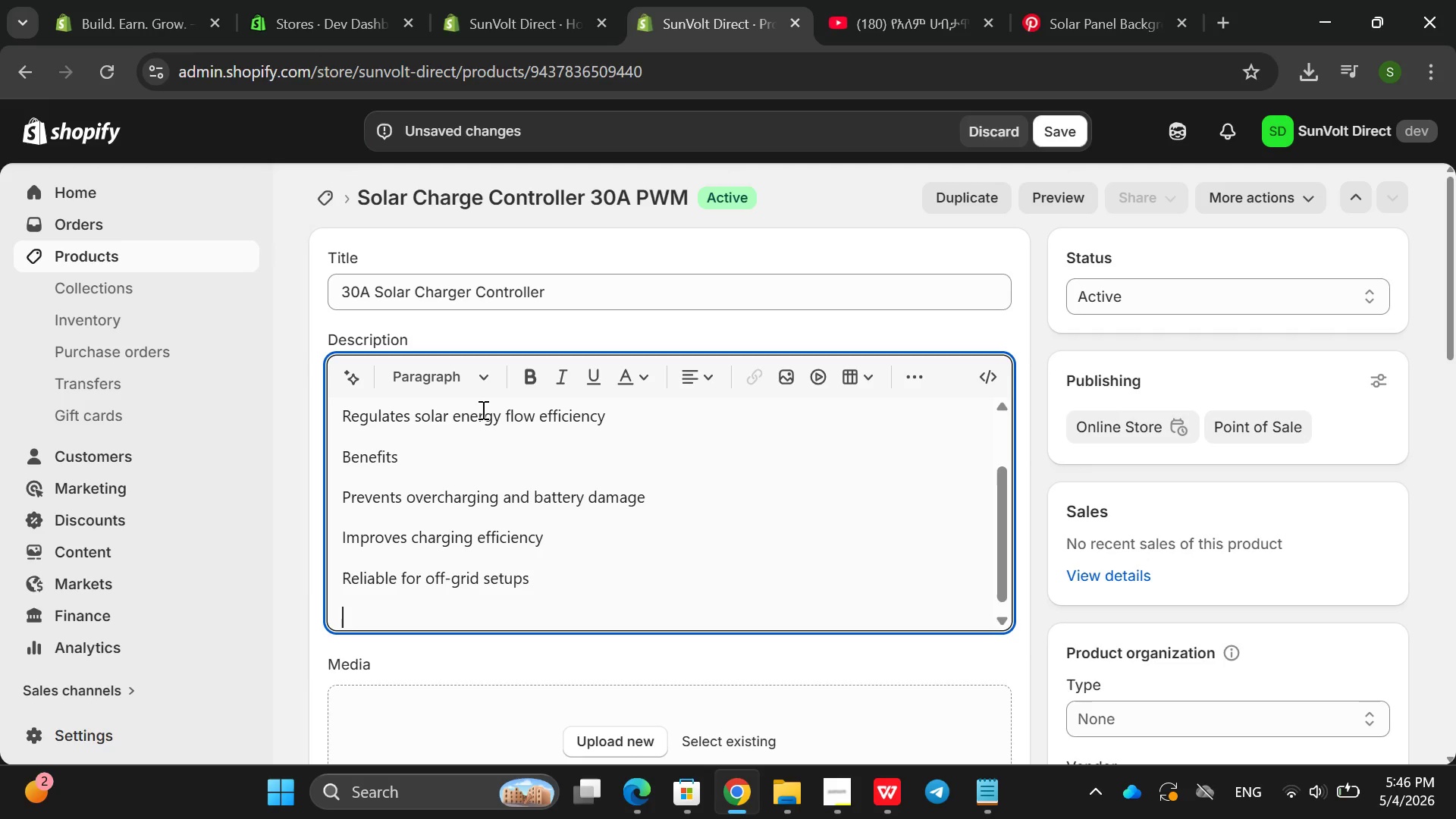 
type(Specs )
 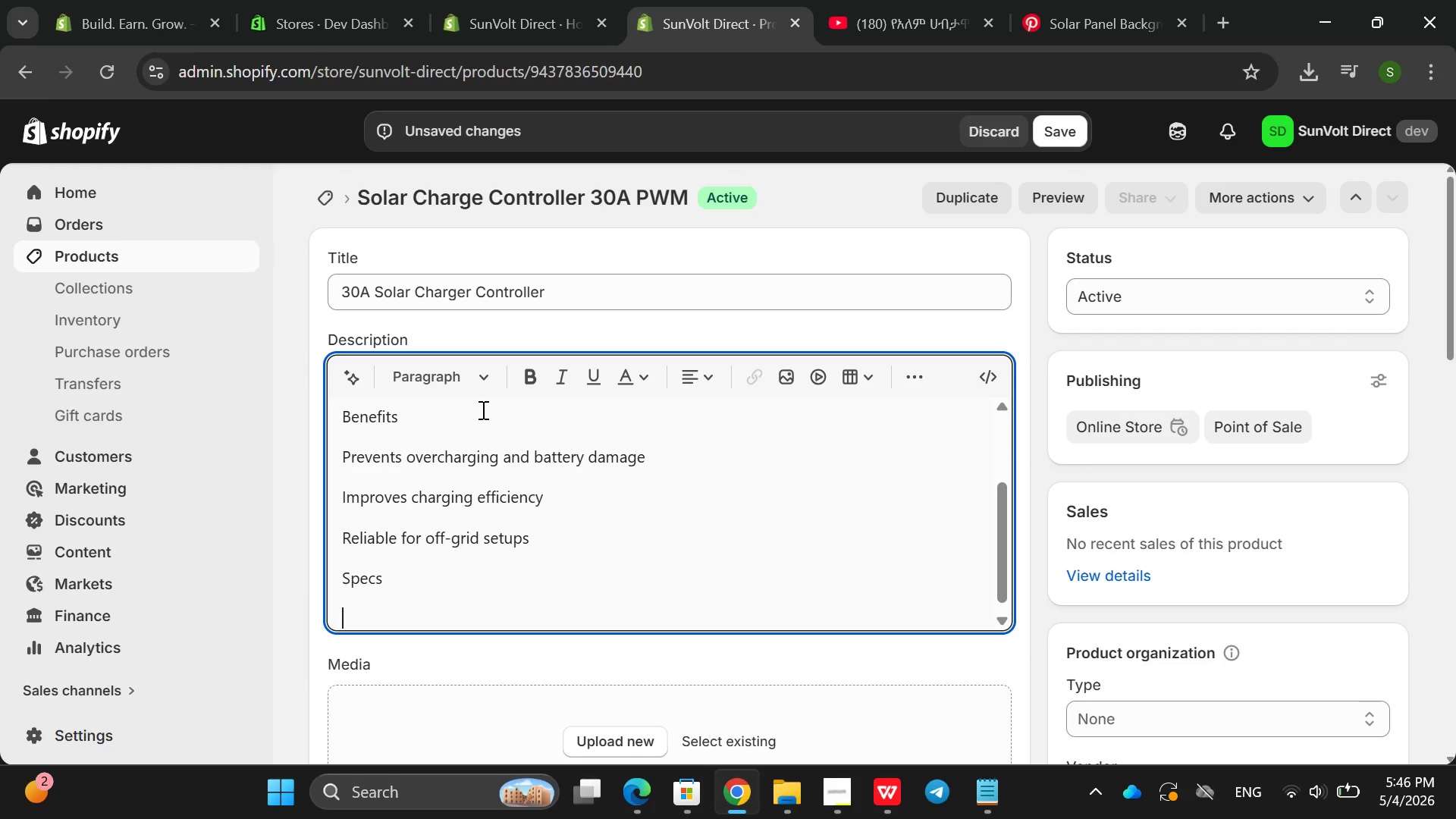 
 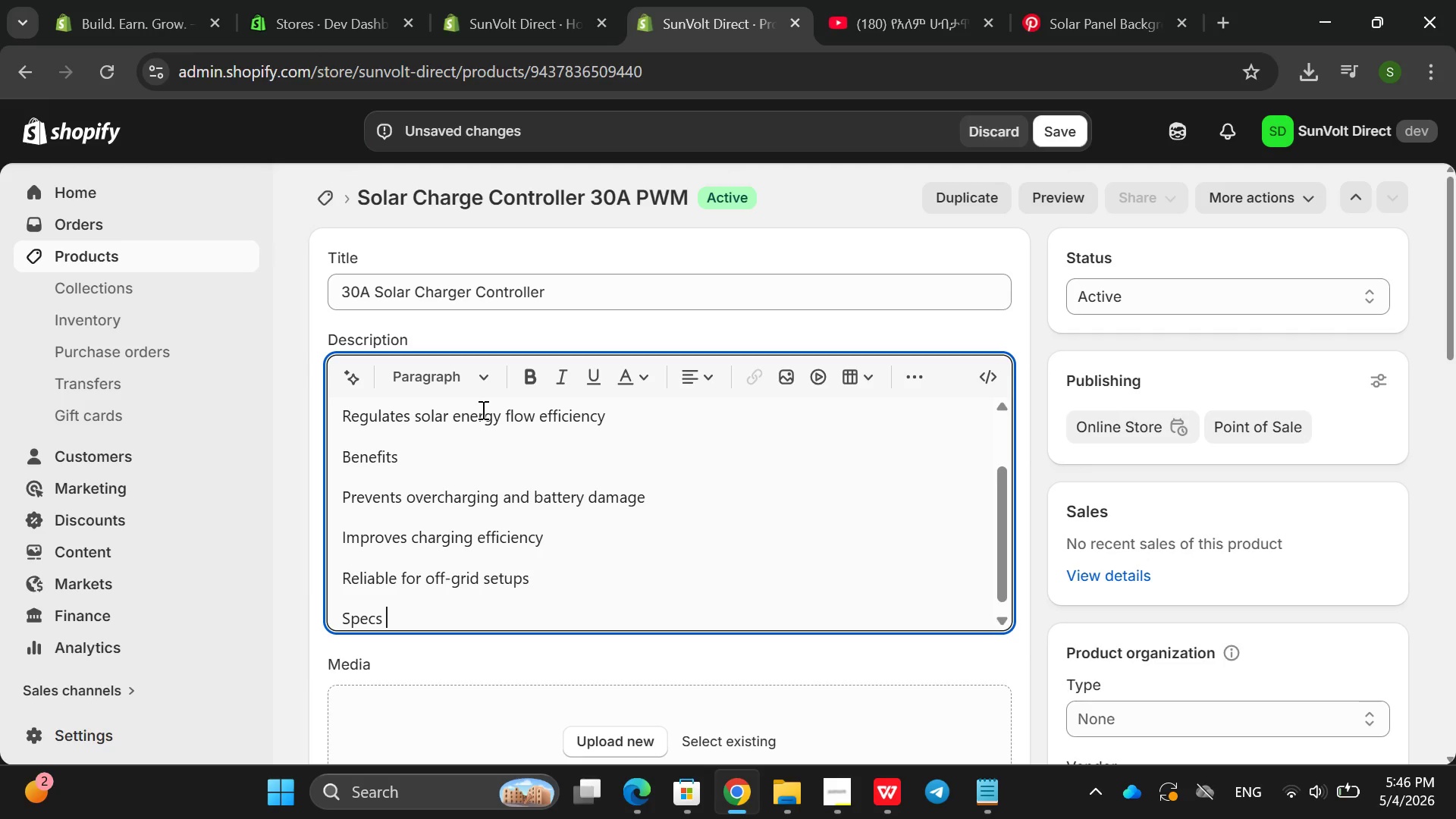 
key(Enter)
 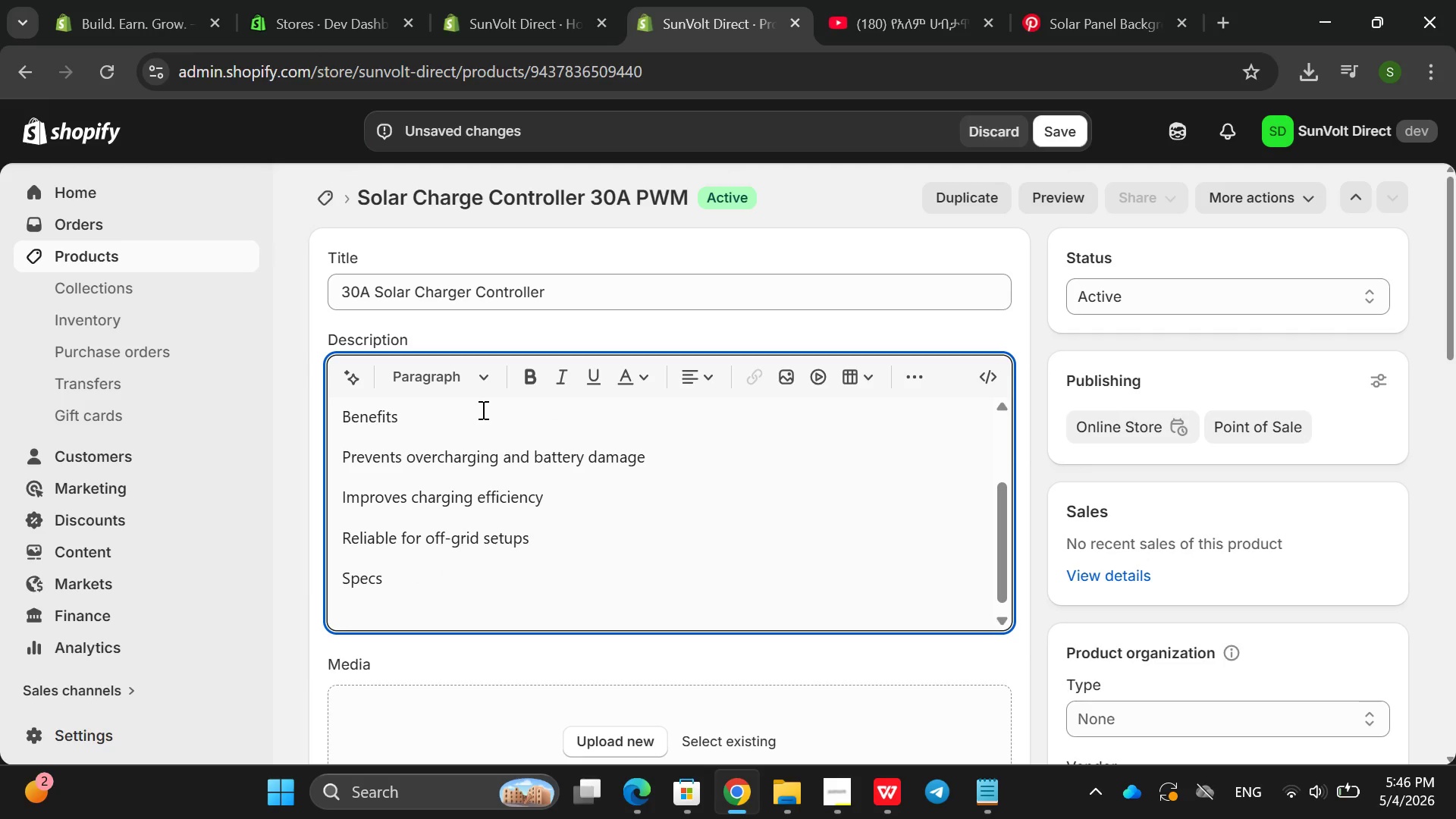 
type(30A capacity )
 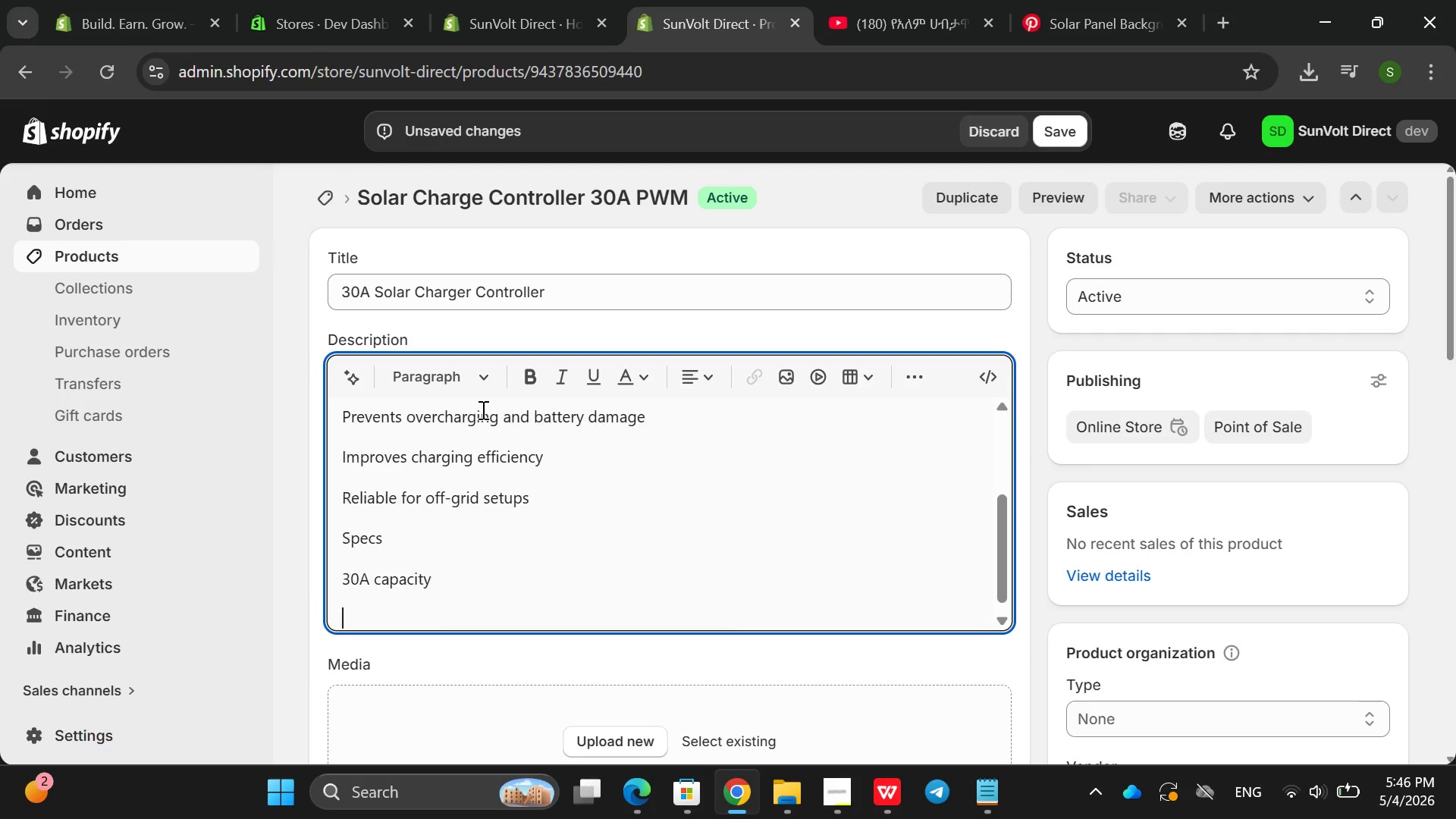 
key(Enter)
 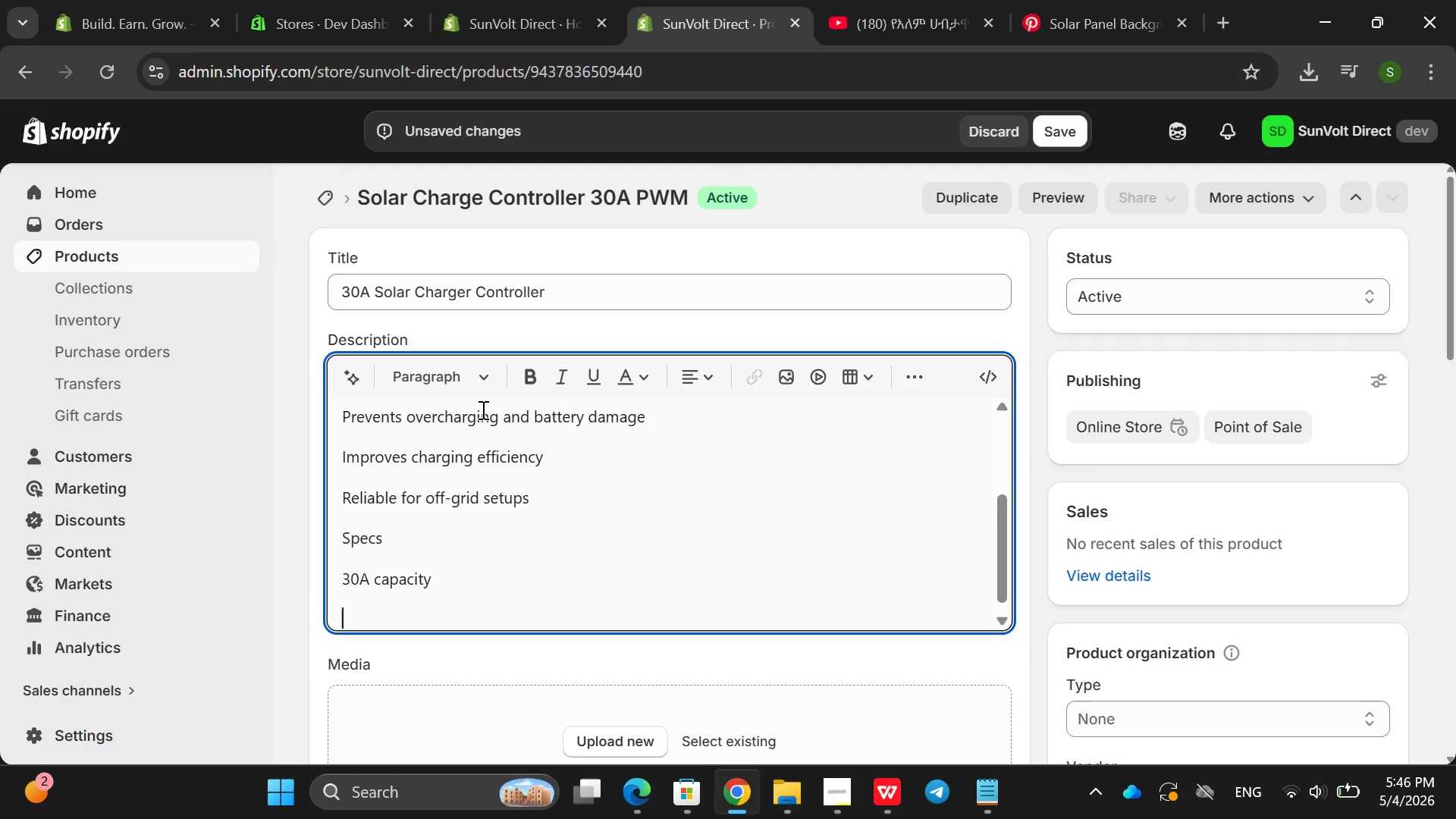 
type(O)
key(Backspace)
type(PWb )
key(Backspace)
key(Backspace)
type(m )
key(Backspace)
key(Backspace)
key(Backspace)
type(M contril)
key(Backspace)
key(Backspace)
type(ollers )
 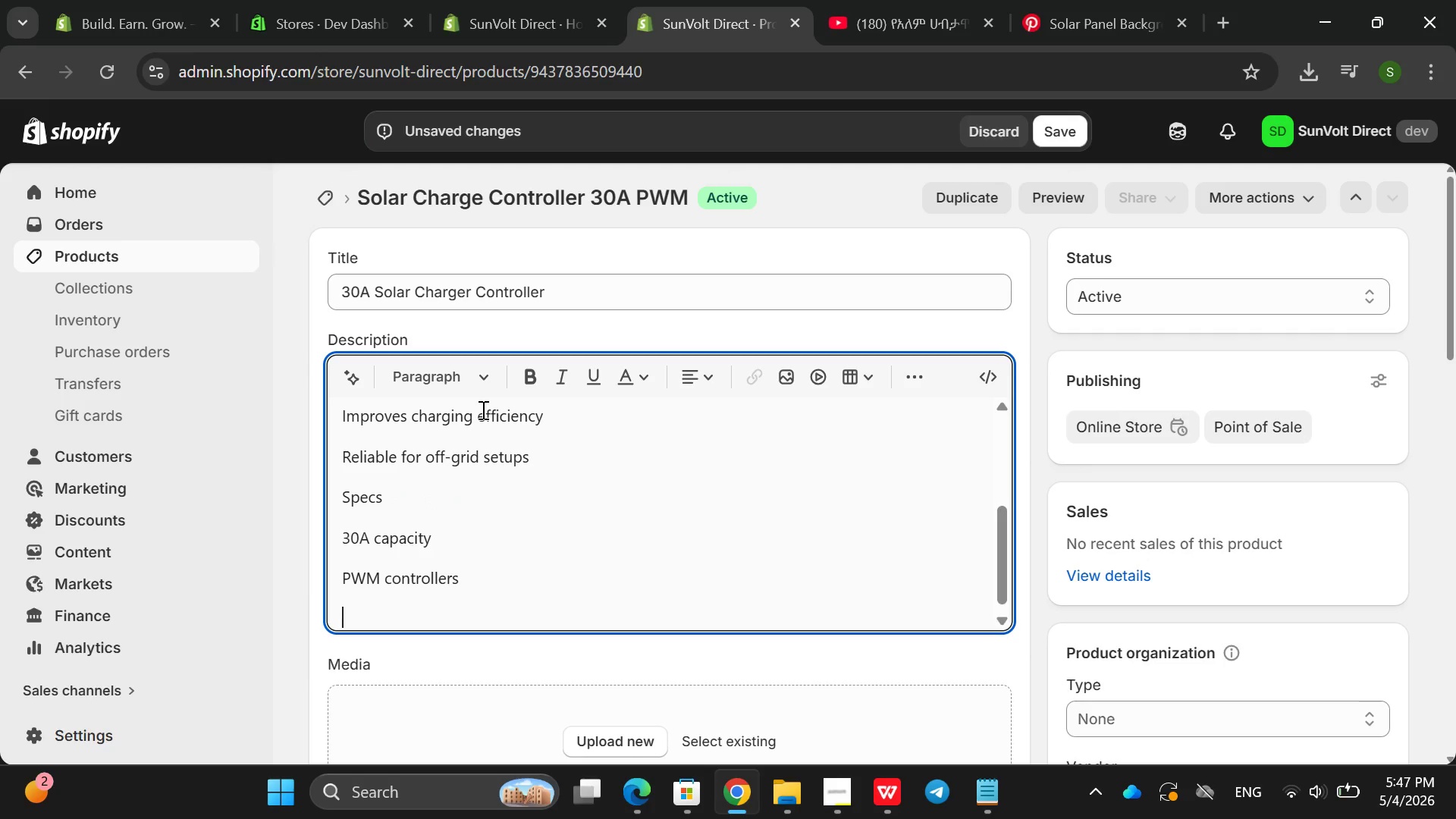 
 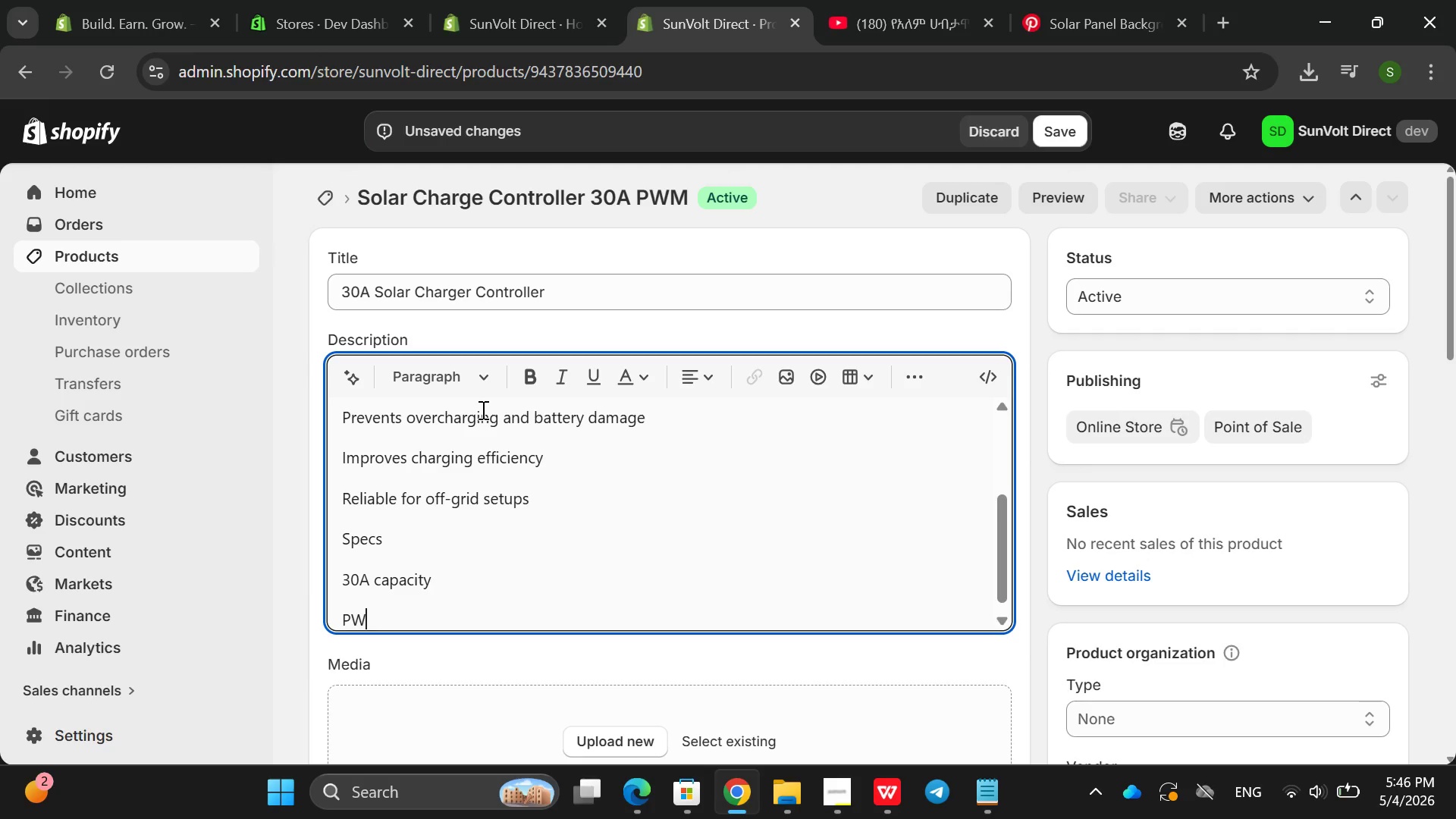 
hold_key(key=Period, duration=0.41)
 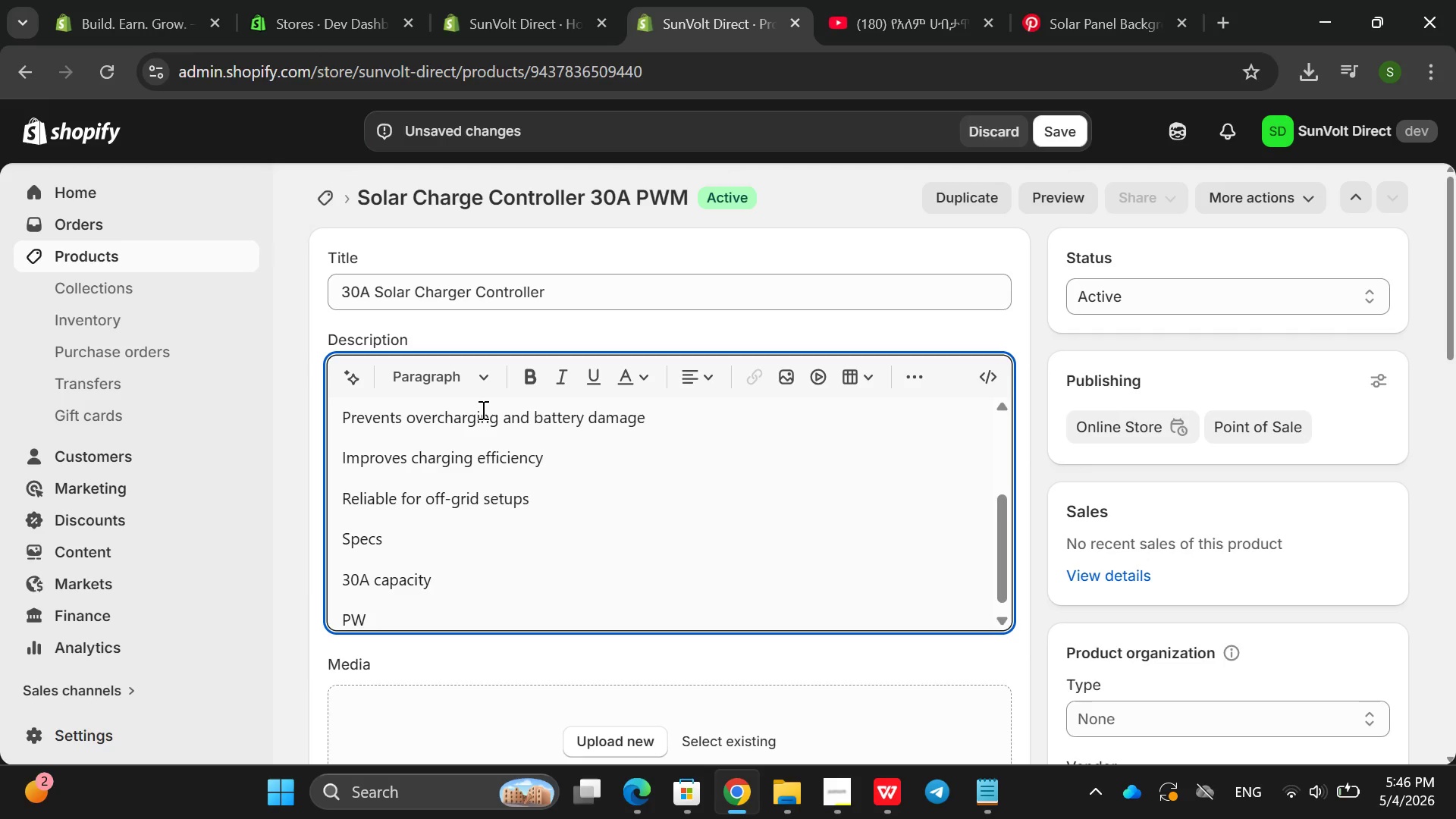 
key(Enter)
 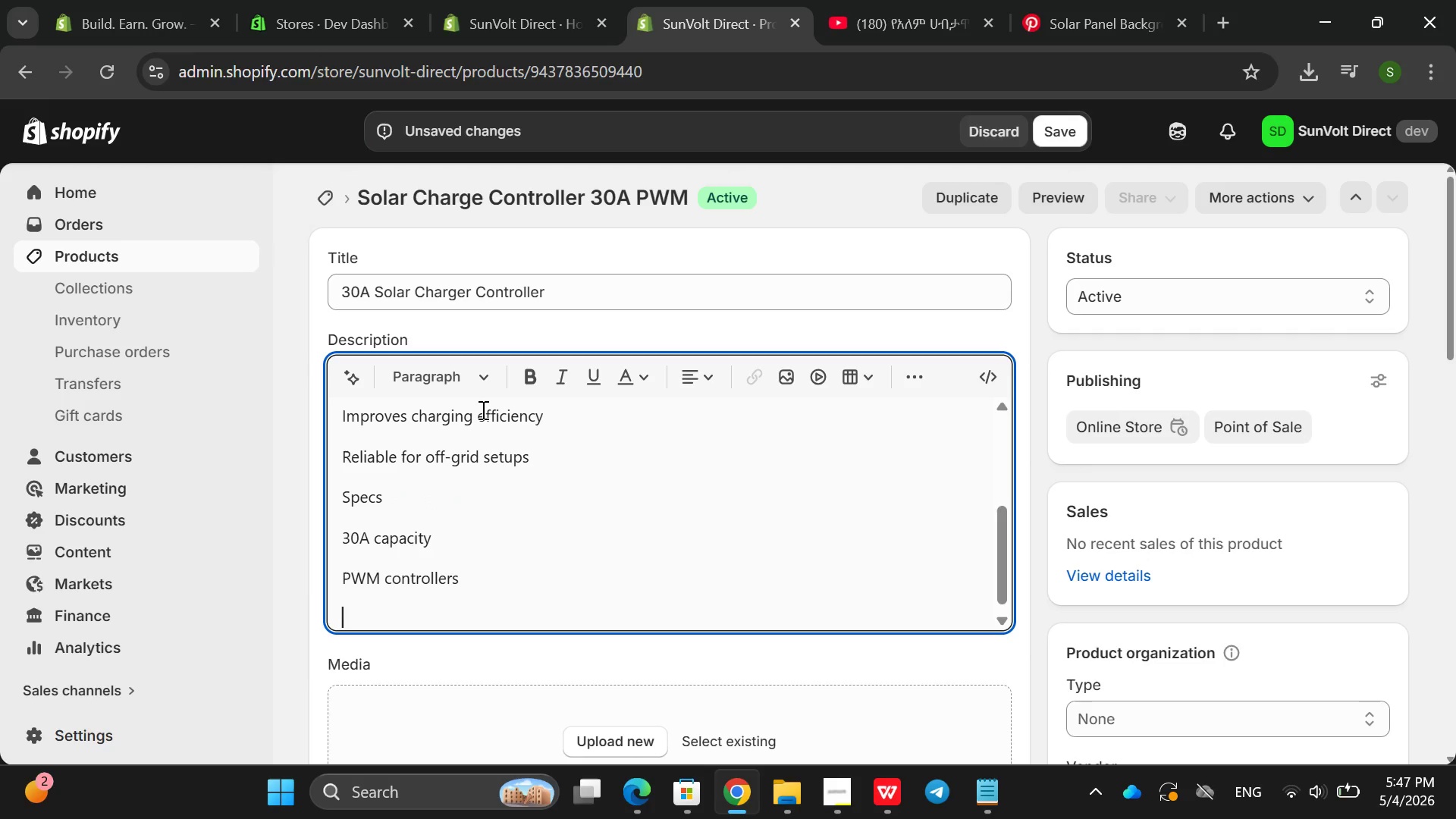 
type(Support 12v/24 )
key(Backspace)
type(v ss)
key(Backspace)
type(ystems )
 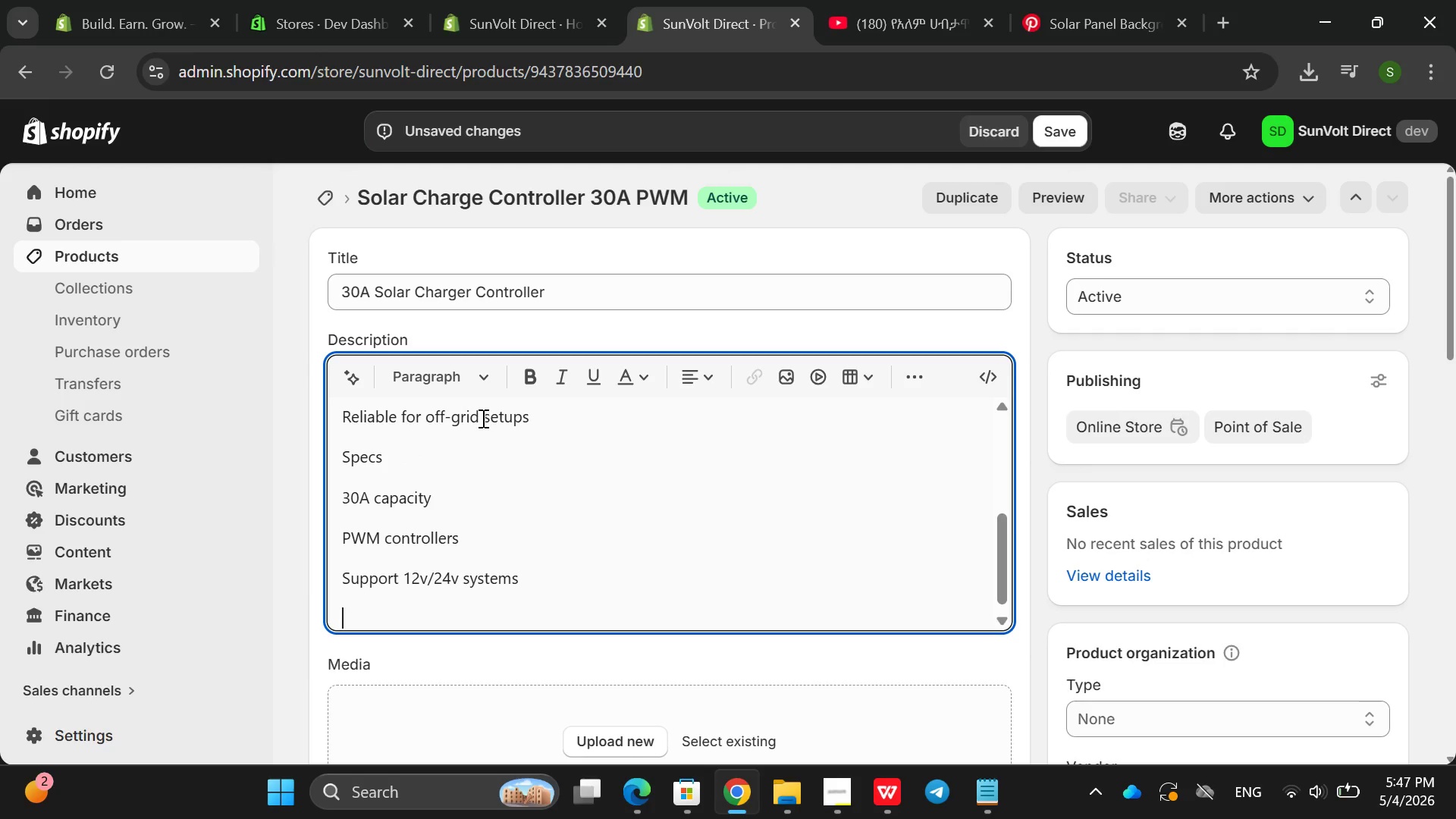 
key(Enter)
 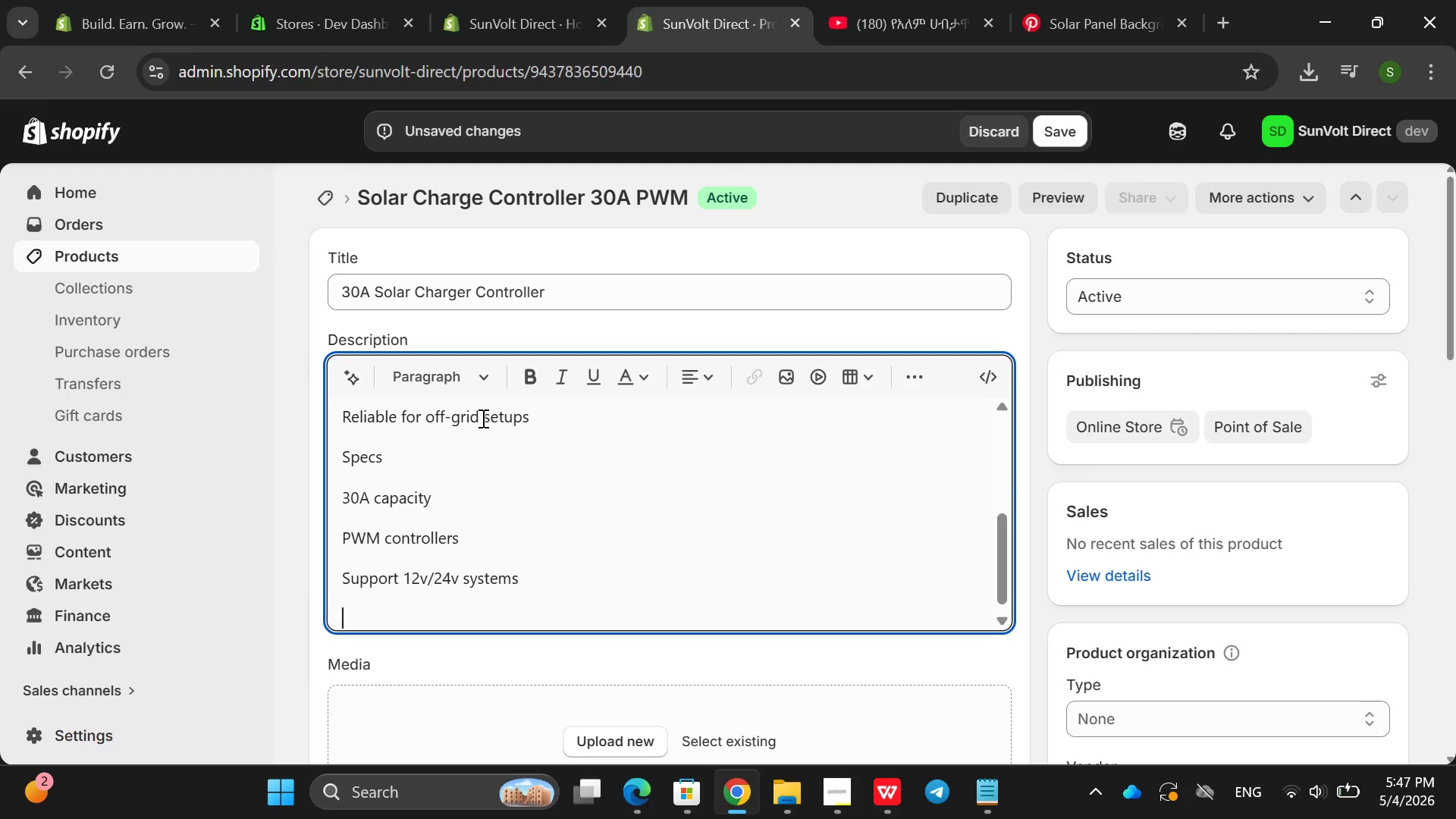 
type(USe )
key(Backspace)
key(Backspace)
key(Backspace)
type(se CAse)
key(Backspace)
key(Backspace)
key(Backspace)
key(Backspace)
type(a)
key(Backspace)
type(cases )
 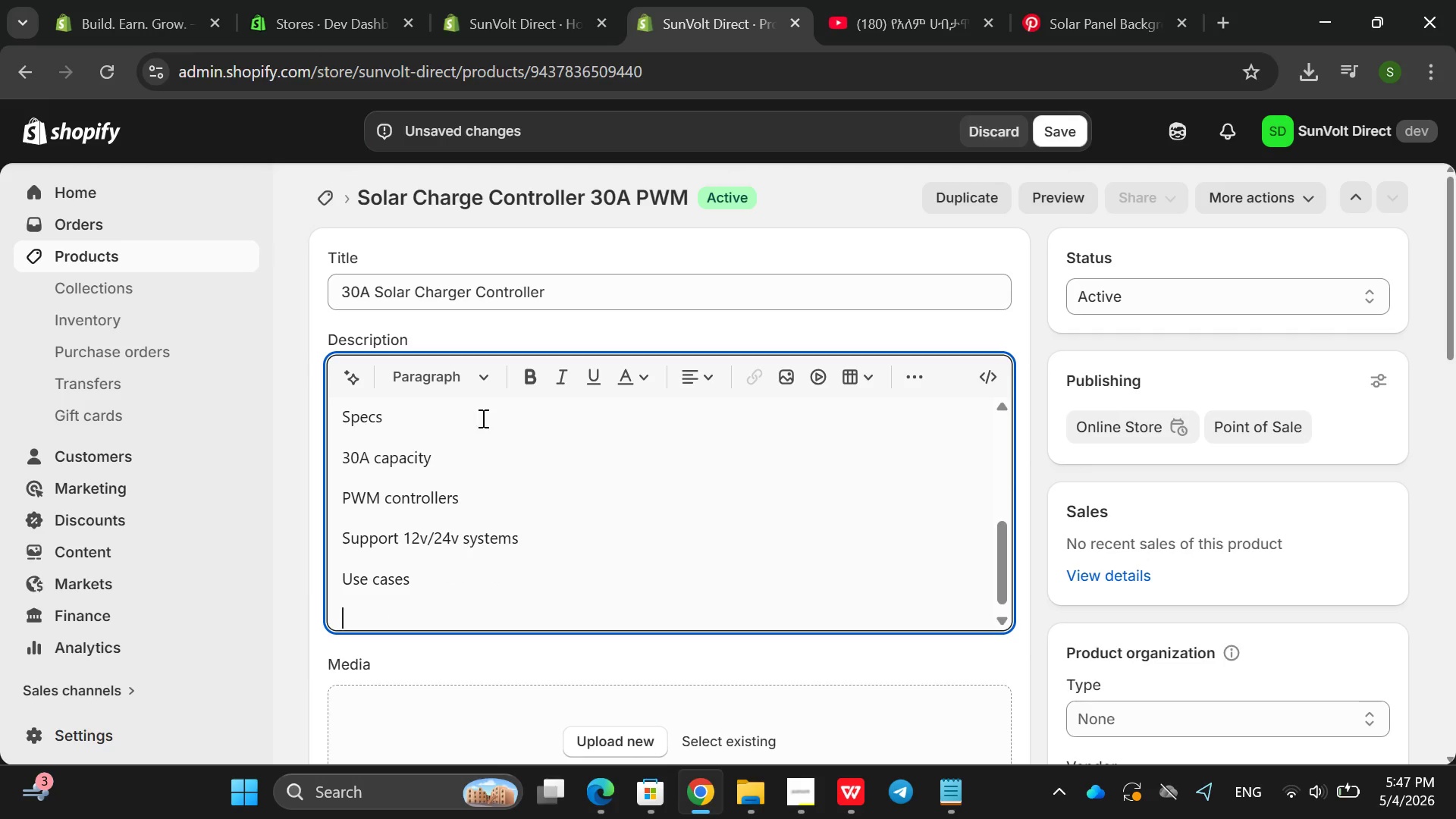 
 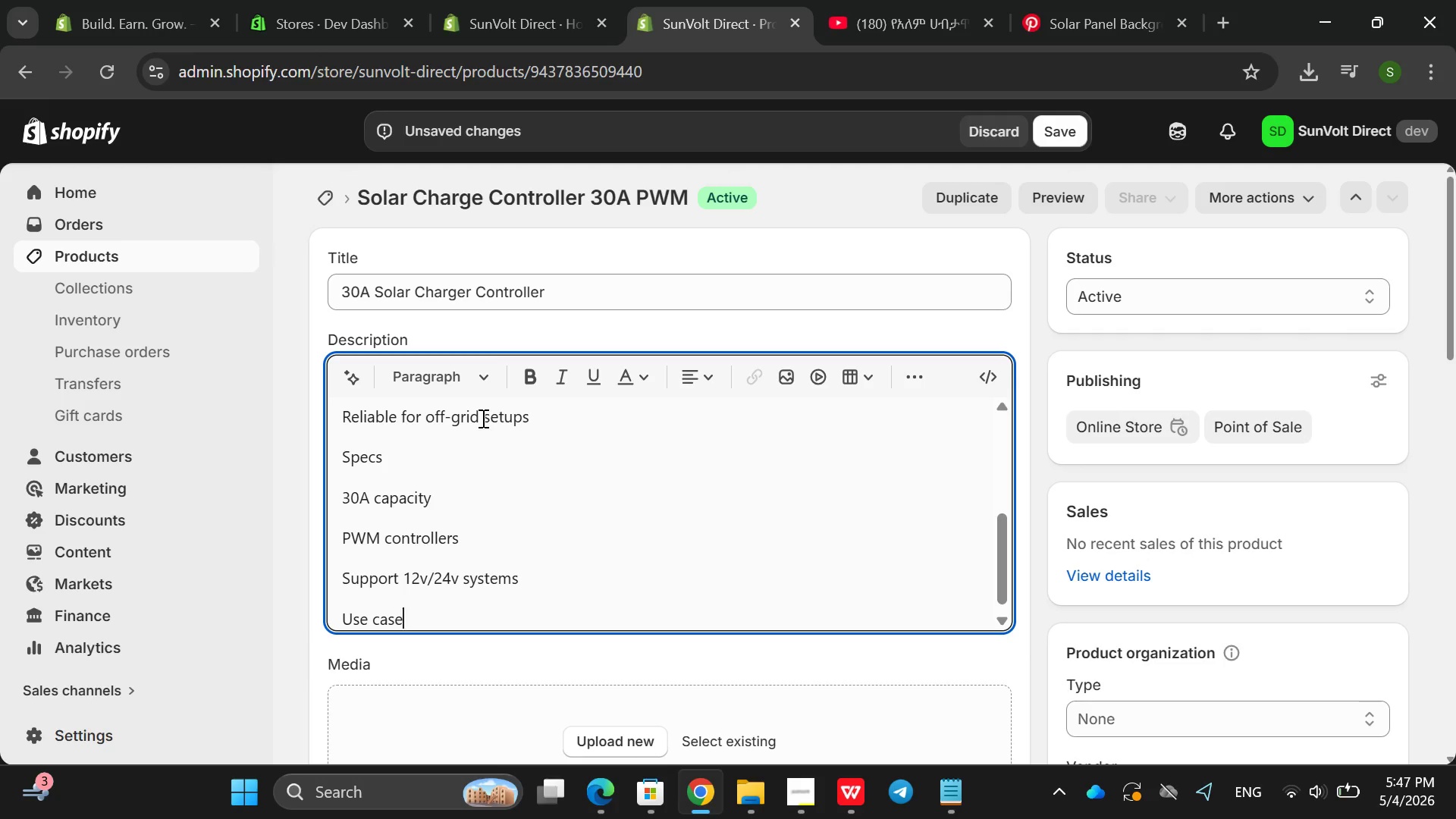 
key(Enter)
 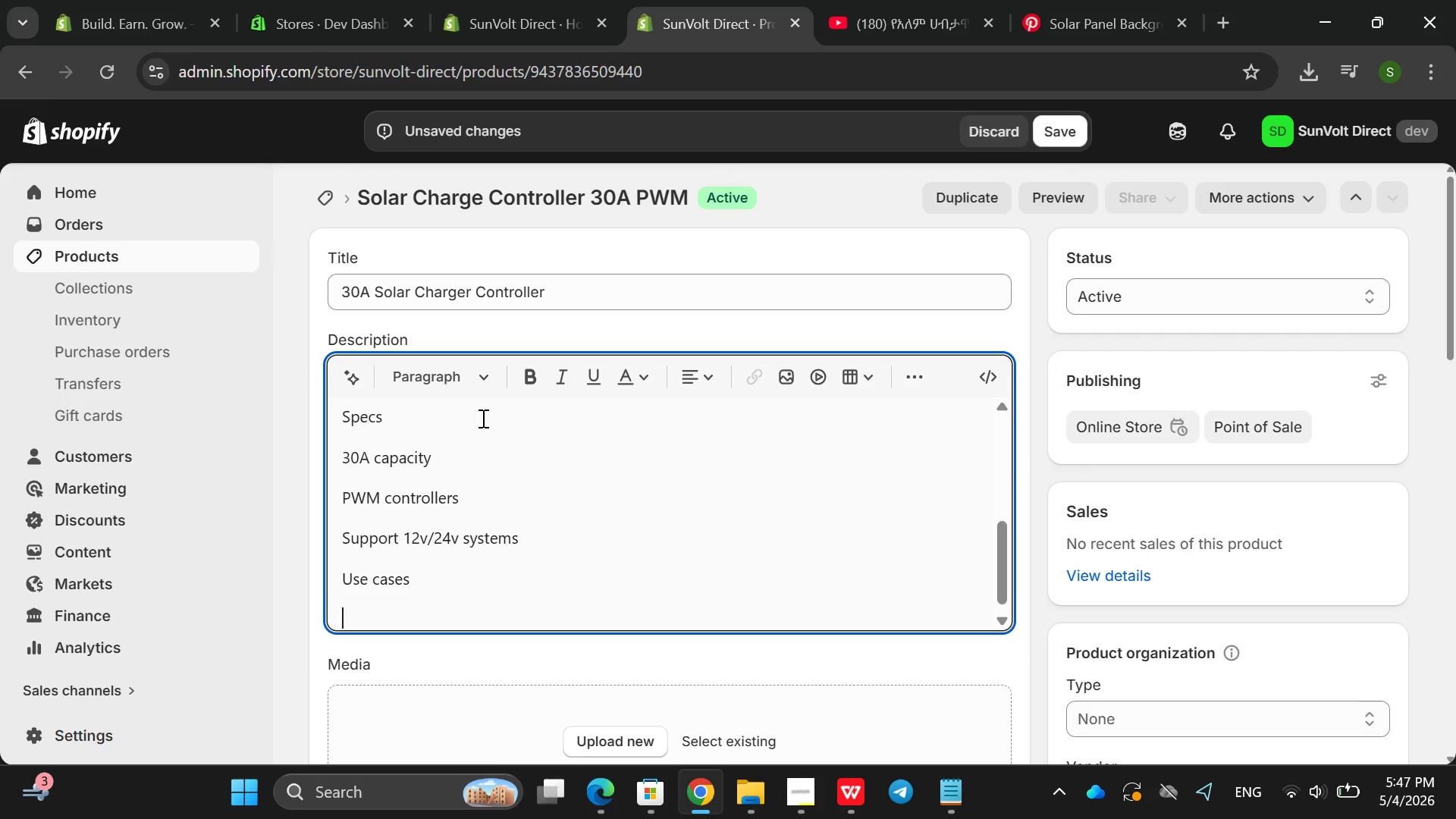 
type(Home So)
key(Backspace)
key(Backspace)
type(solat )
key(Backspace)
key(Backspace)
type(r systems )
 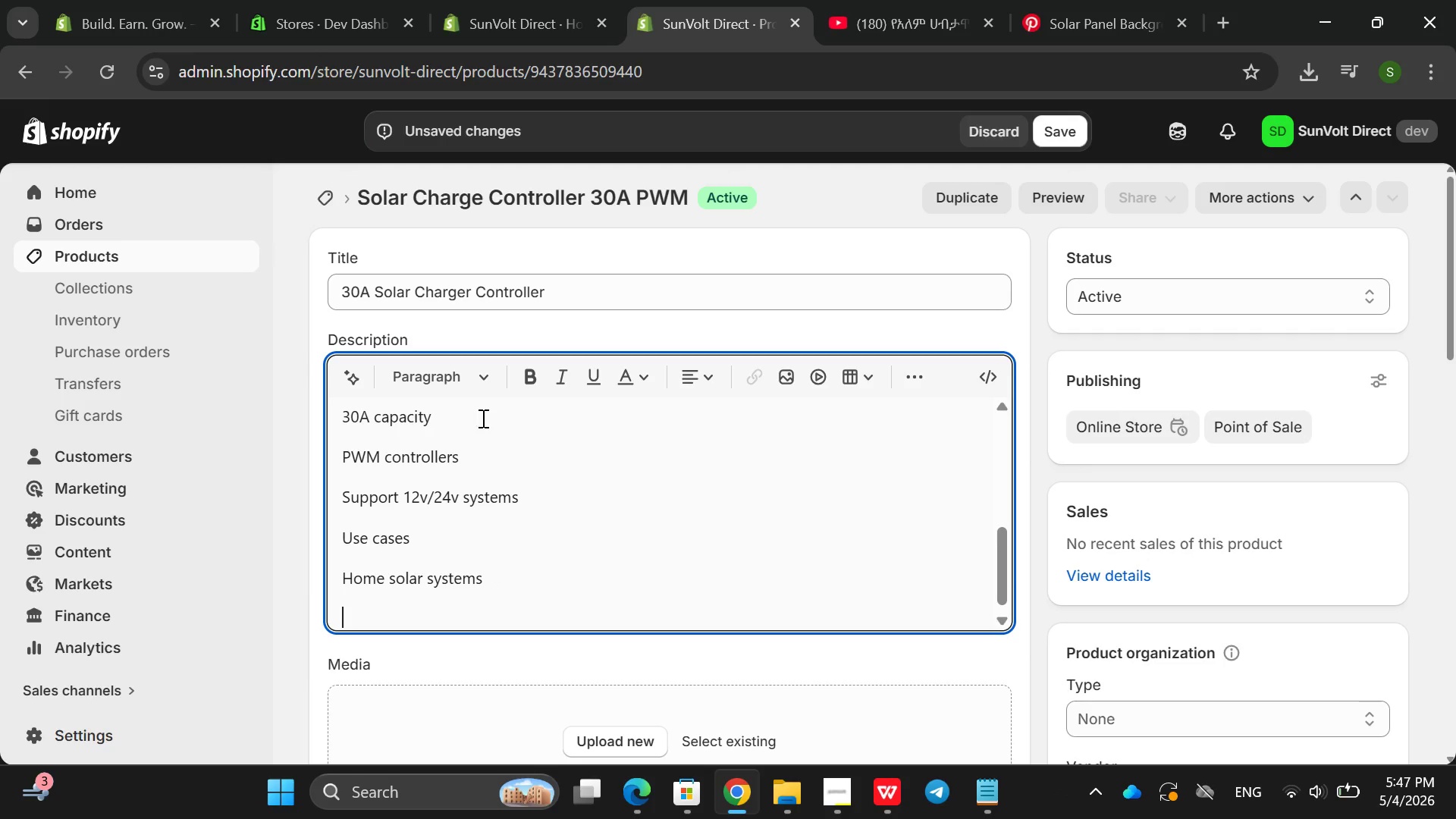 
 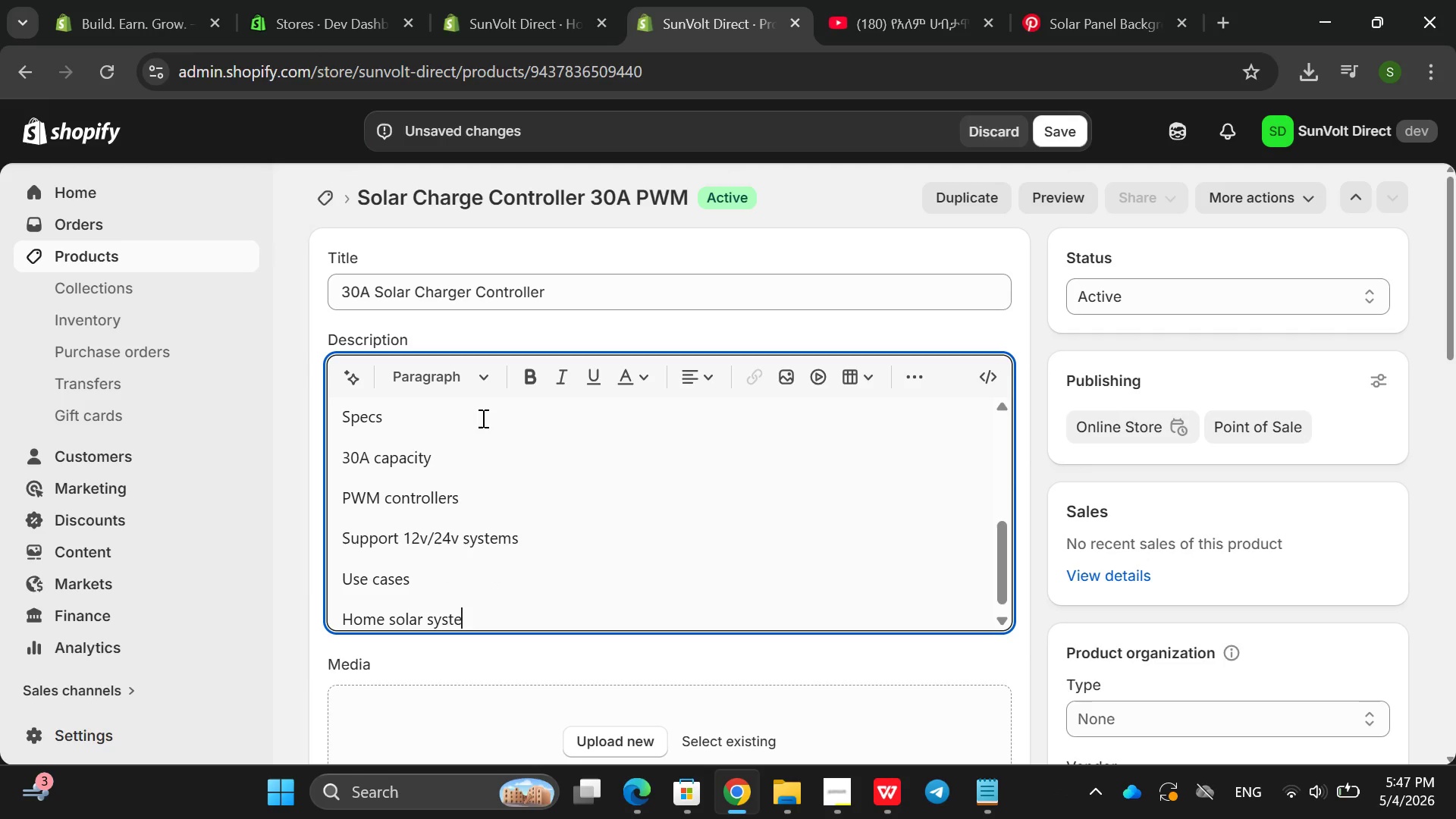 
key(Enter)
 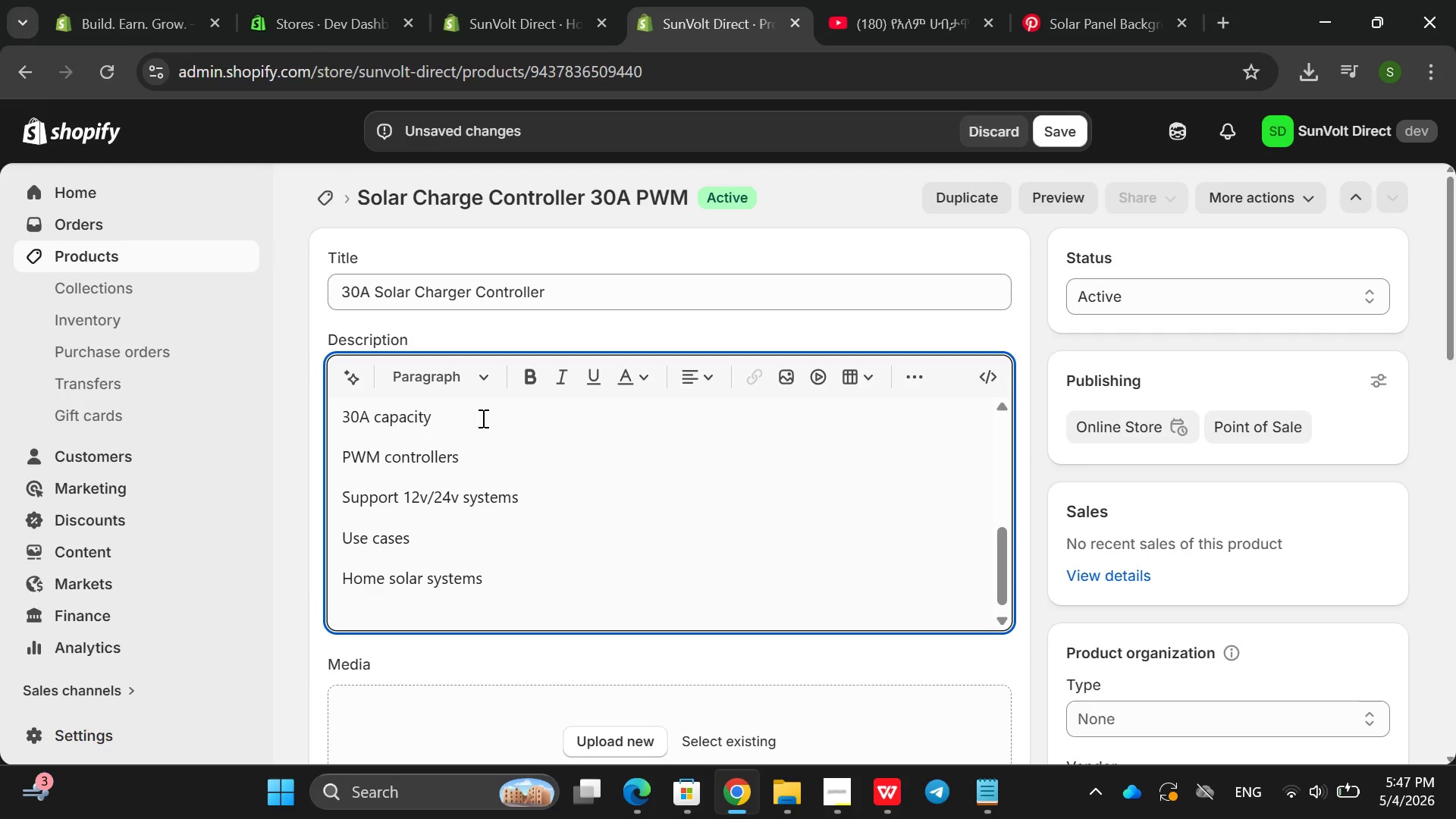 
type(EMer)
key(Backspace)
key(Backspace)
key(Backspace)
type(mergency bac)
key(Backspace)
type(k)
key(Backspace)
type(ckup setups)
 